 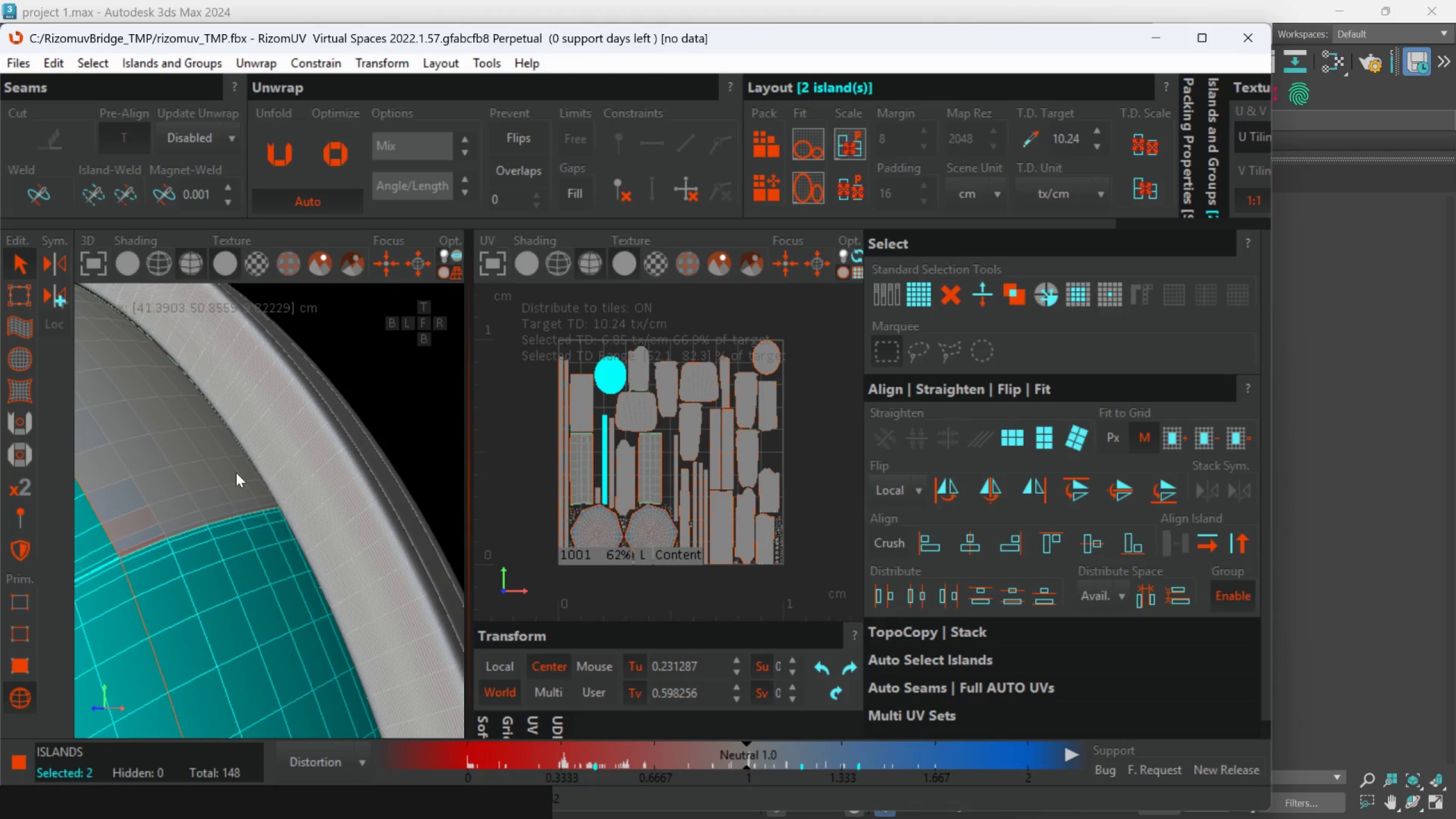 
left_click([222, 465])
 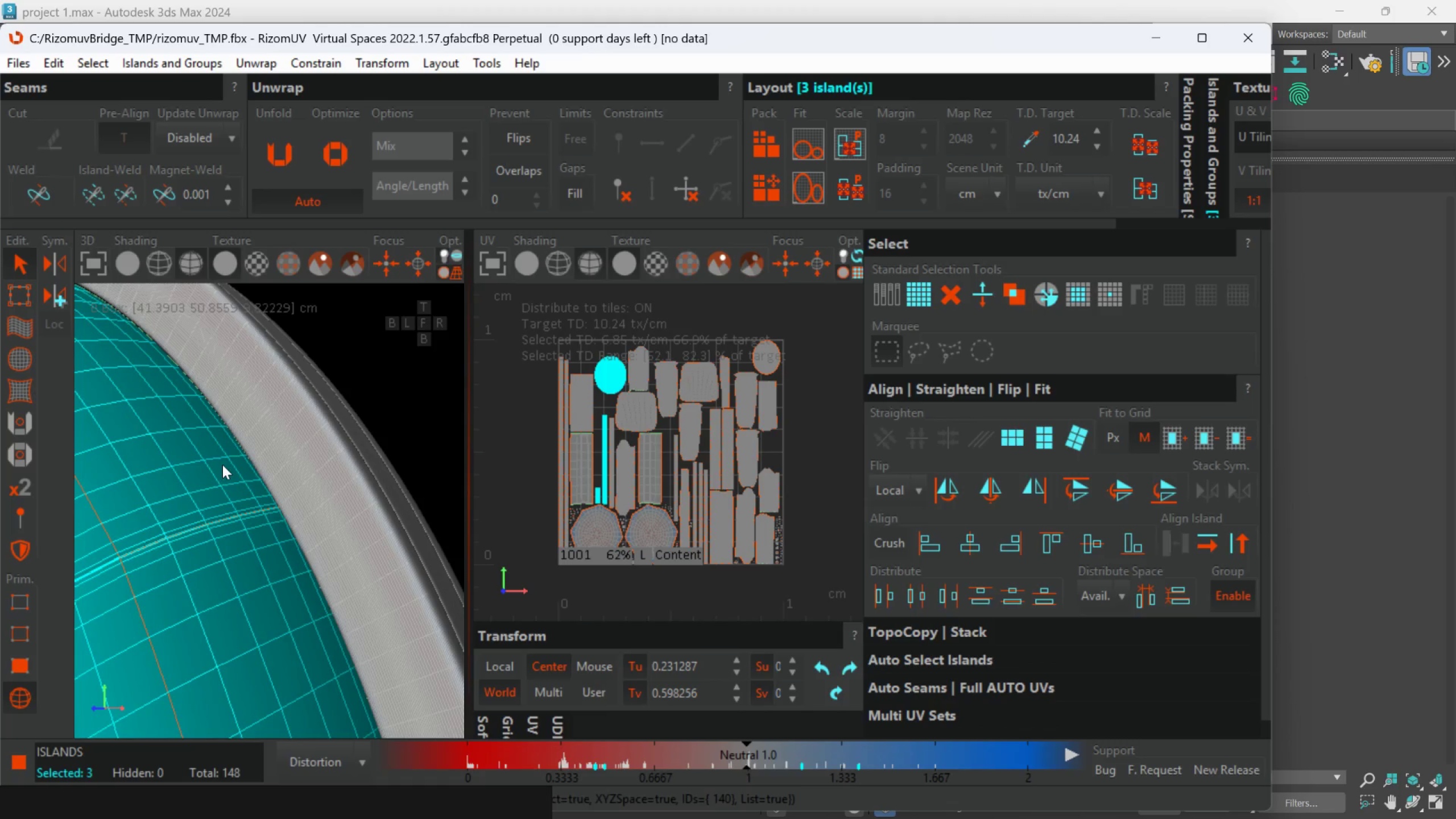 
scroll: coordinate [226, 469], scroll_direction: down, amount: 9.0
 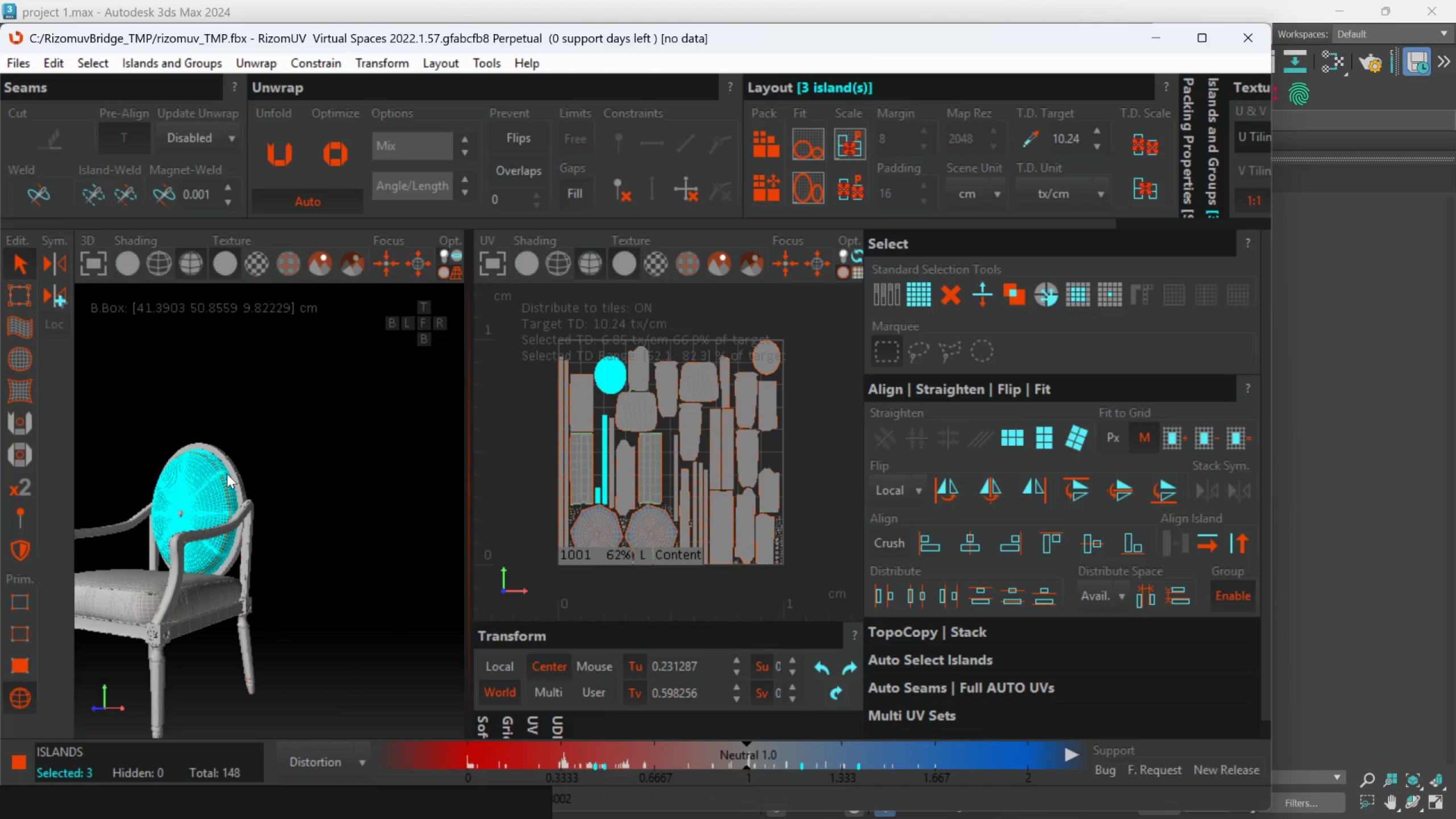 
hold_key(key=AltLeft, duration=0.69)
 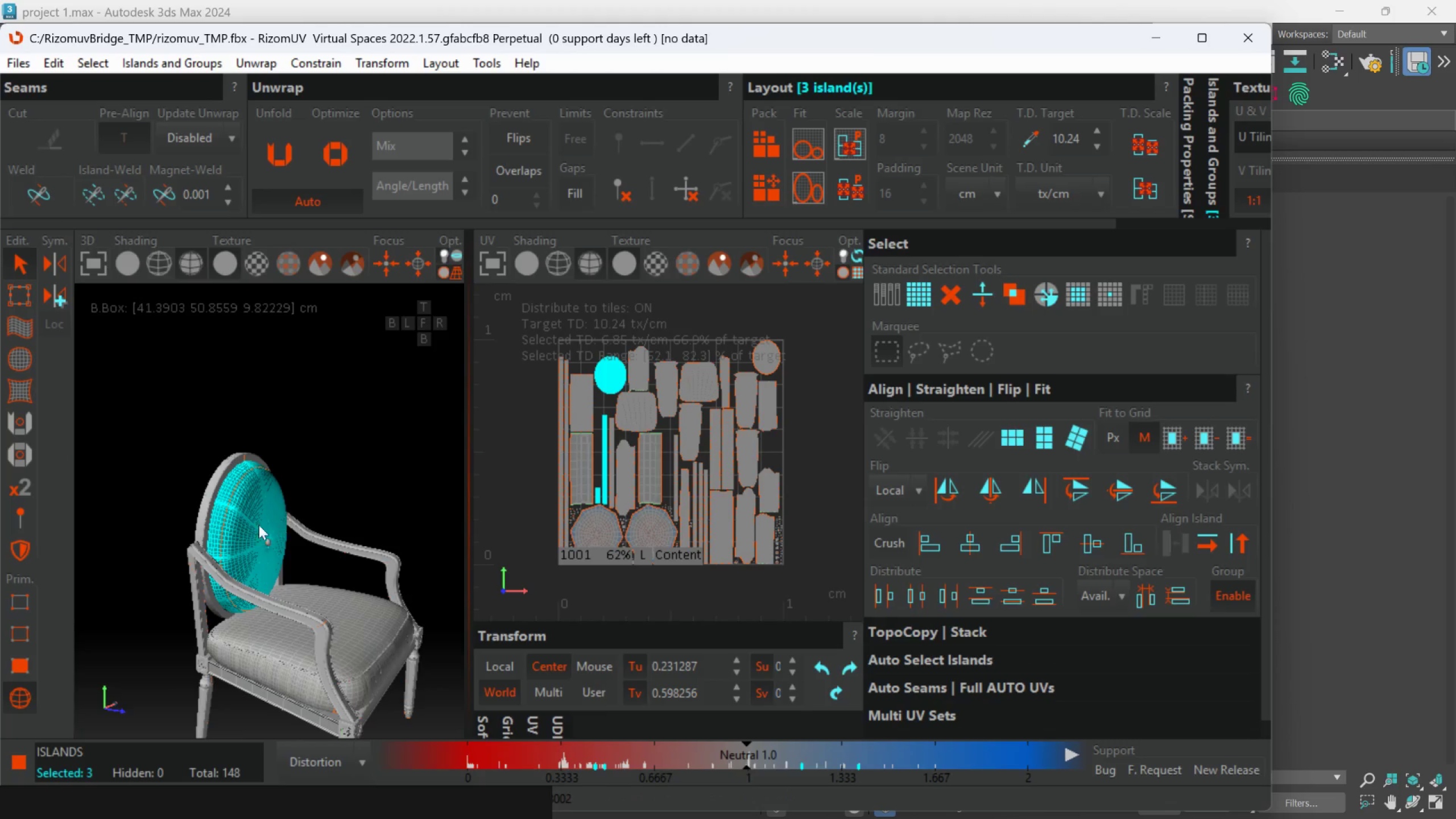 
hold_key(key=AltLeft, duration=0.78)
 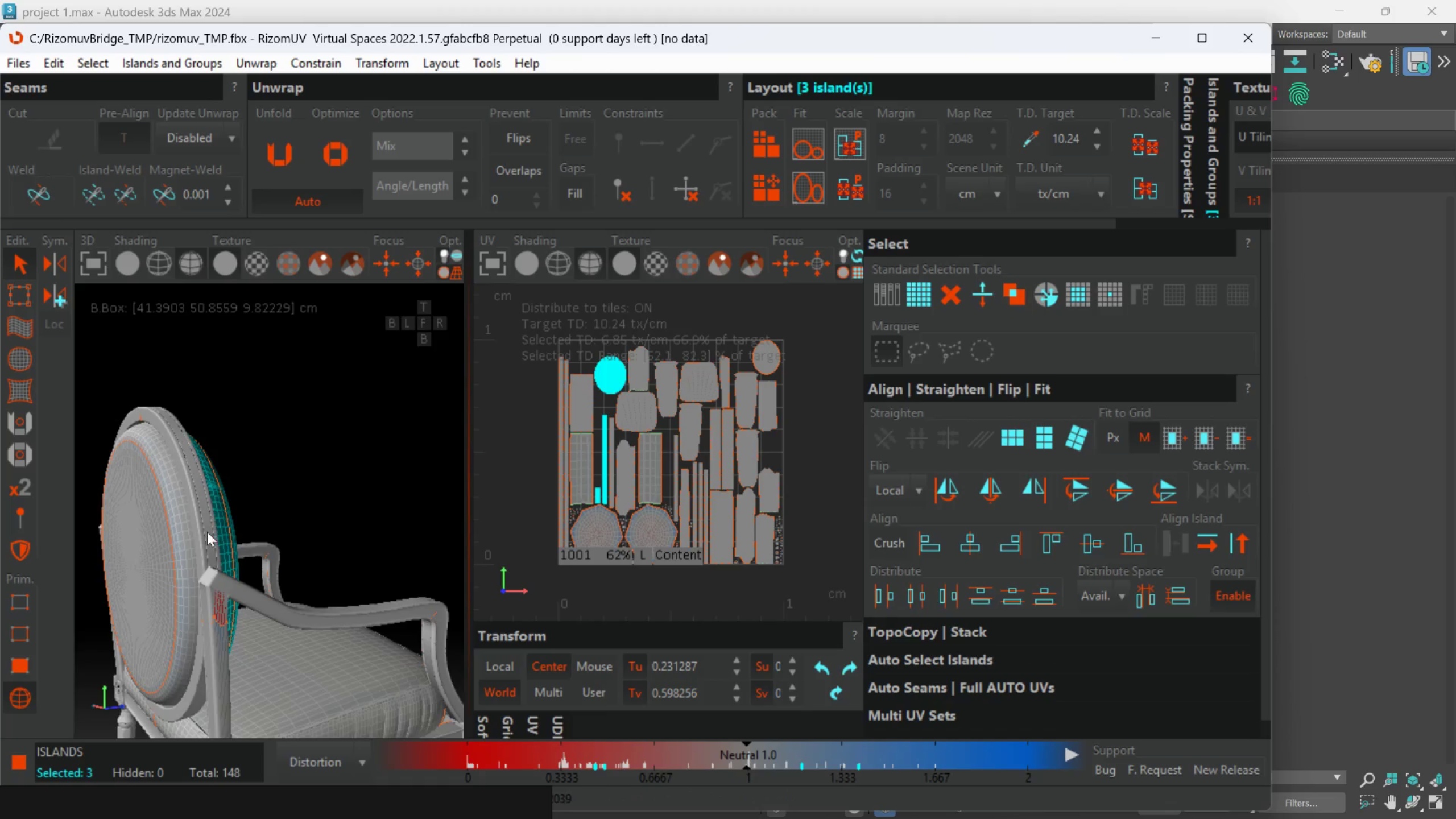 
scroll: coordinate [245, 522], scroll_direction: none, amount: 0.0
 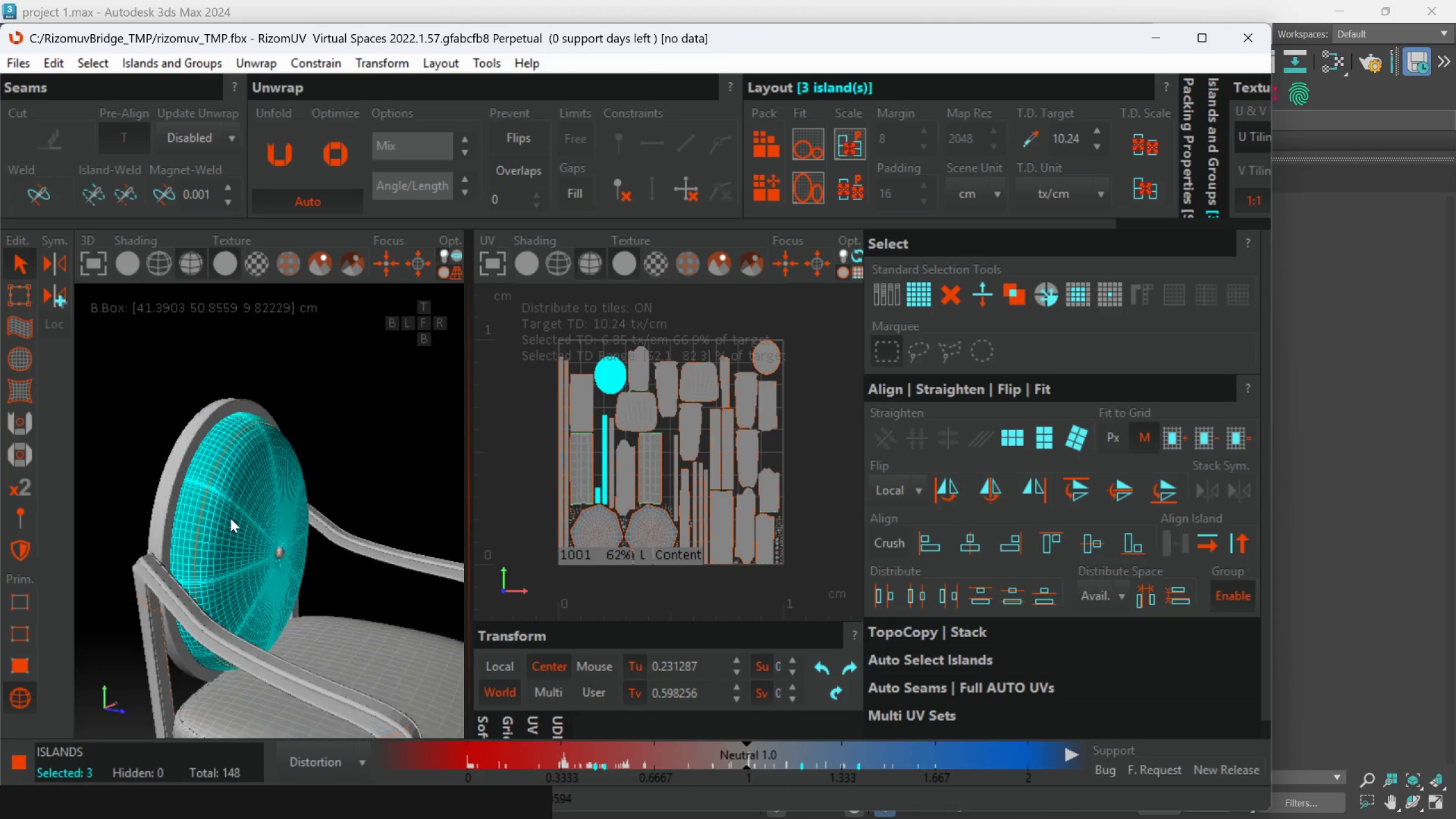 
key(Control+ControlLeft)
 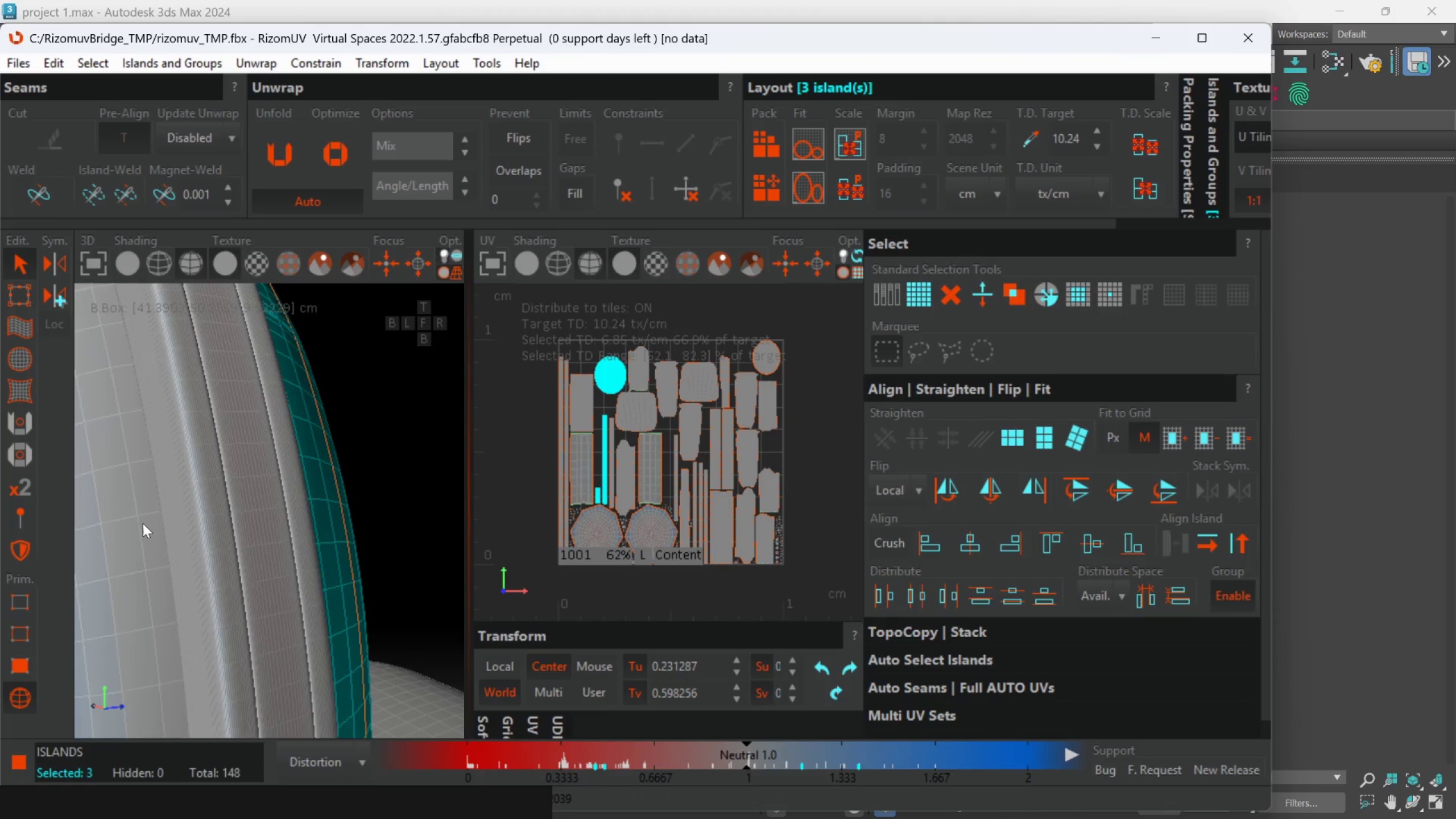 
scroll: coordinate [197, 532], scroll_direction: up, amount: 3.0
 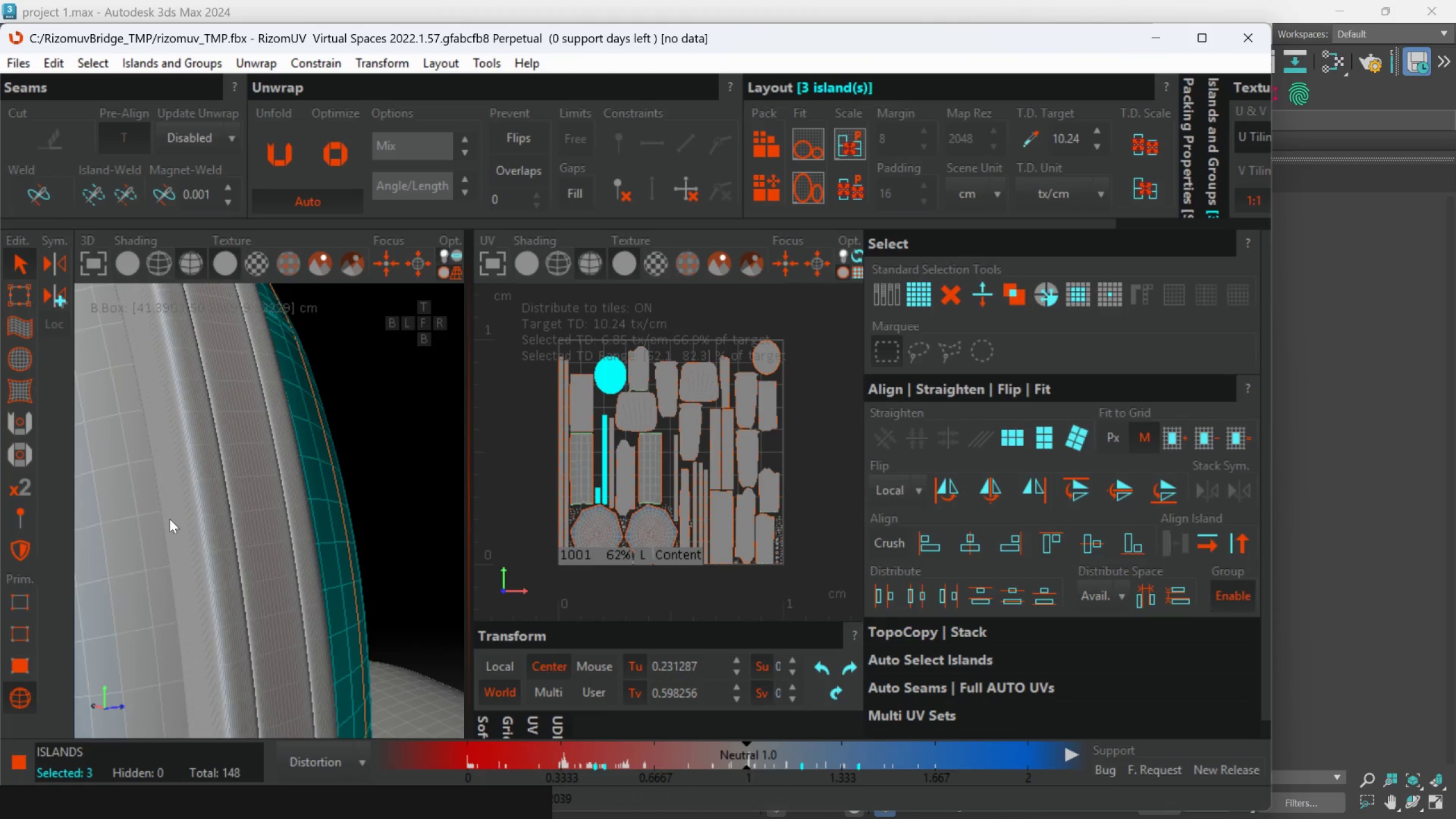 
hold_key(key=ControlLeft, duration=0.77)
 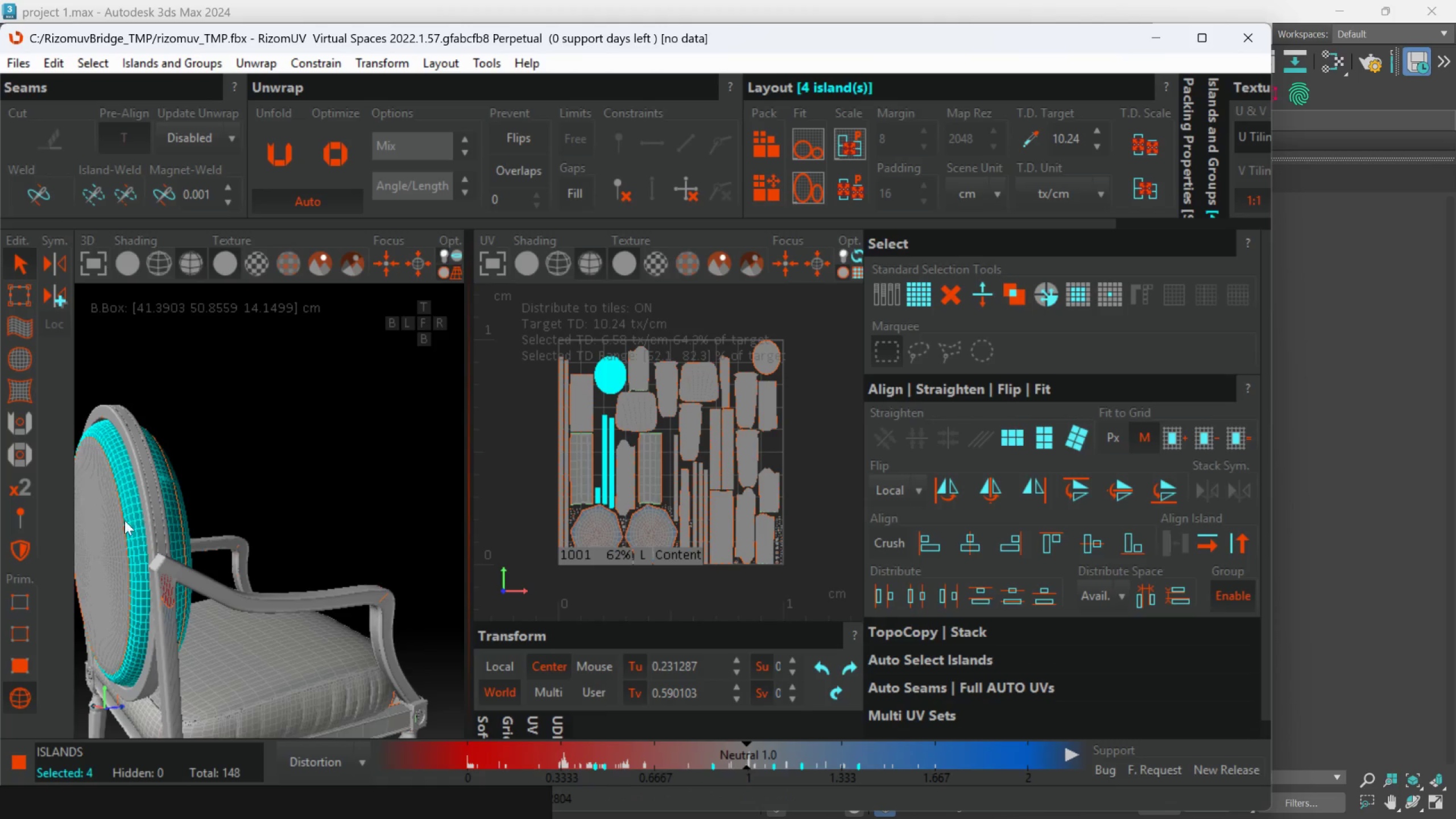 
scroll: coordinate [141, 522], scroll_direction: down, amount: 3.0
 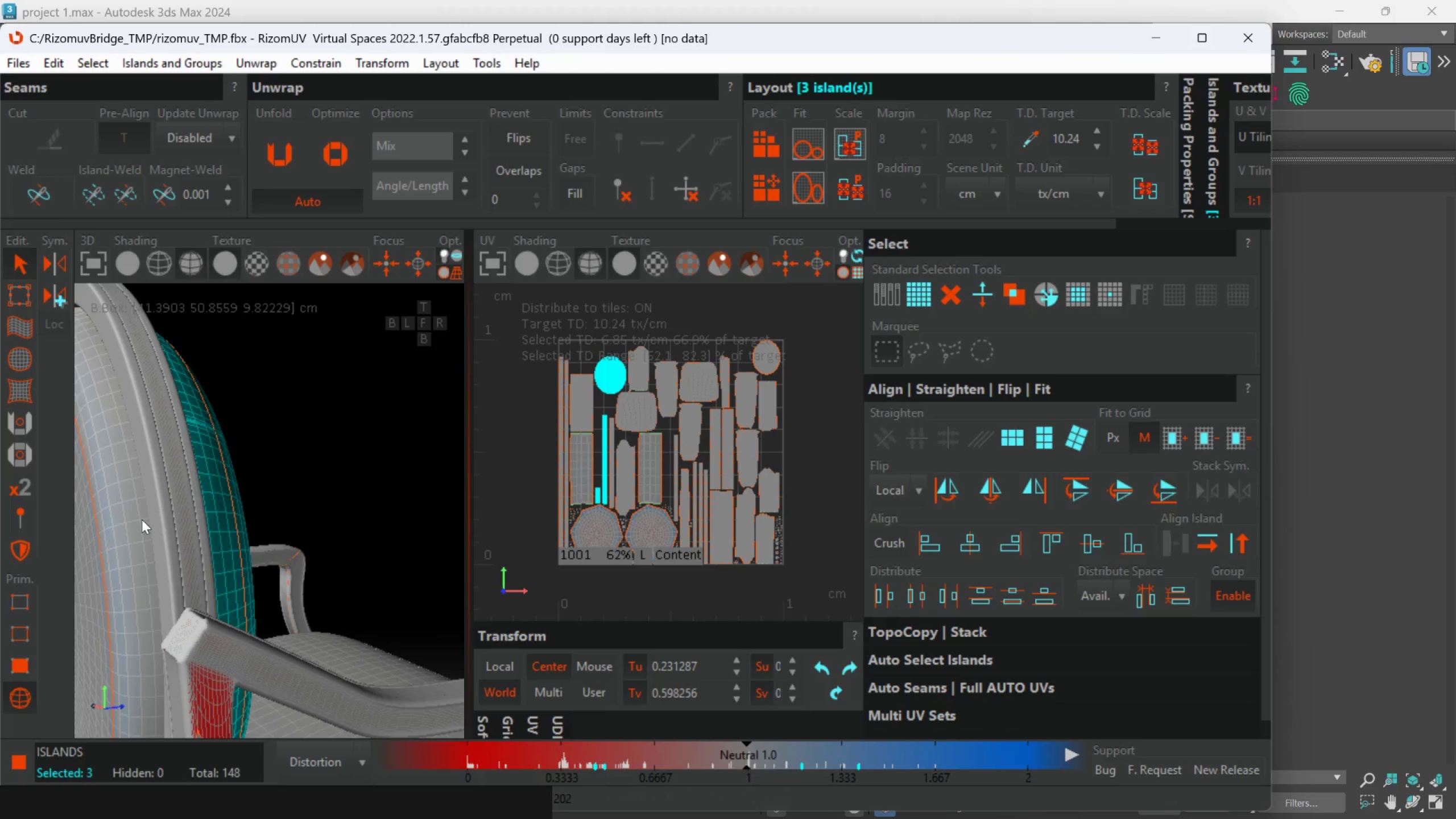 
left_click([141, 519])
 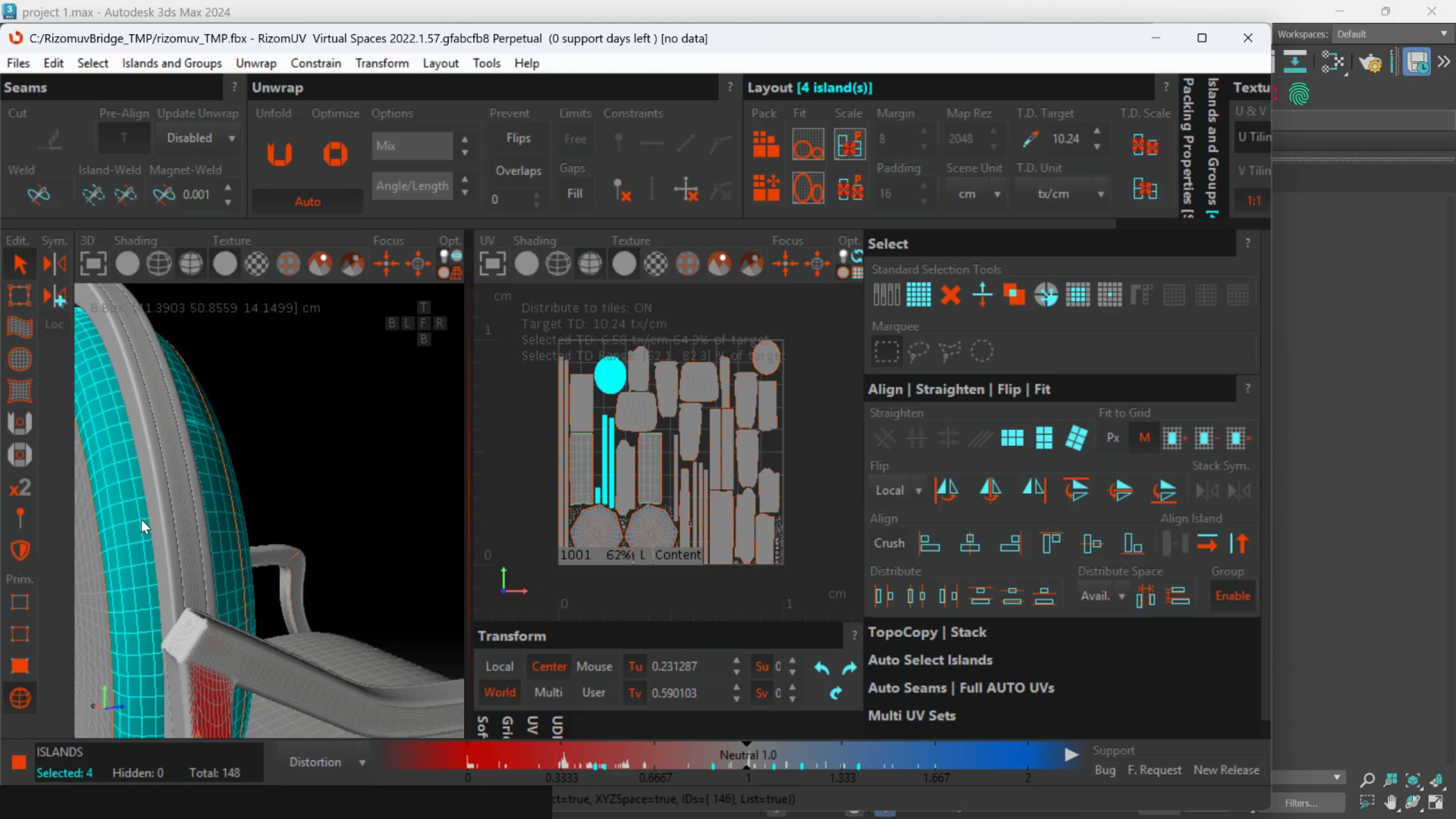 
scroll: coordinate [141, 518], scroll_direction: down, amount: 3.0
 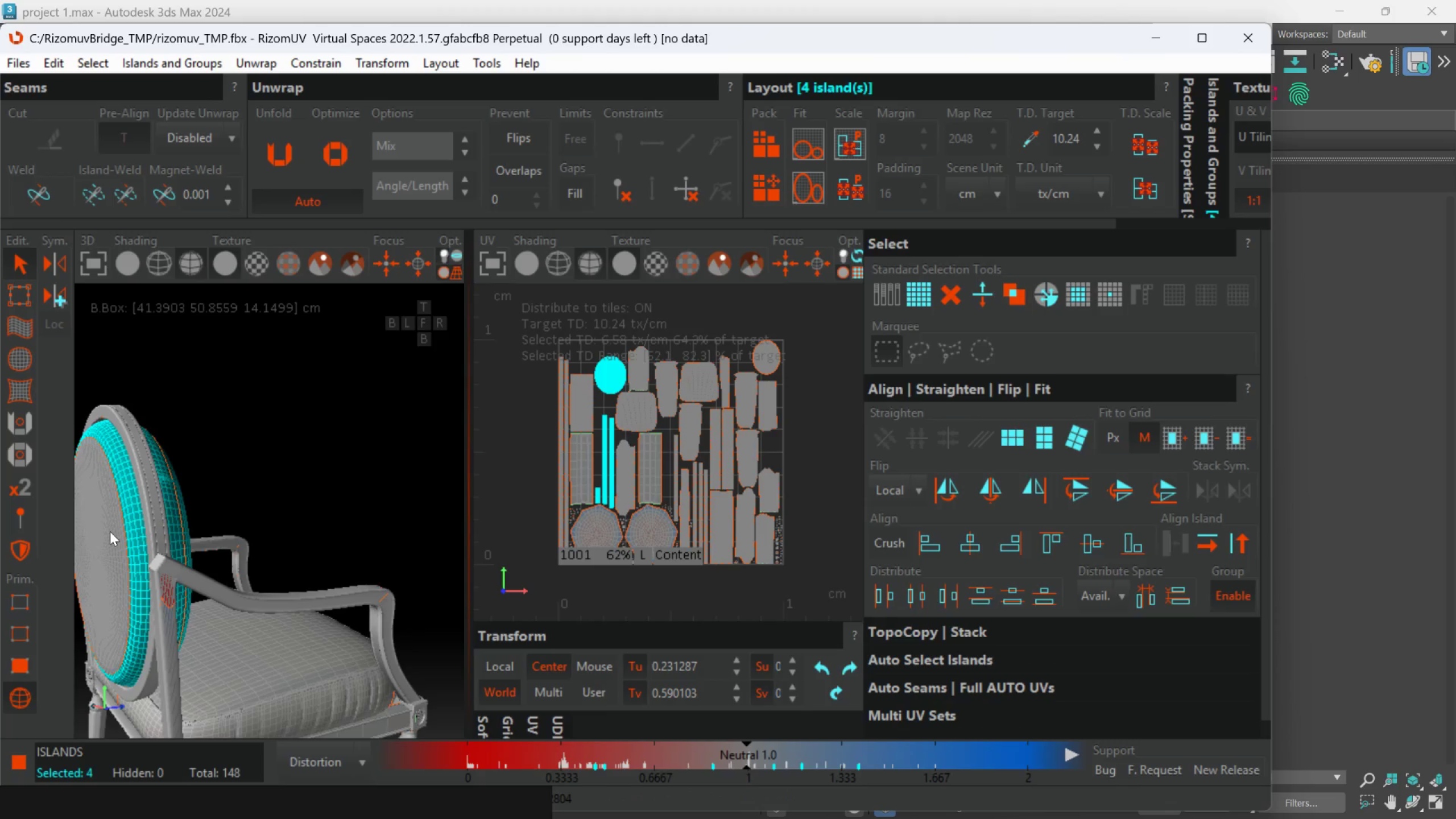 
hold_key(key=ControlLeft, duration=0.52)
 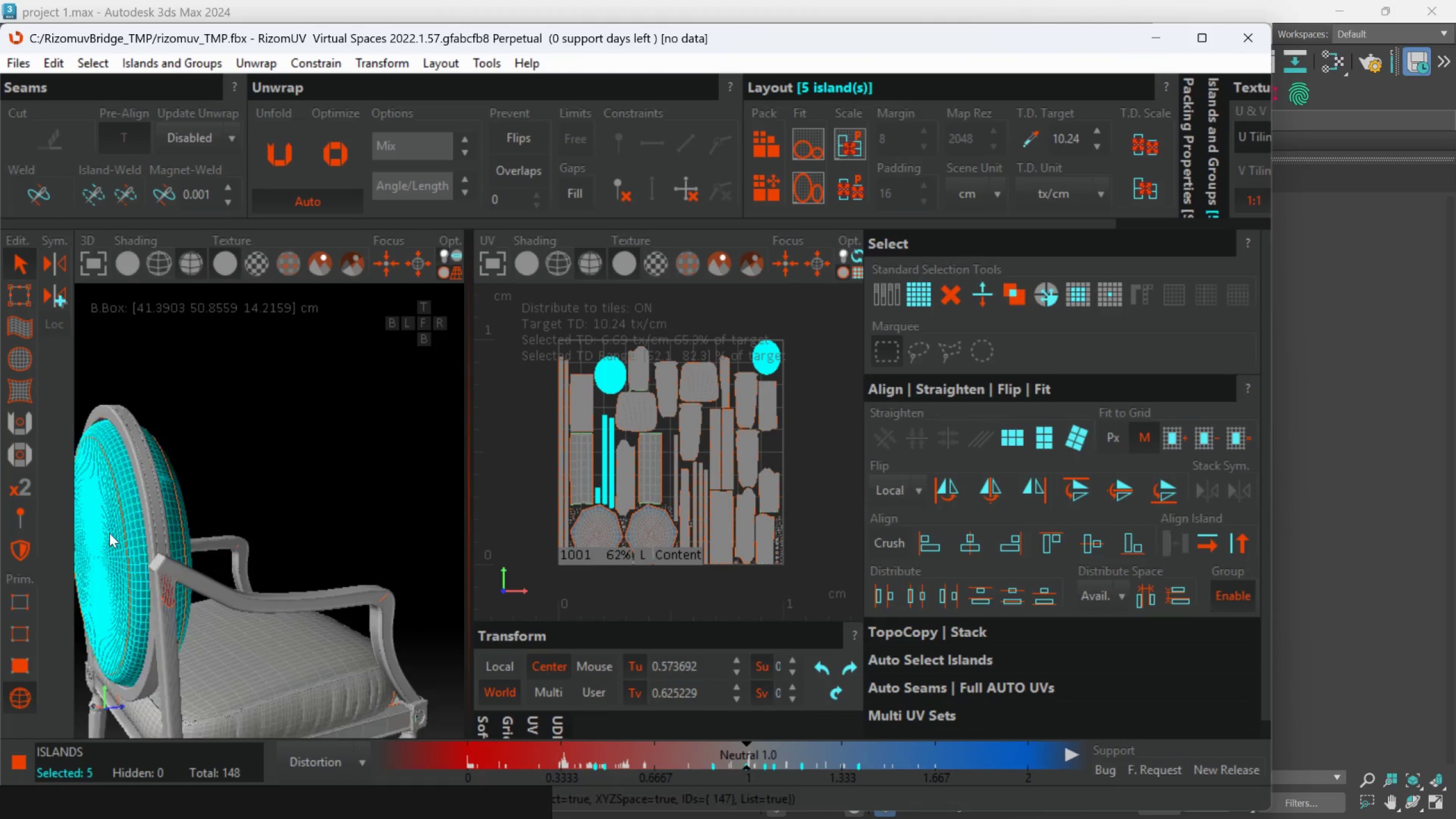 
hold_key(key=AltLeft, duration=0.64)
 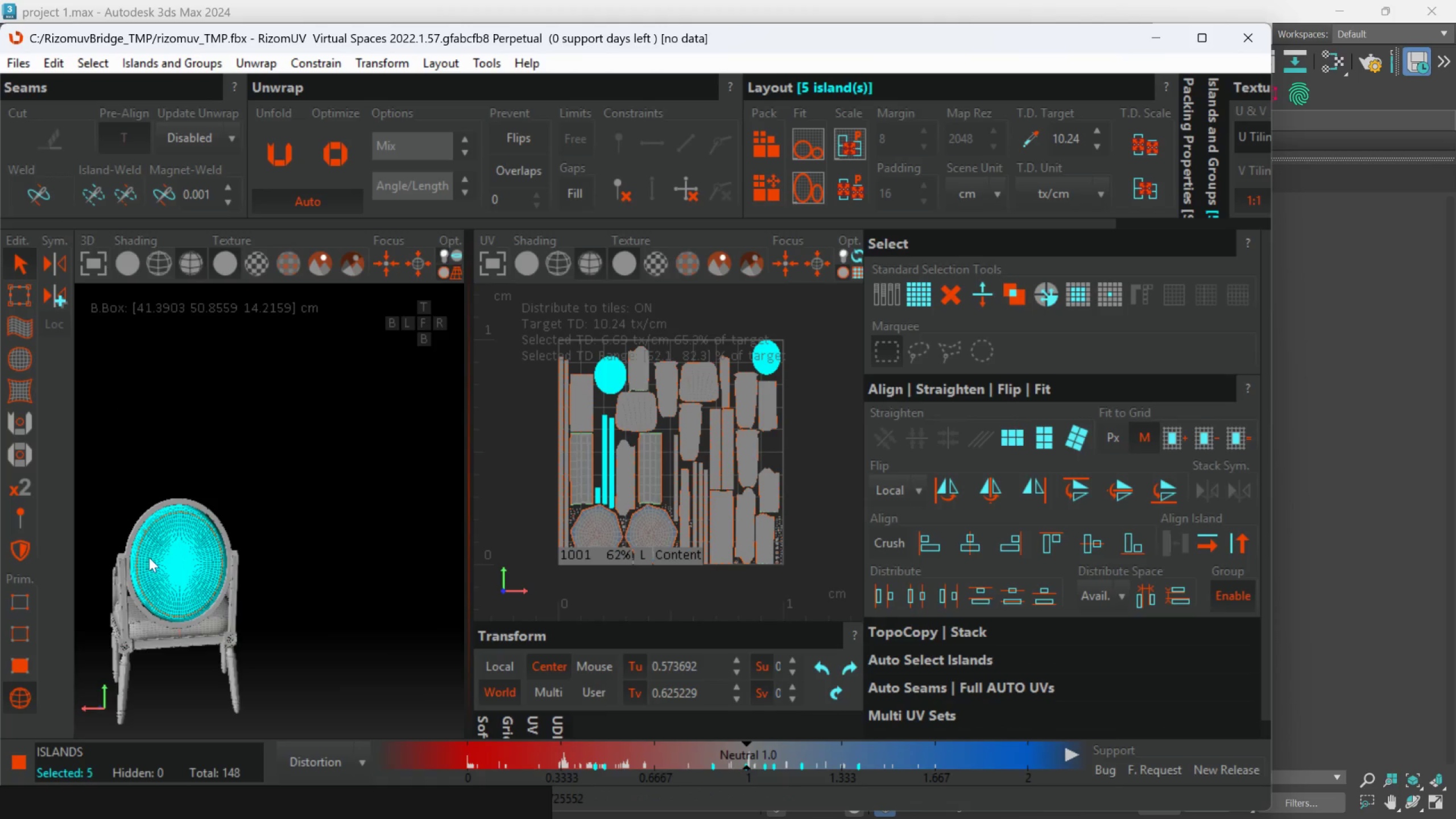 
scroll: coordinate [111, 533], scroll_direction: down, amount: 4.0
 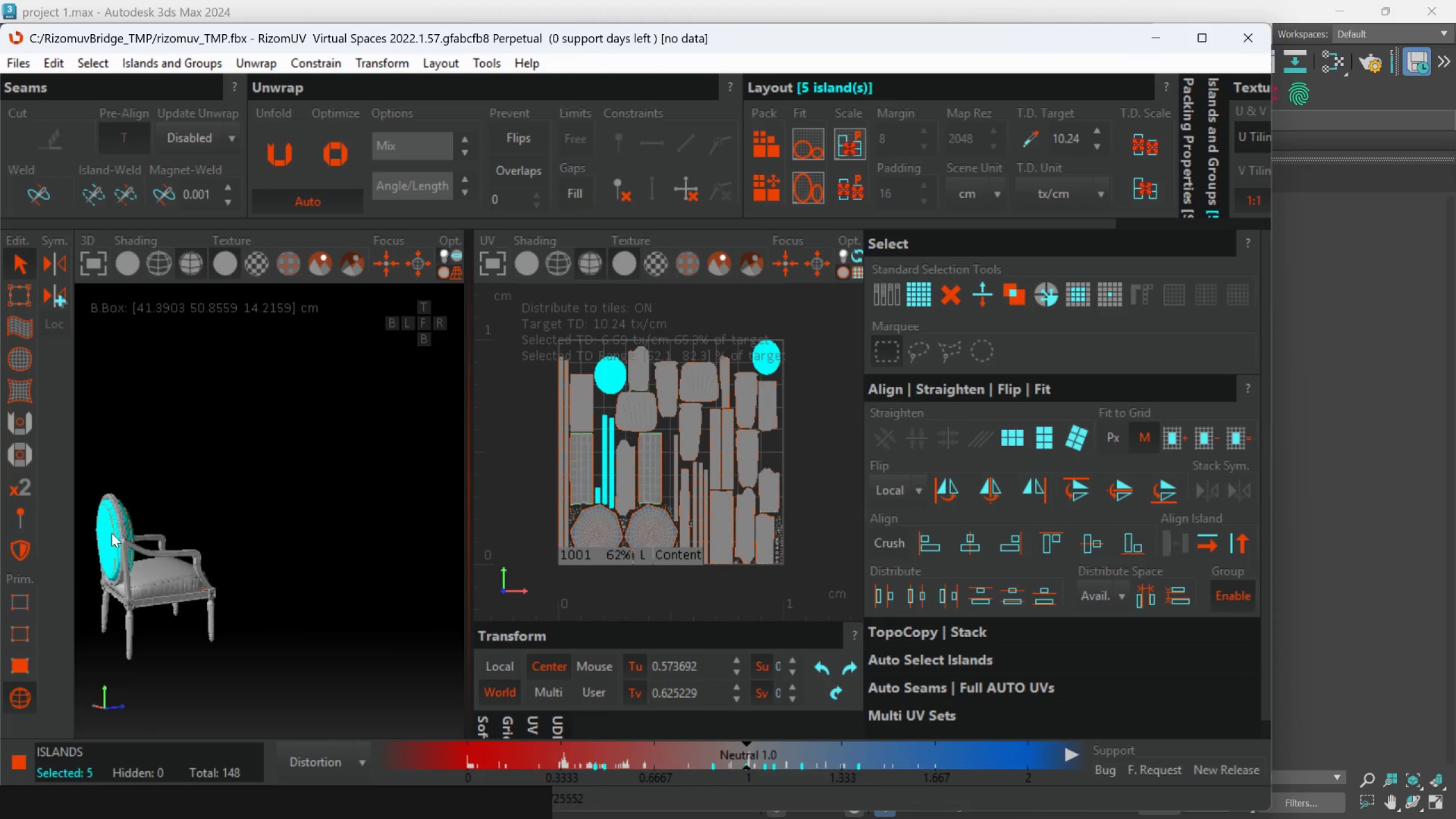 
hold_key(key=AltLeft, duration=1.5)
 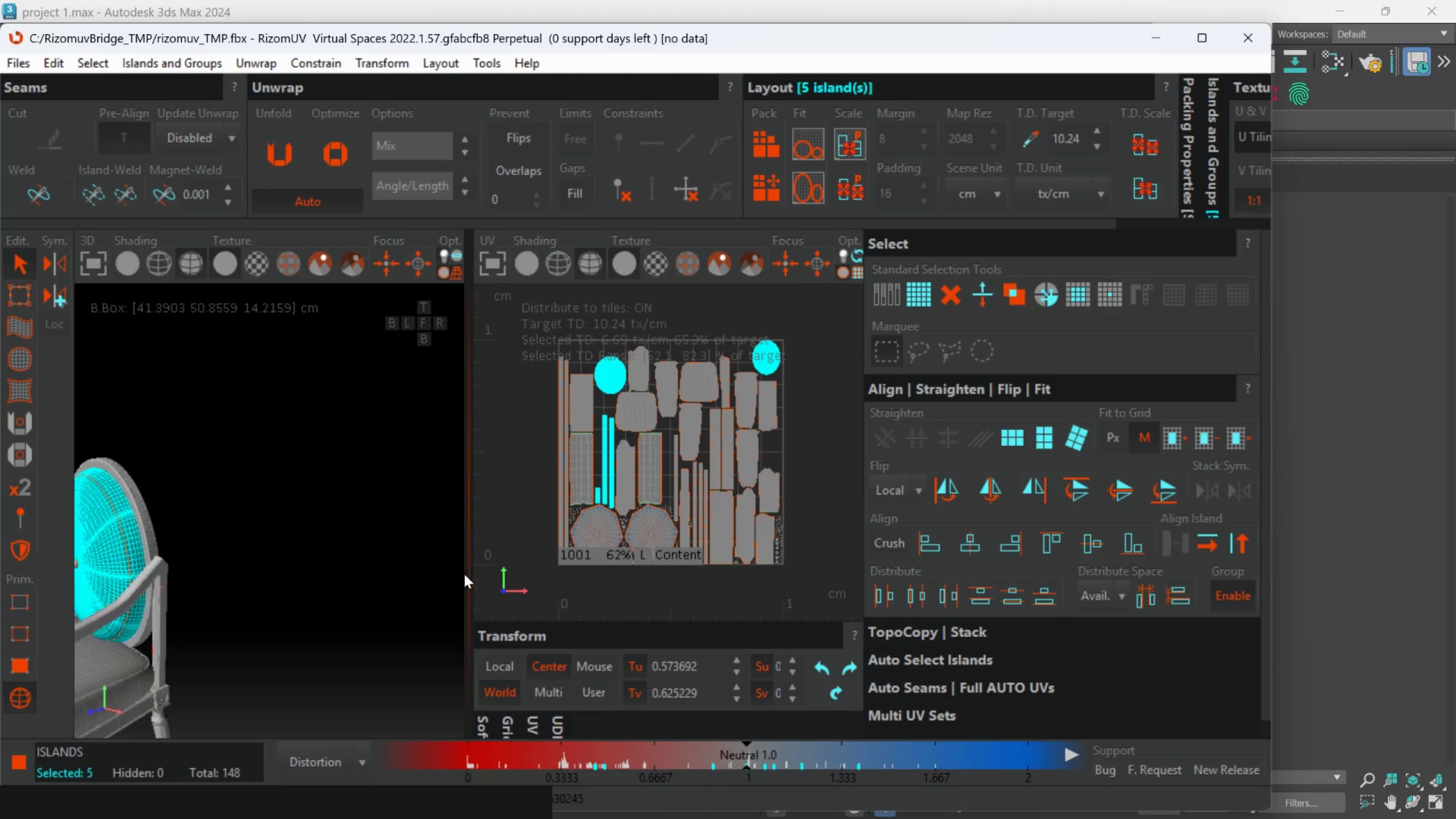 
scroll: coordinate [147, 548], scroll_direction: none, amount: 0.0
 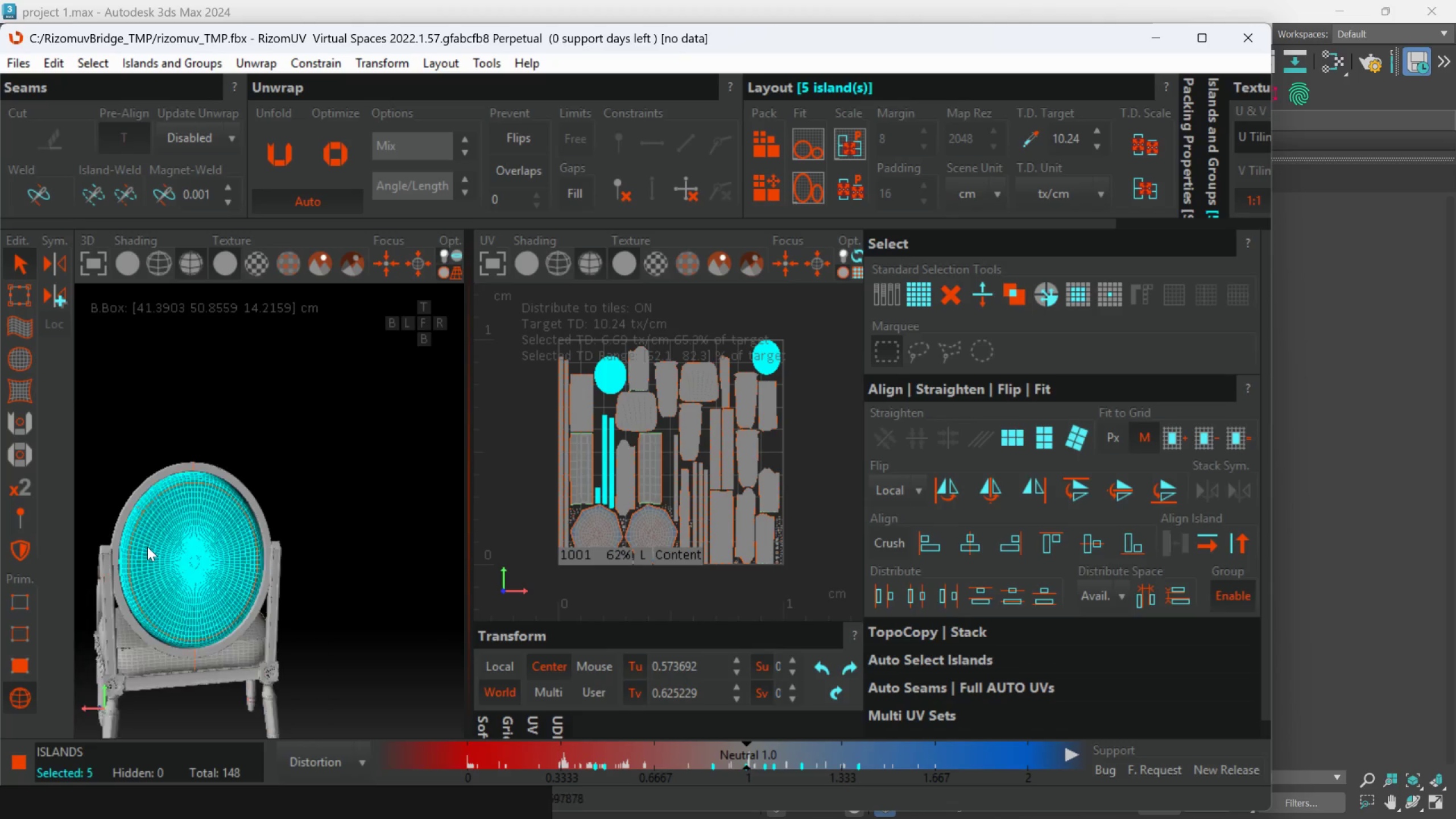 
hold_key(key=AltLeft, duration=1.14)
 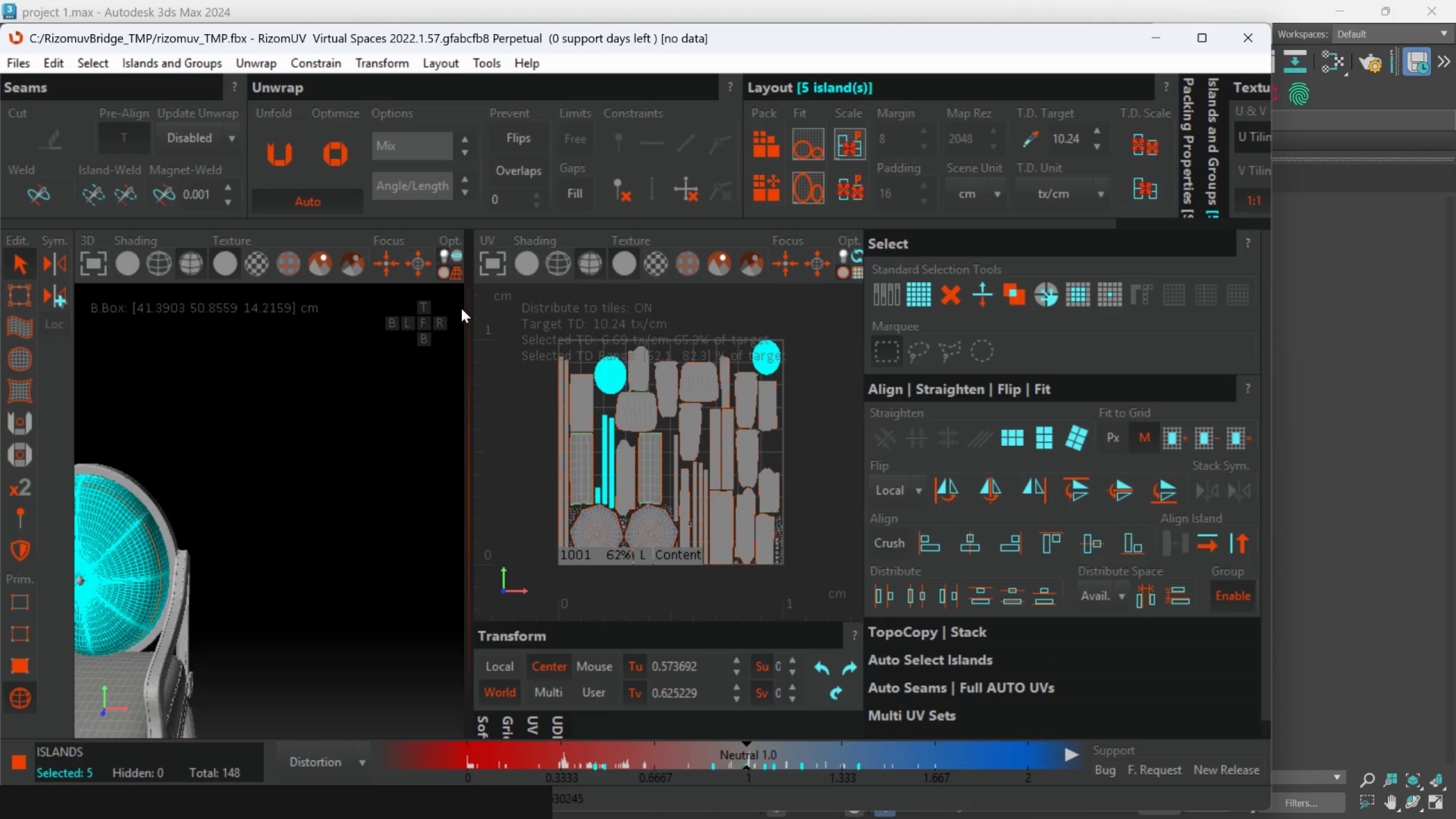 
left_click_drag(start_coordinate=[468, 312], to_coordinate=[623, 336])
 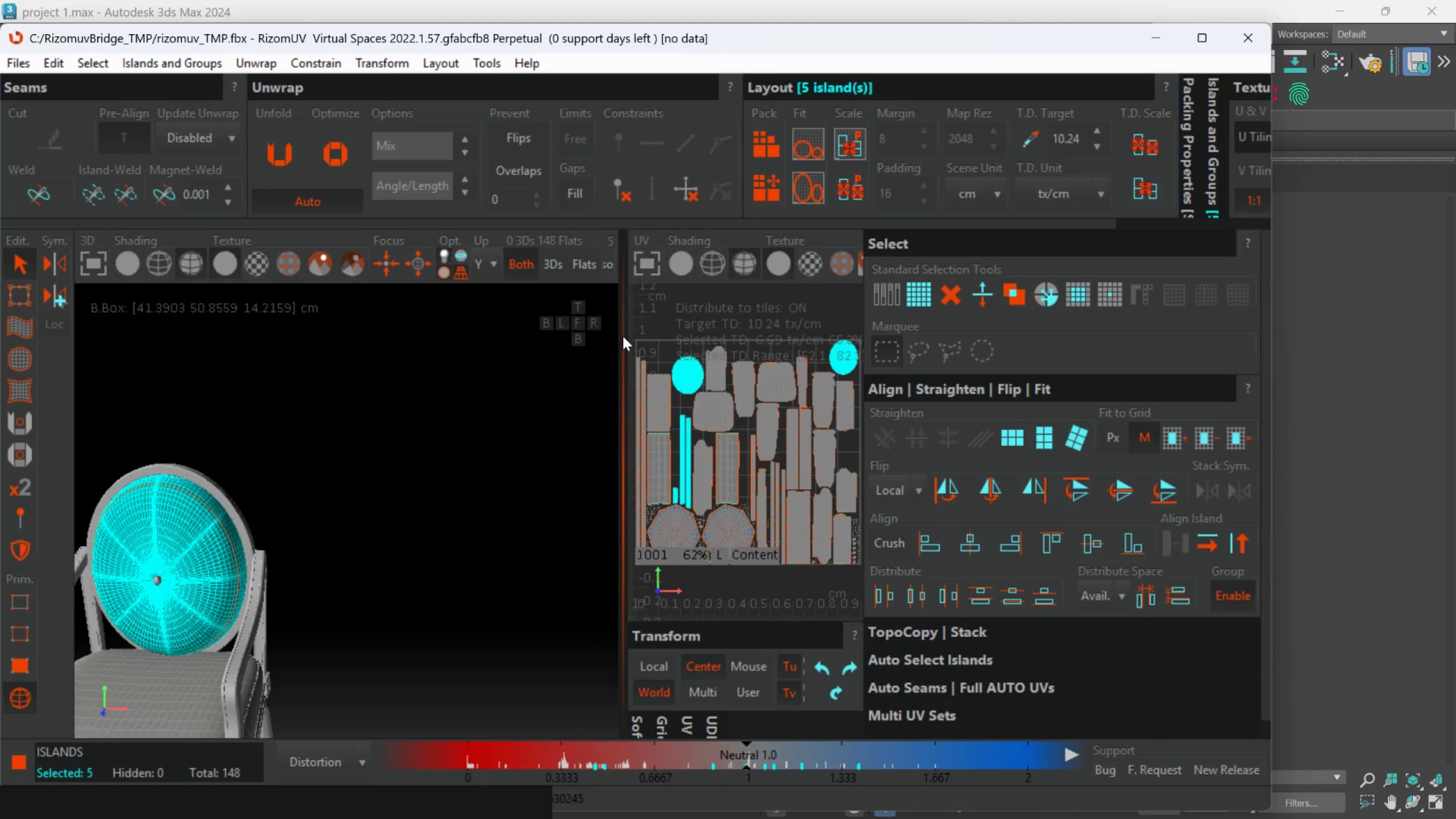 
left_click([623, 336])
 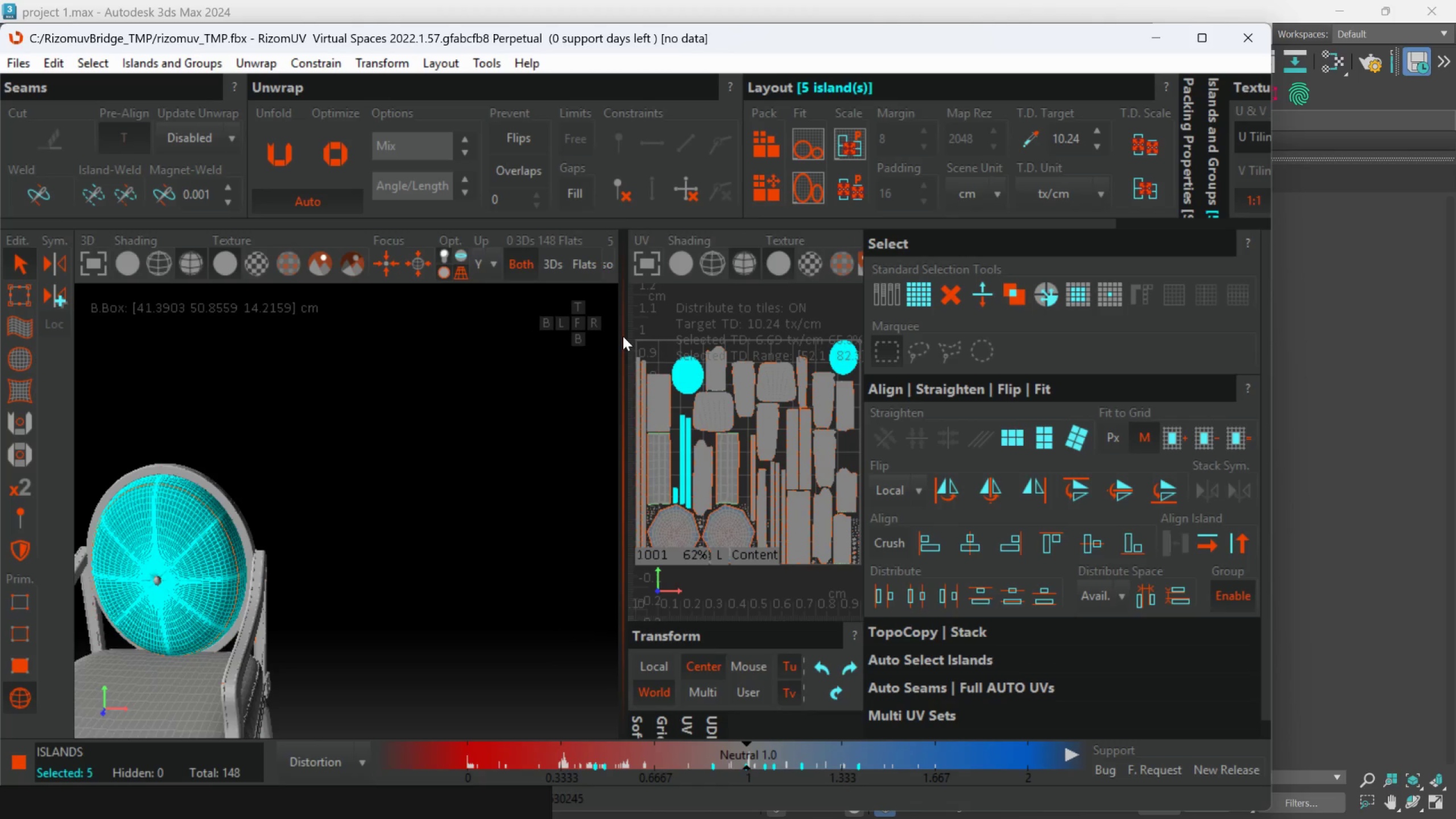 
left_click_drag(start_coordinate=[623, 336], to_coordinate=[716, 333])
 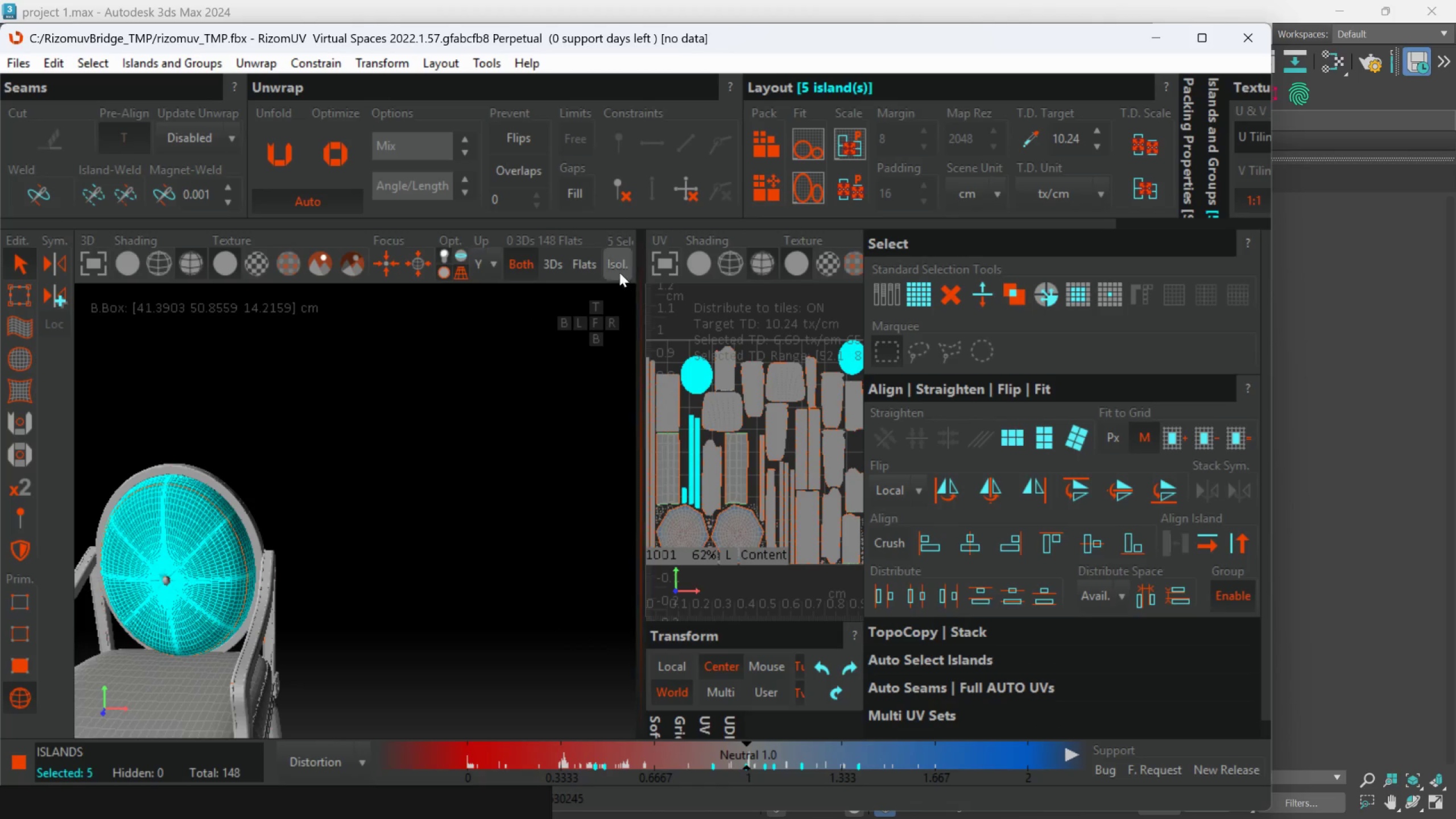 
left_click([617, 263])
 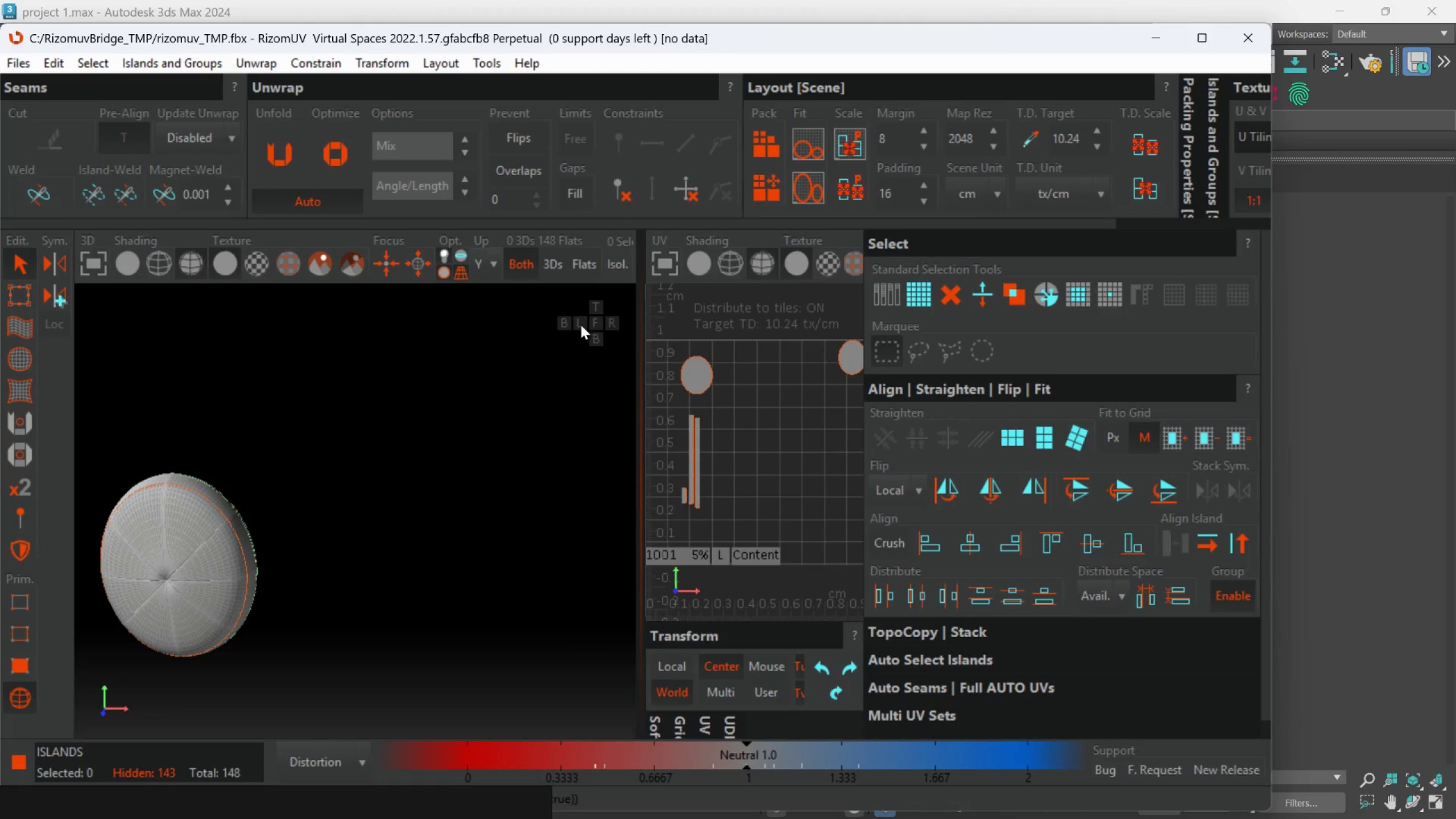 
hold_key(key=AltLeft, duration=0.84)
 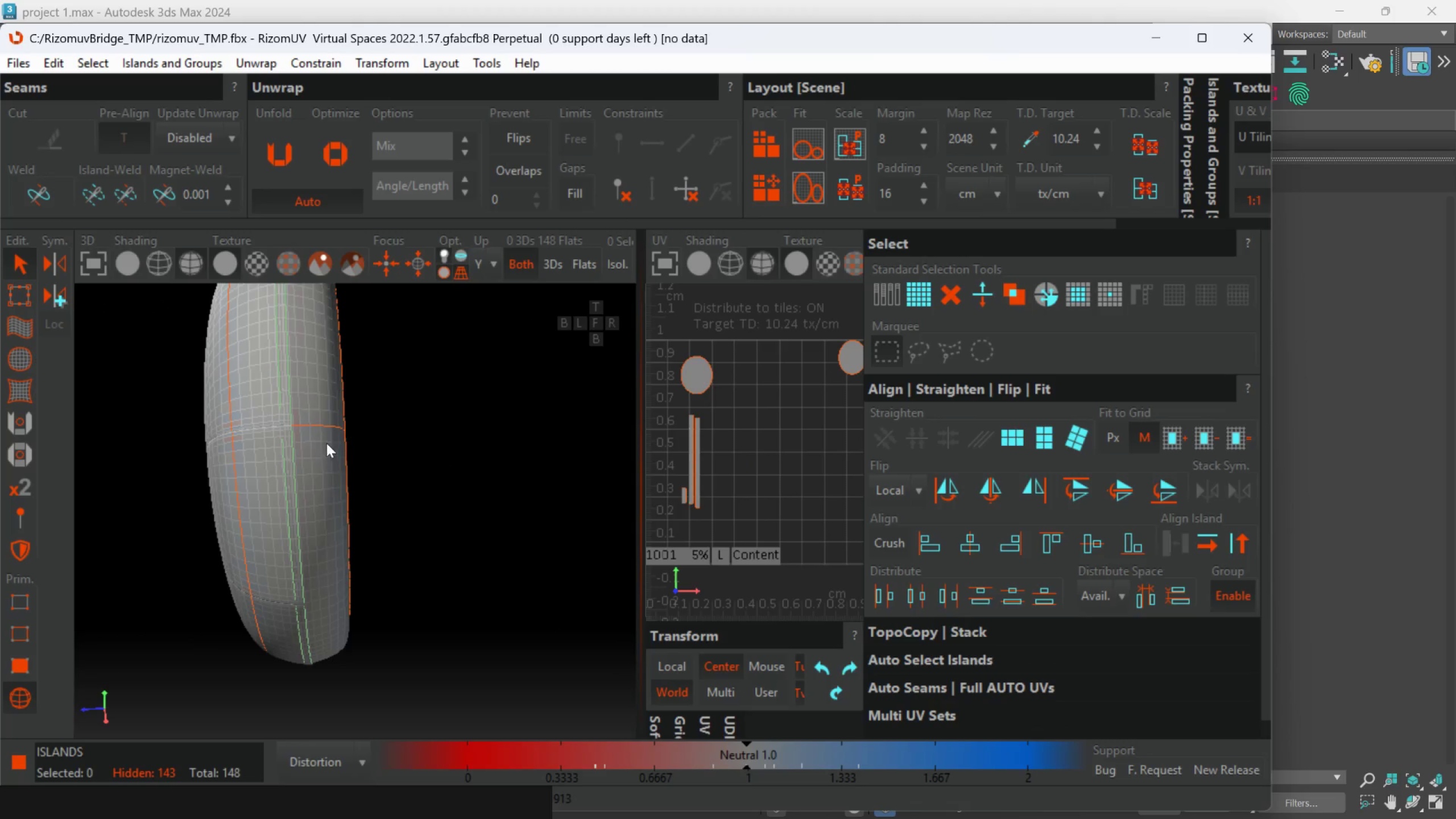 
hold_key(key=AltLeft, duration=1.52)
scroll: coordinate [329, 450], scroll_direction: up, amount: 3.0
 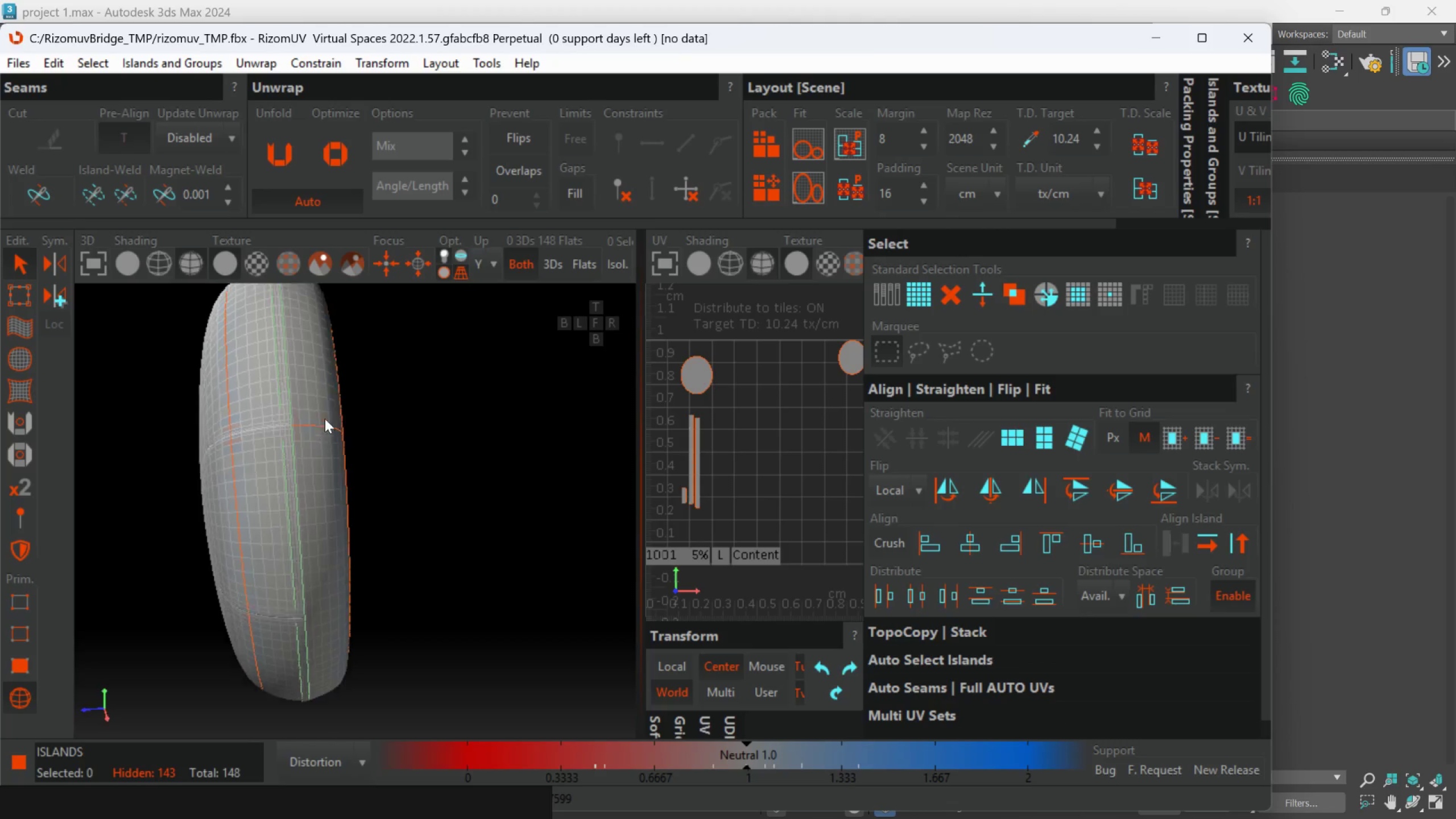 
key(Alt+AltLeft)
 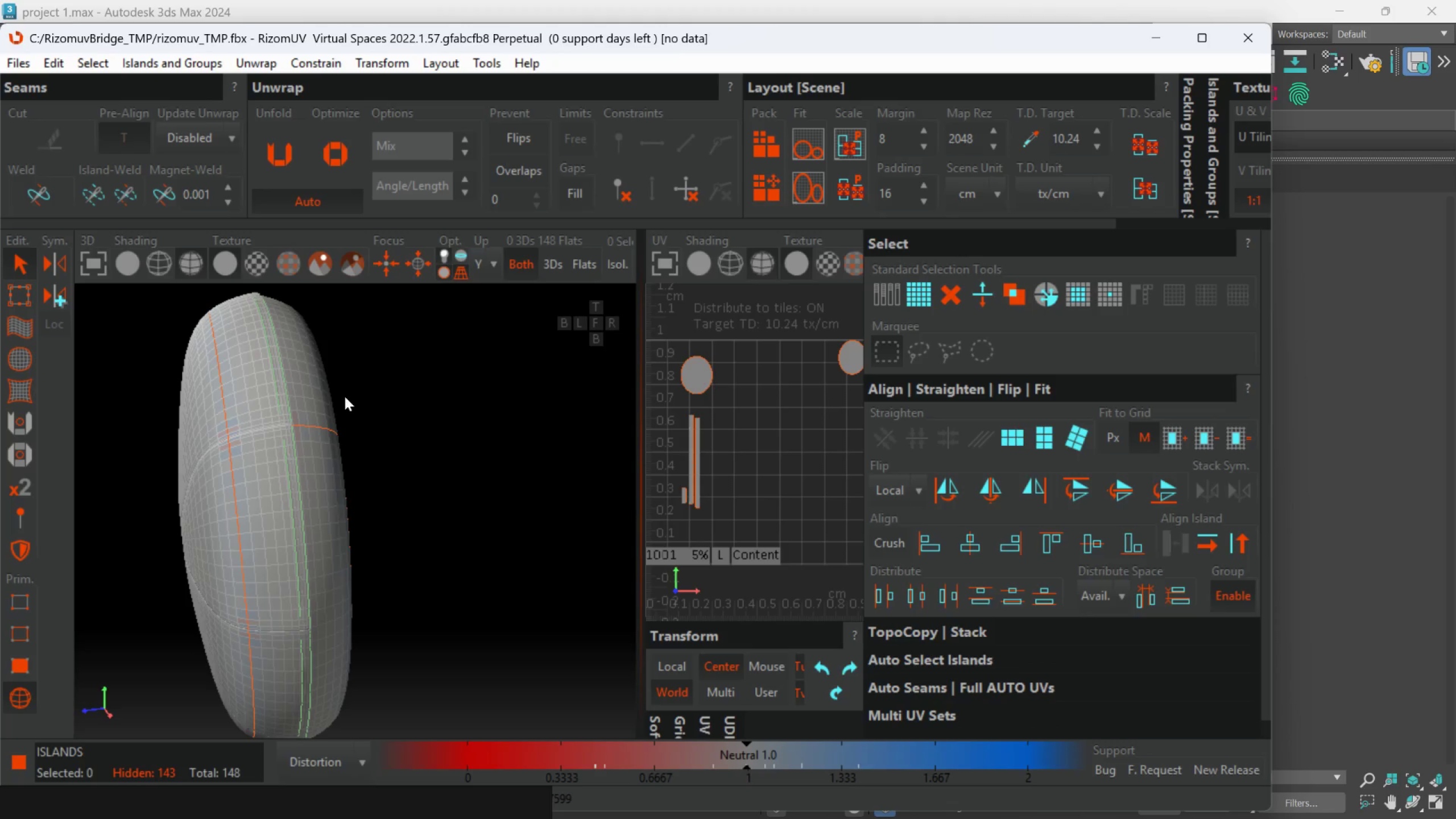 
key(Alt+AltLeft)
 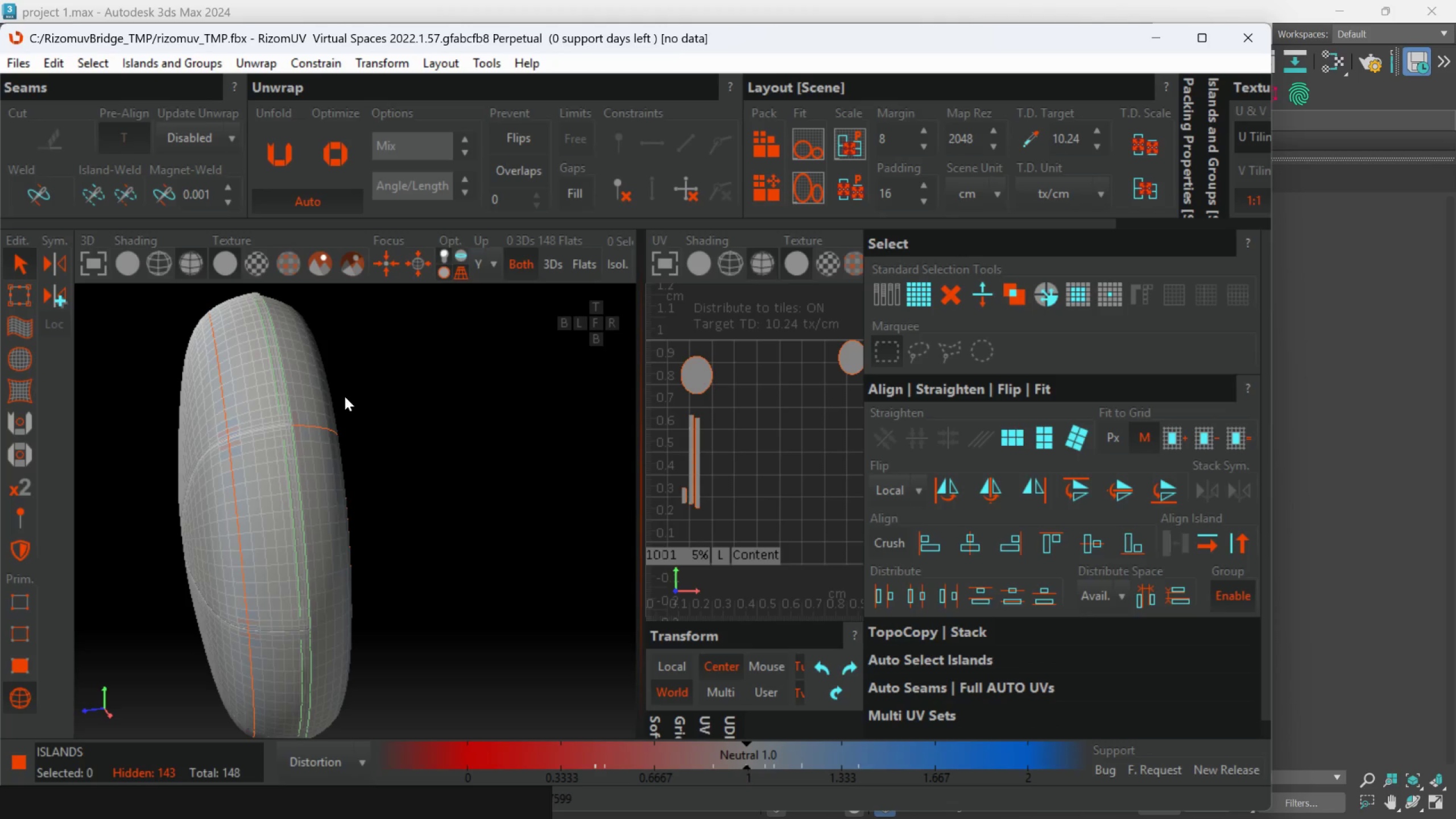 
key(Alt+AltLeft)
 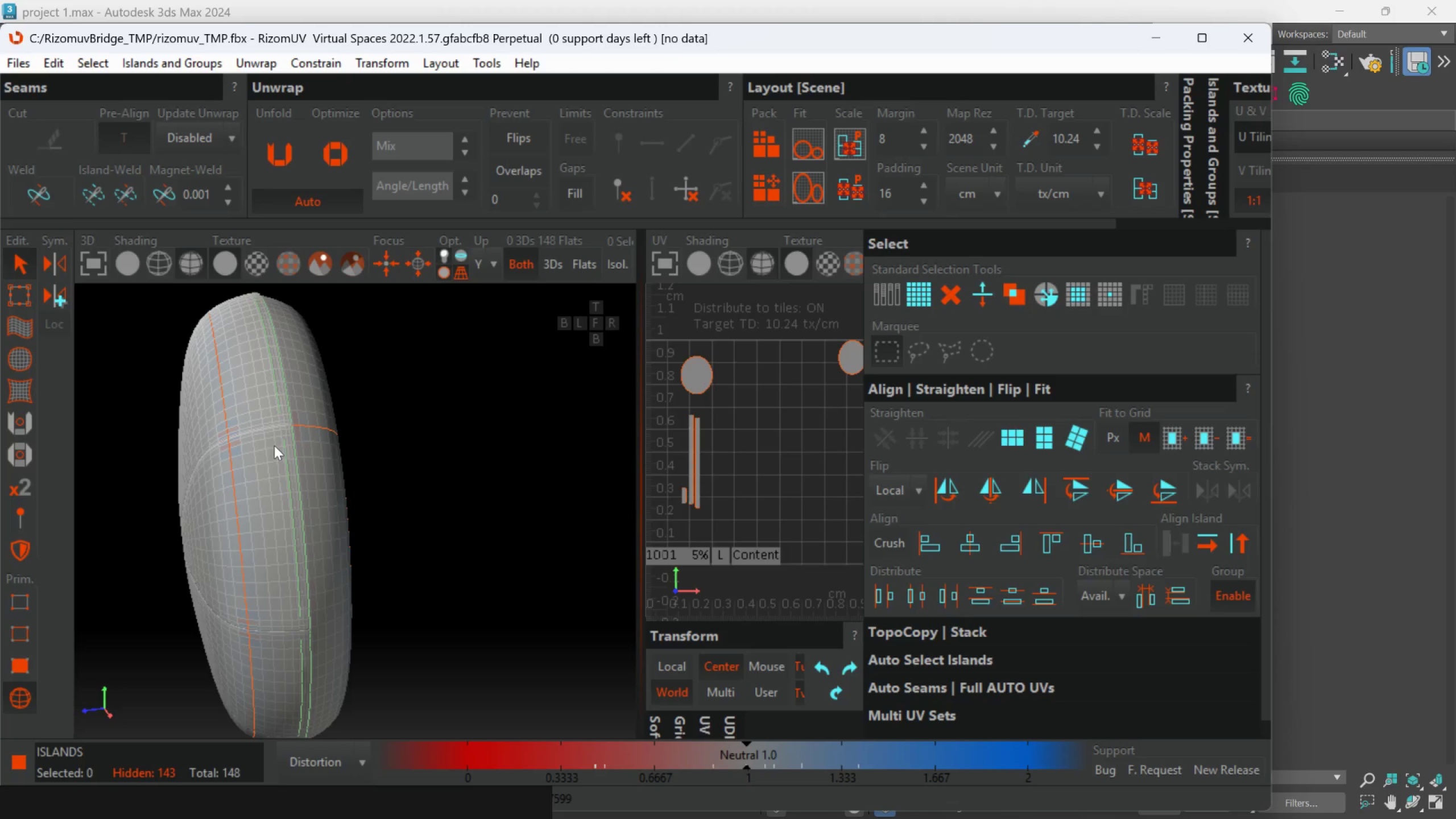 
scroll: coordinate [283, 438], scroll_direction: up, amount: 2.0
 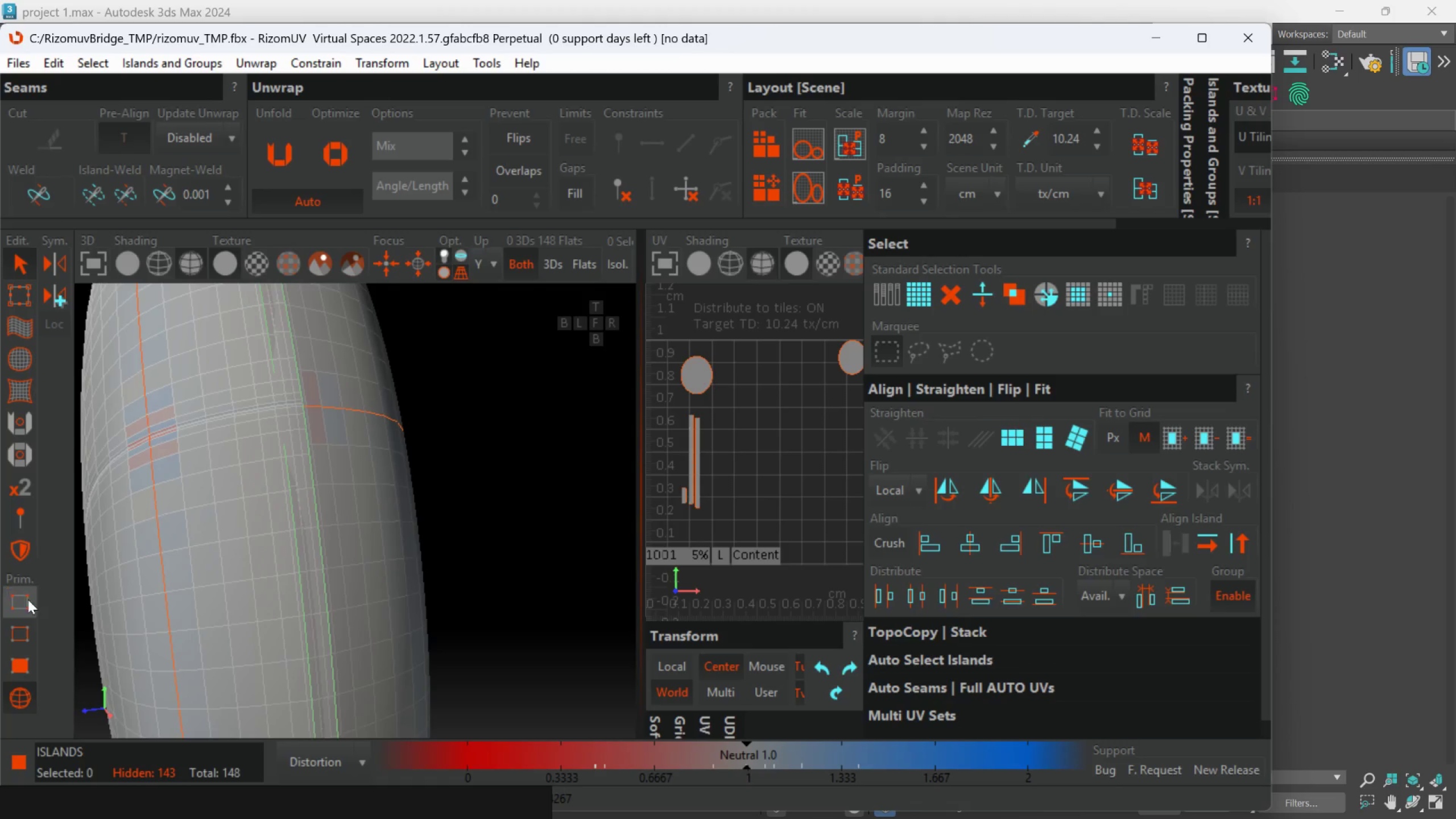 
left_click_drag(start_coordinate=[11, 625], to_coordinate=[20, 621])
 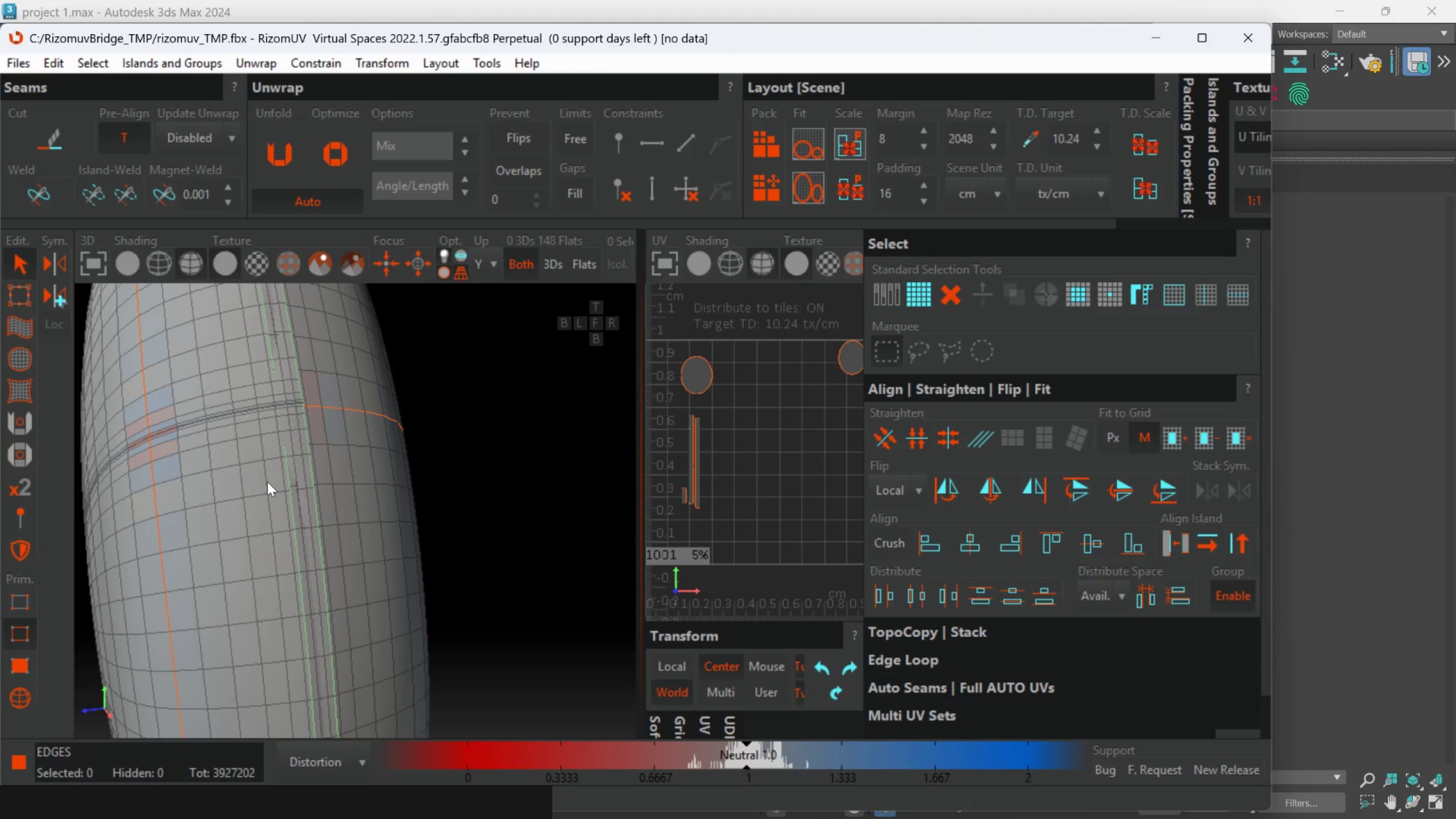 
wait(6.09)
 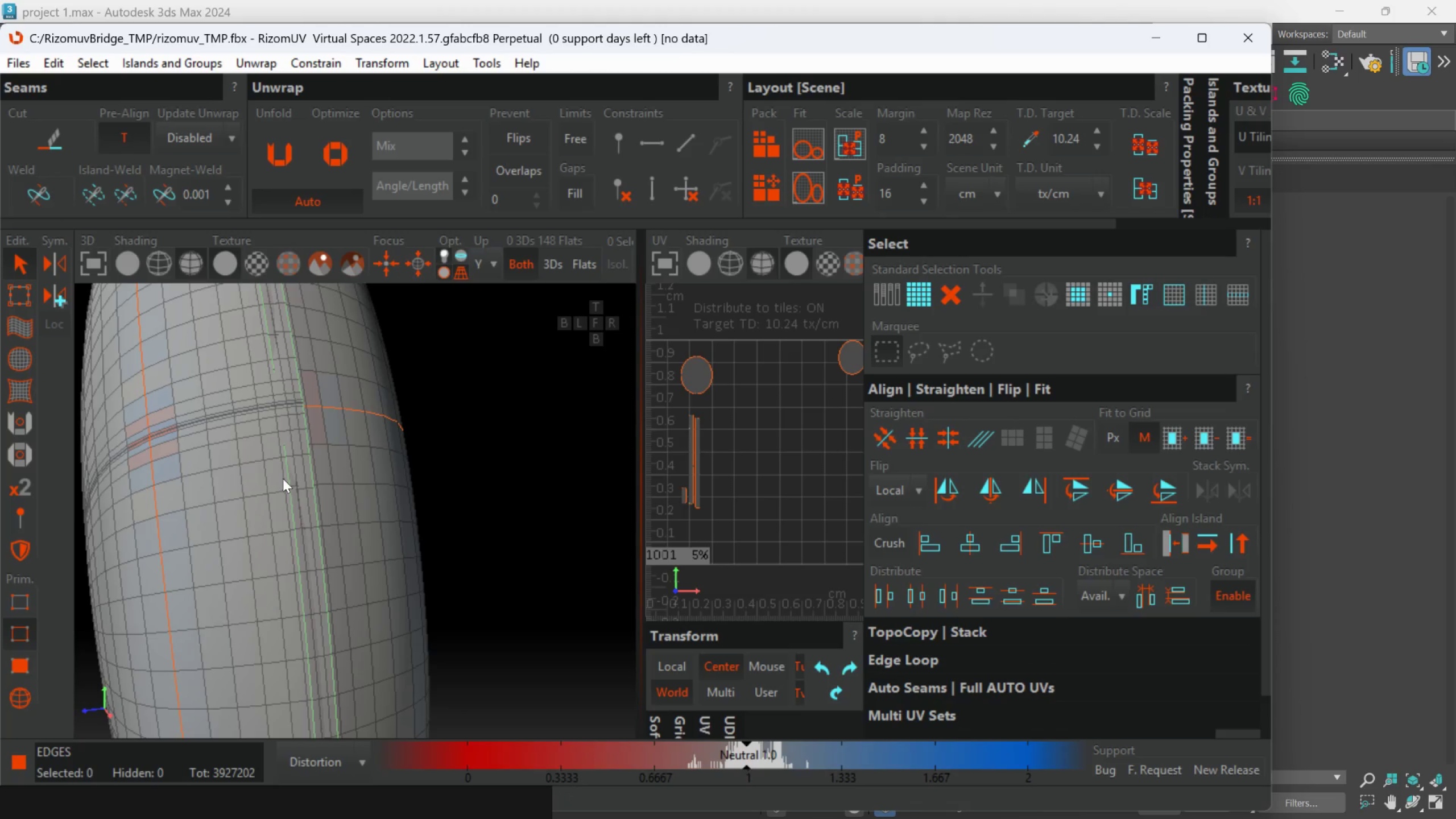 
double_click([283, 477])
 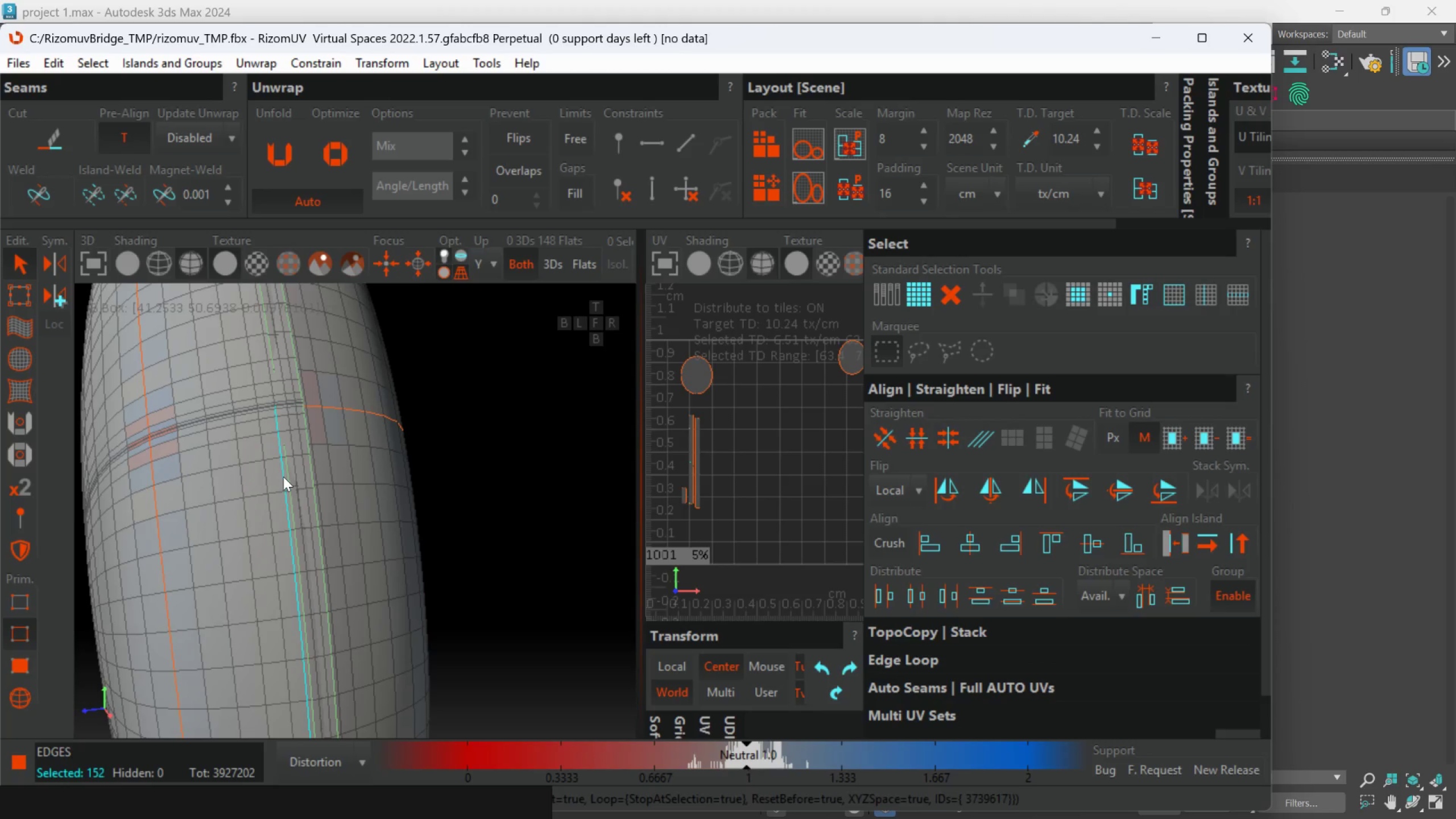 
hold_key(key=AltLeft, duration=0.61)
 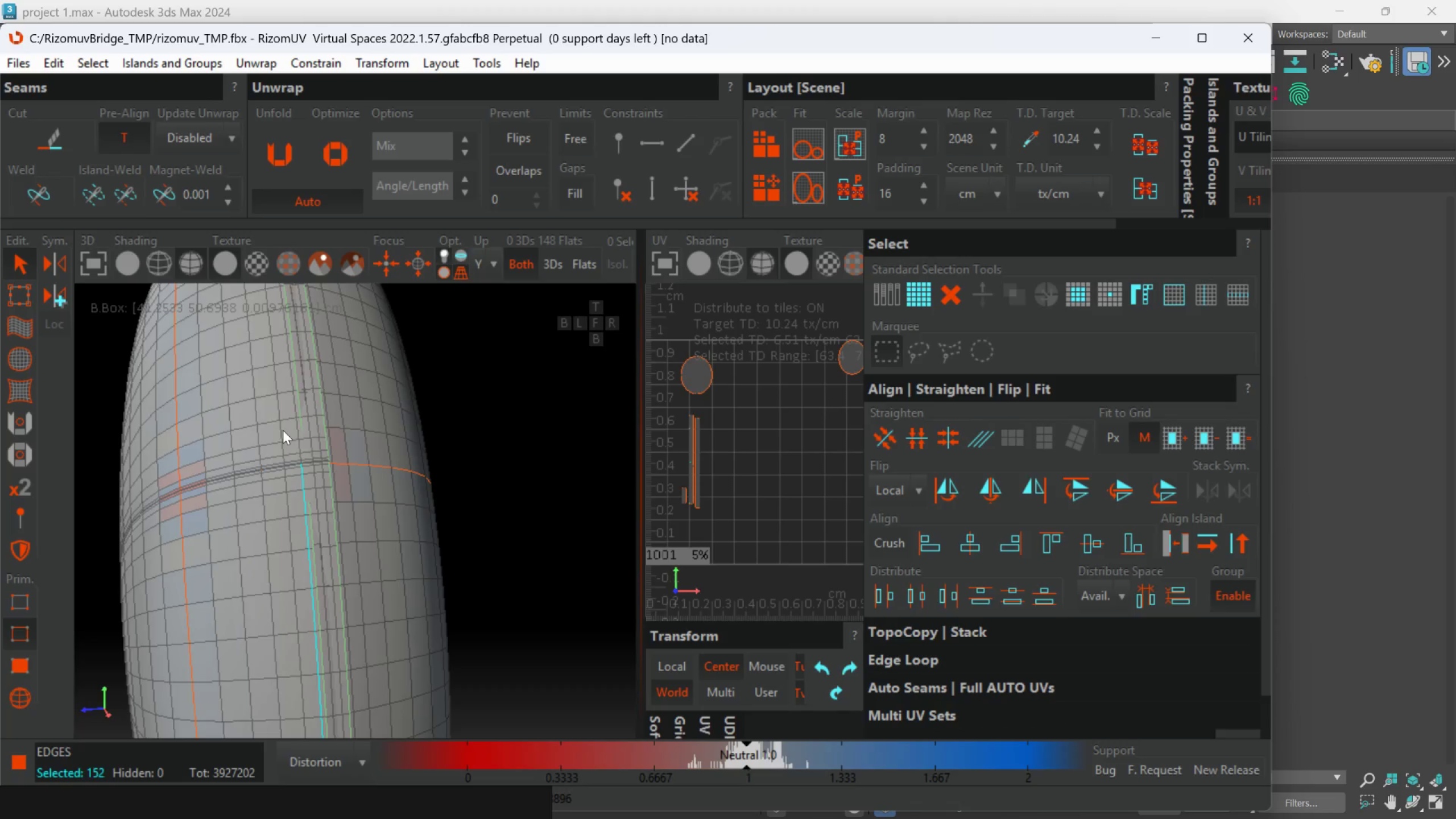 
scroll: coordinate [283, 474], scroll_direction: down, amount: 3.0
 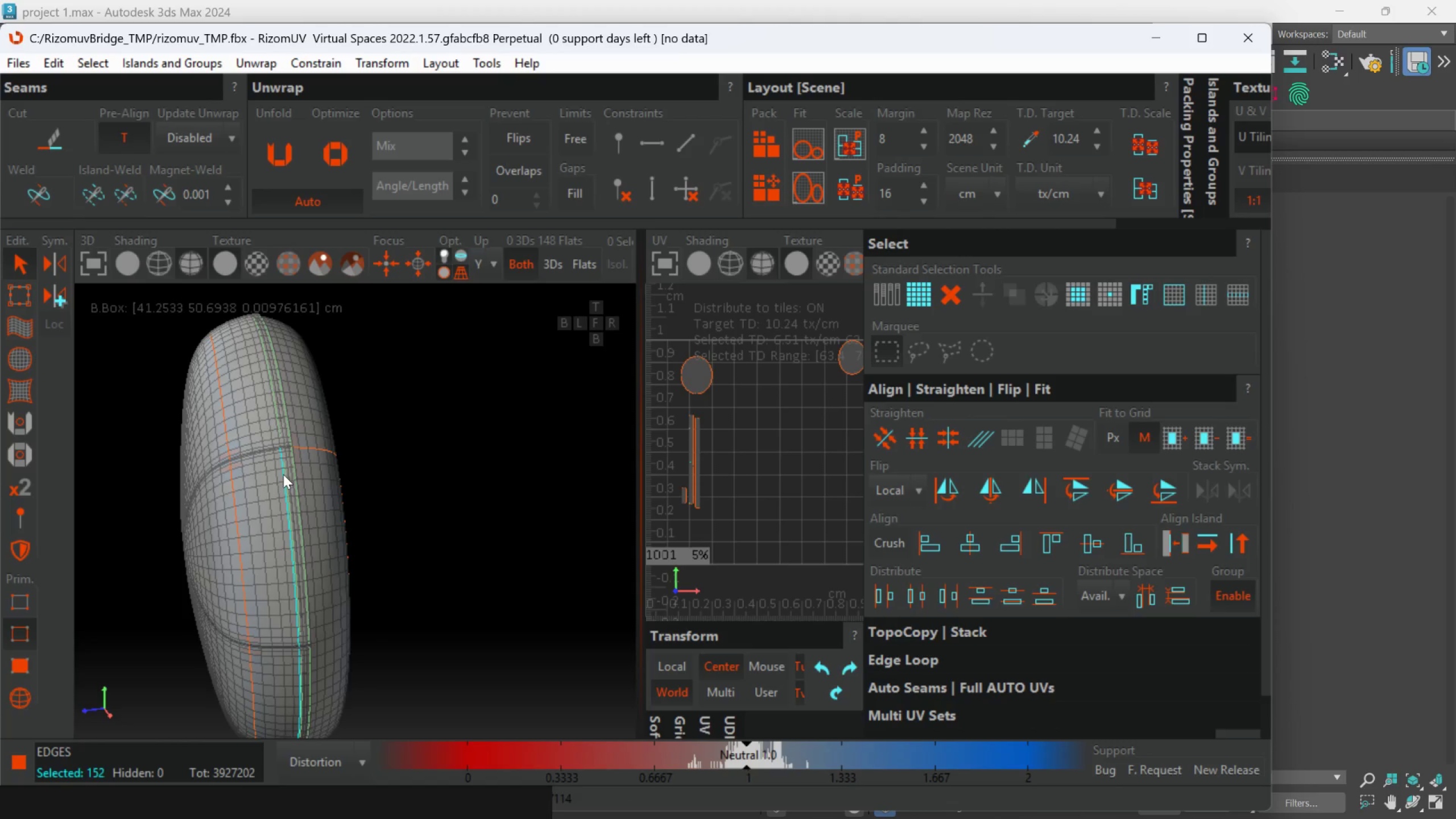 
hold_key(key=AltLeft, duration=3.38)
scroll: coordinate [268, 436], scroll_direction: up, amount: 2.0
 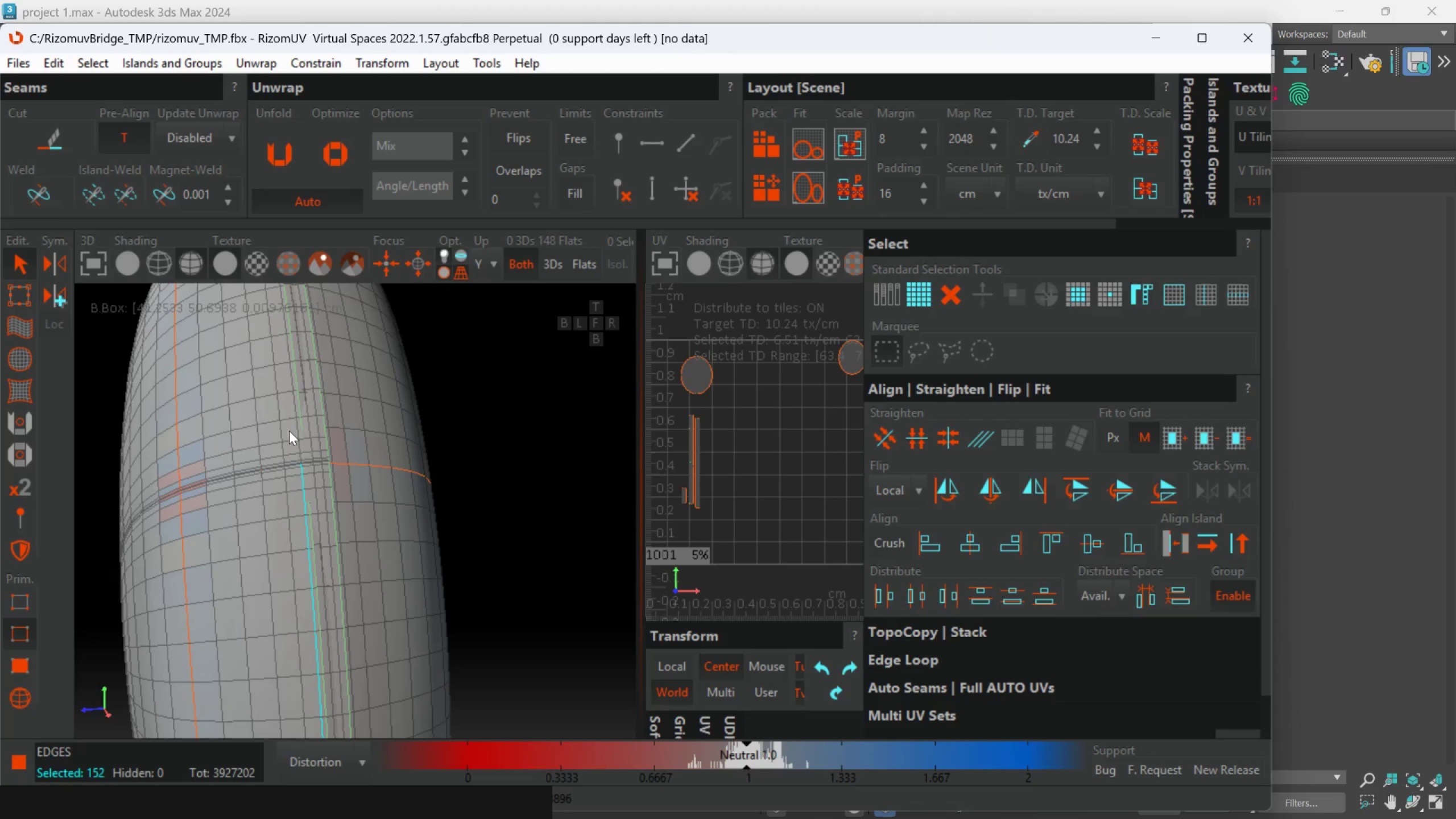 
hold_key(key=ControlLeft, duration=1.52)
left_click([297, 431])
 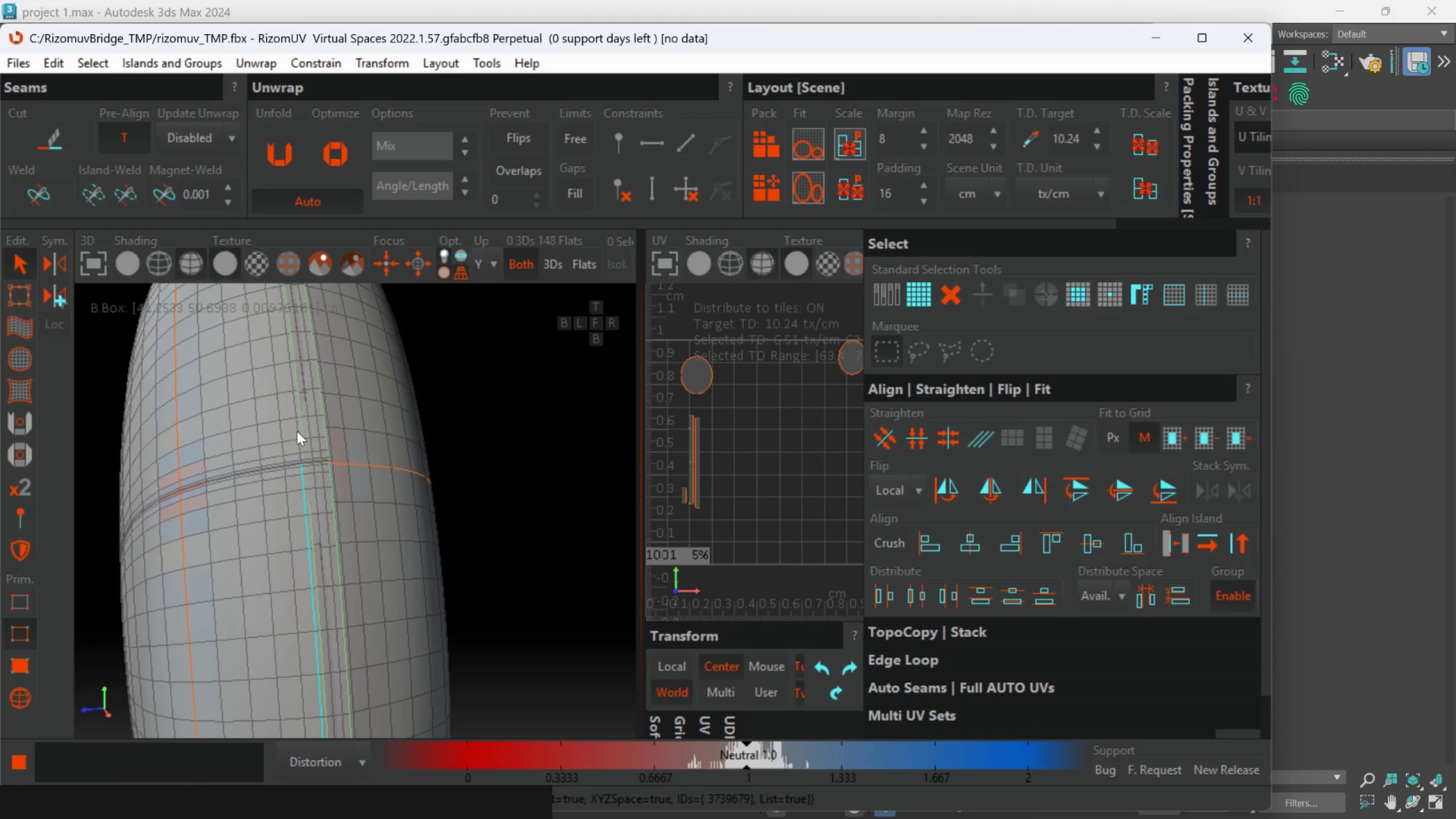 
double_click([297, 431])
 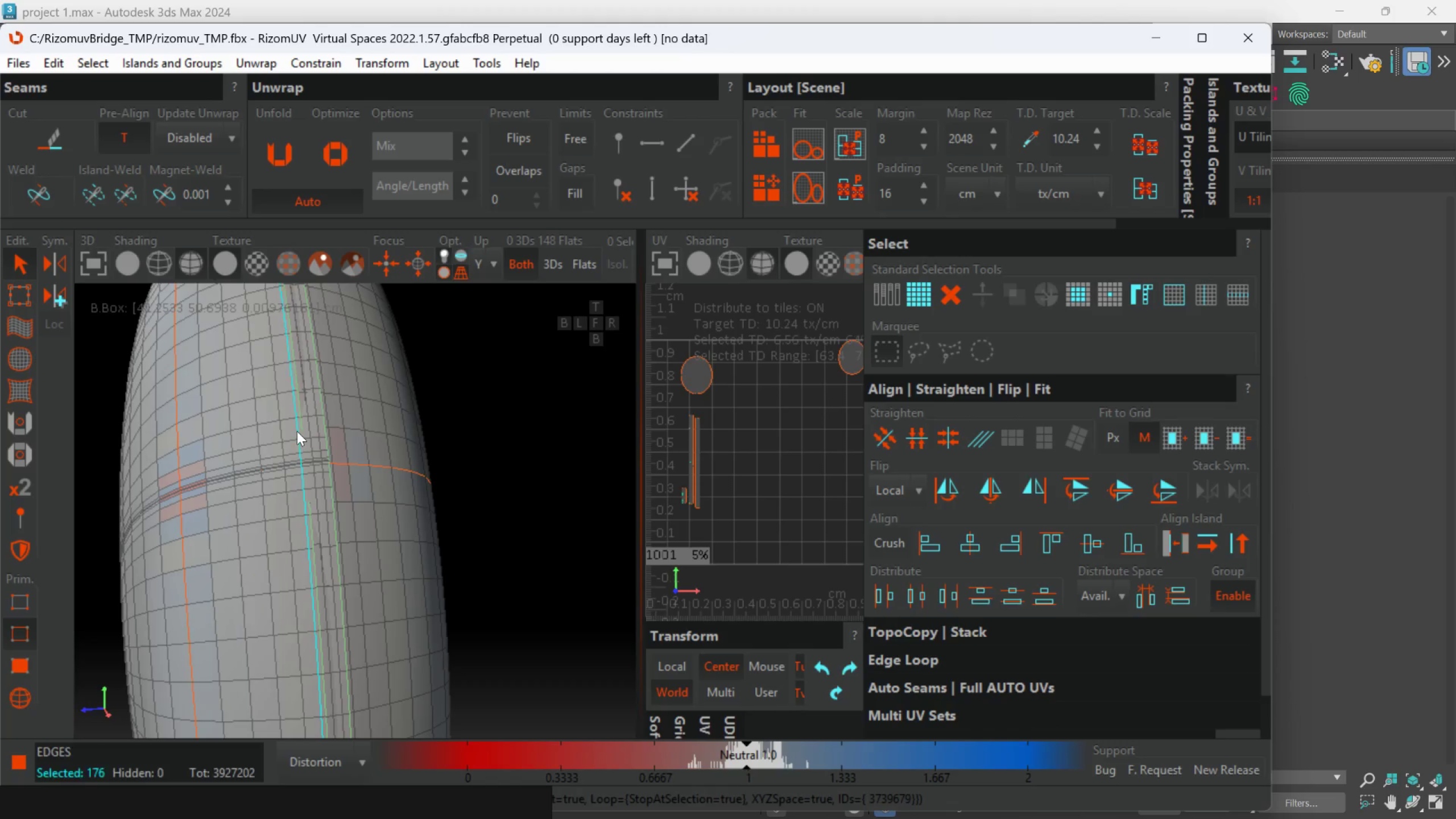 
key(Control+ControlLeft)
 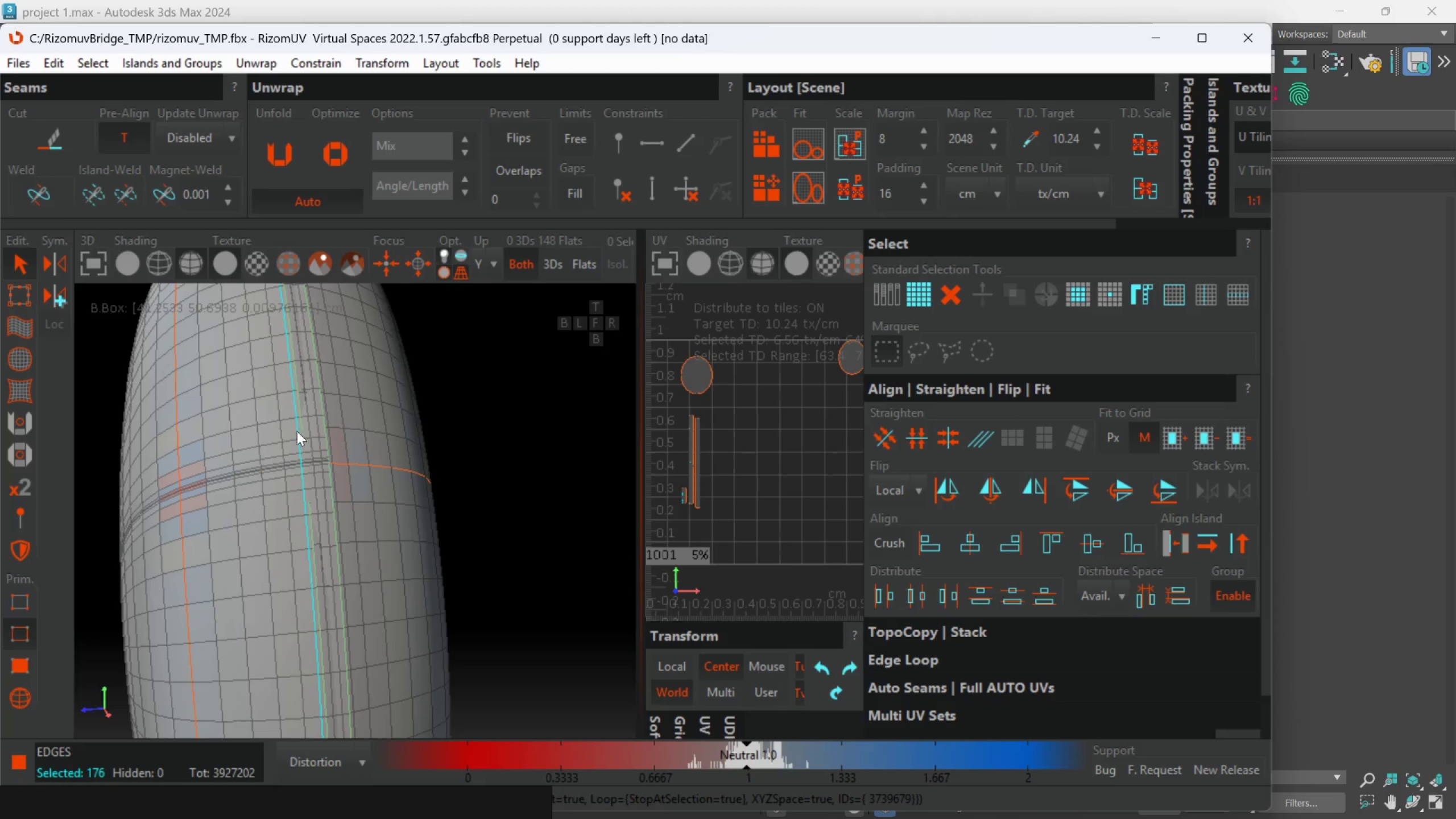 
key(Control+ControlLeft)
 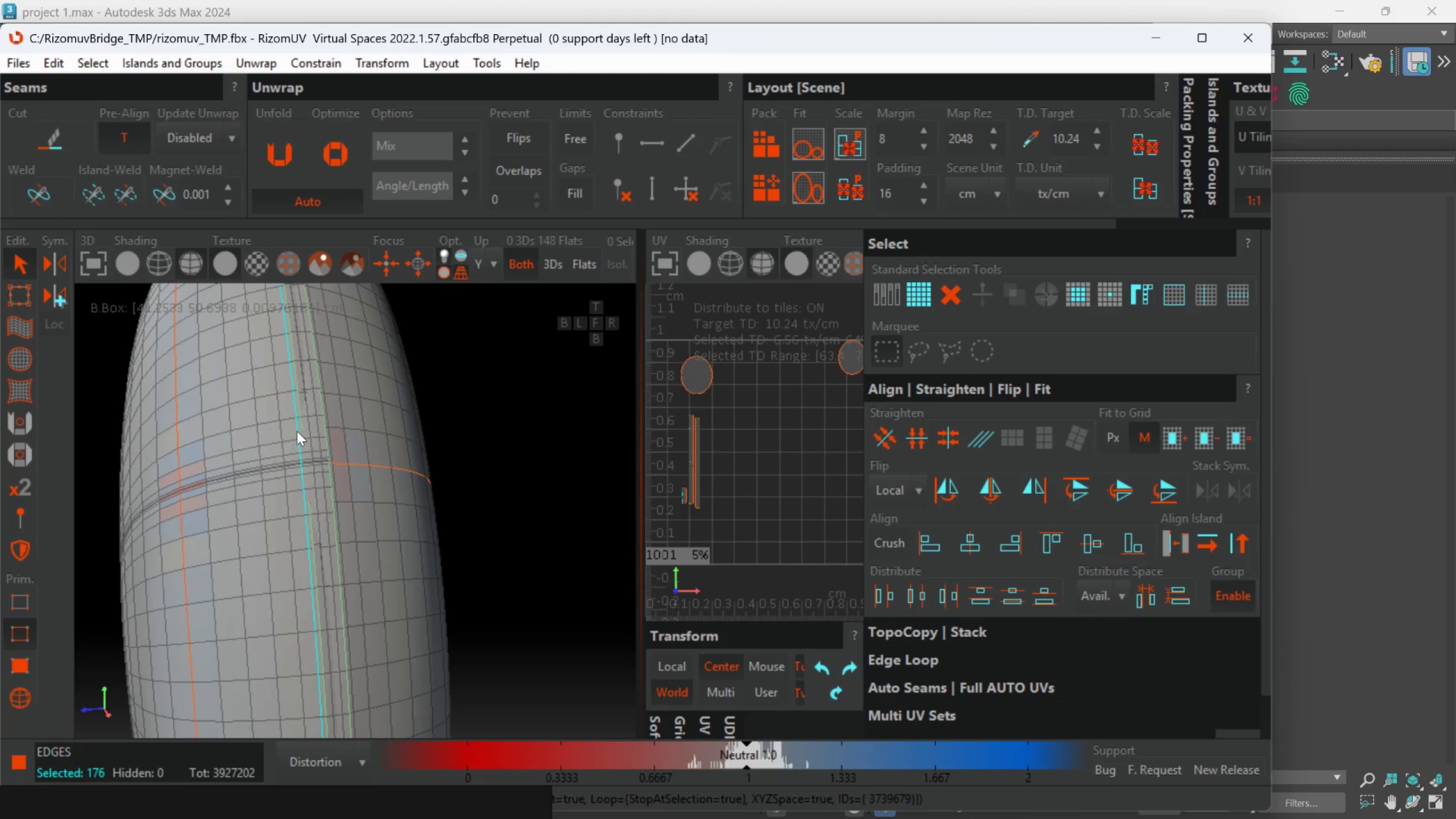 
key(Control+ControlLeft)
 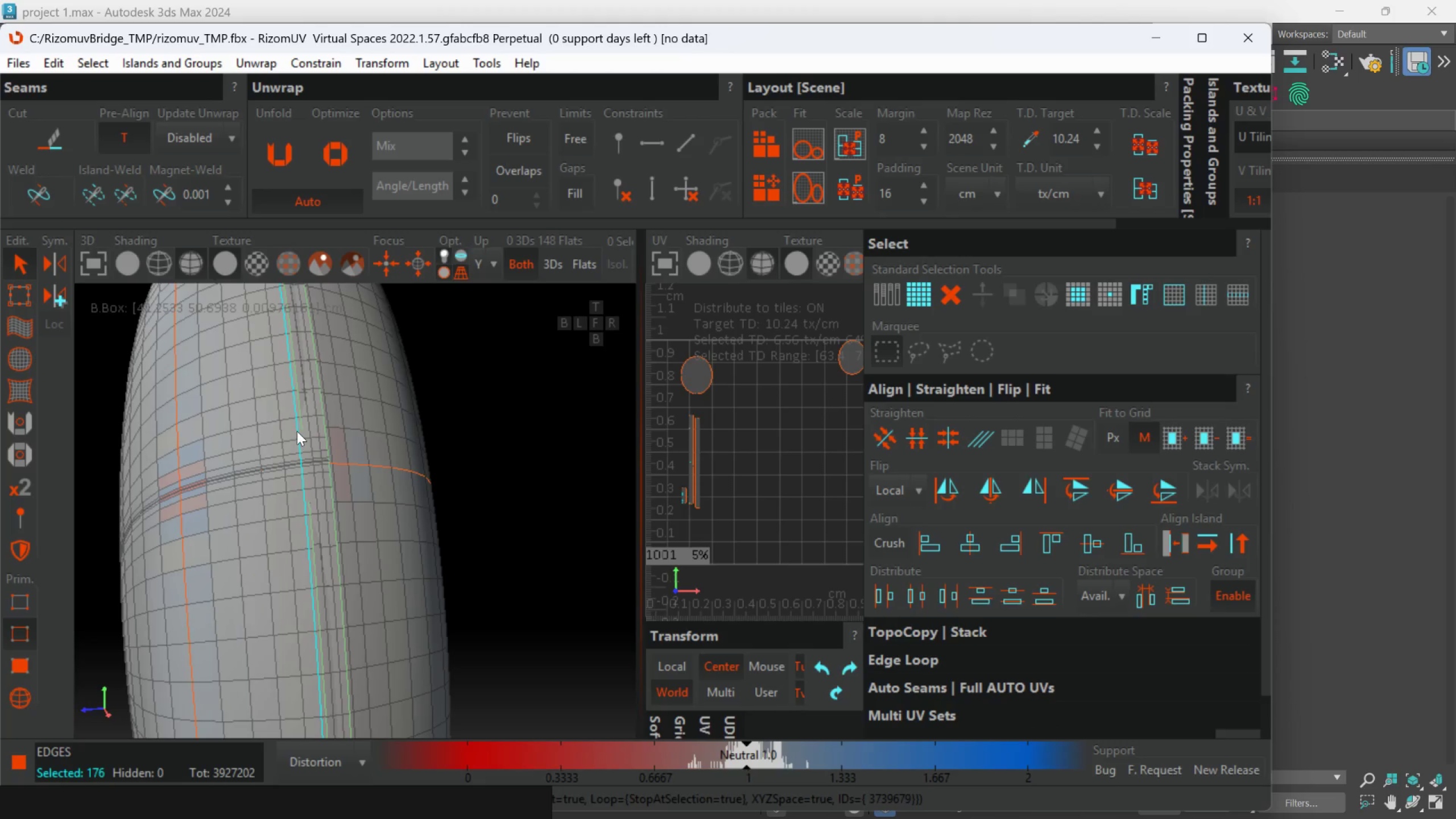 
key(Control+ControlLeft)
 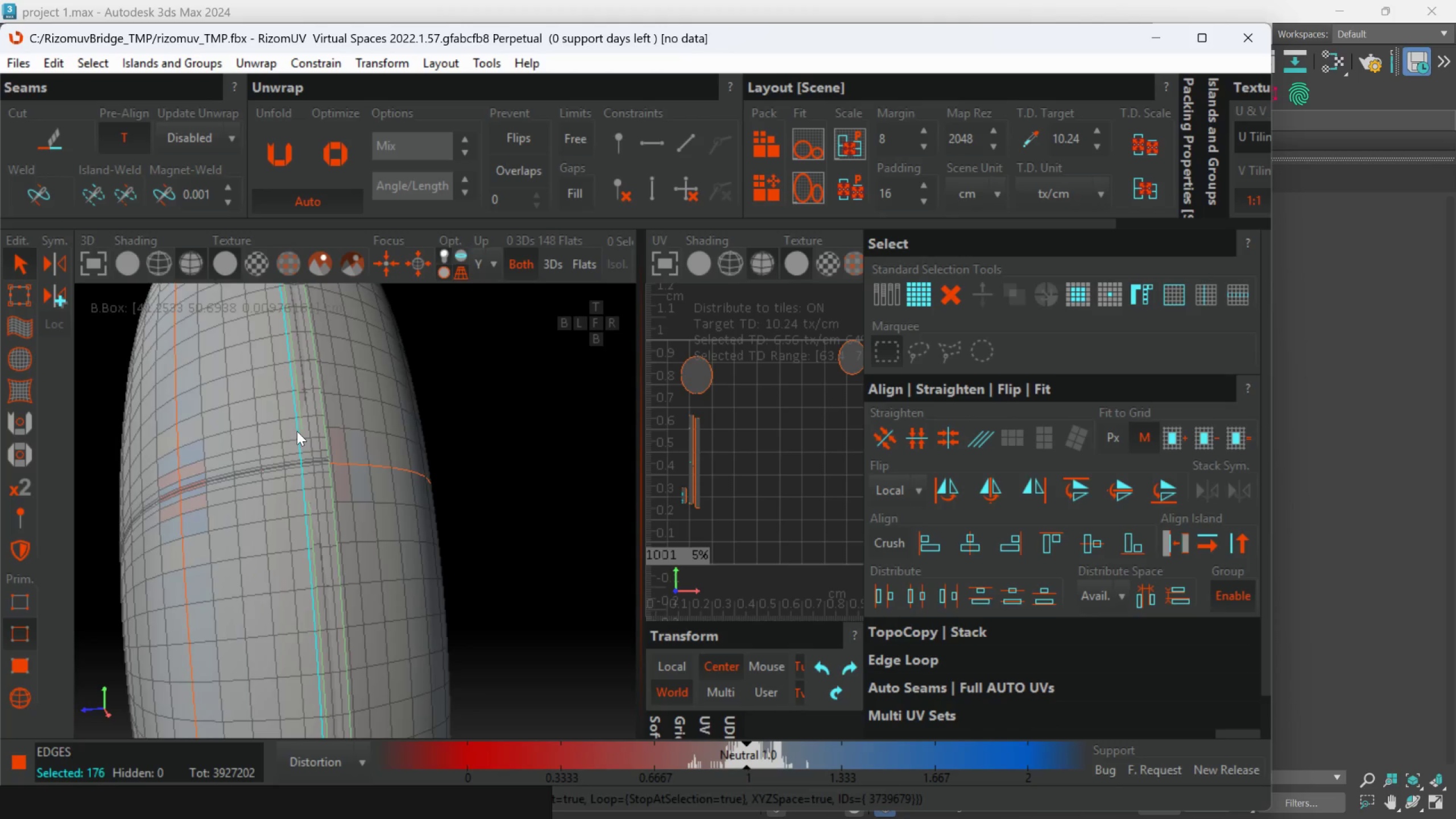 
scroll: coordinate [305, 446], scroll_direction: down, amount: 4.0
 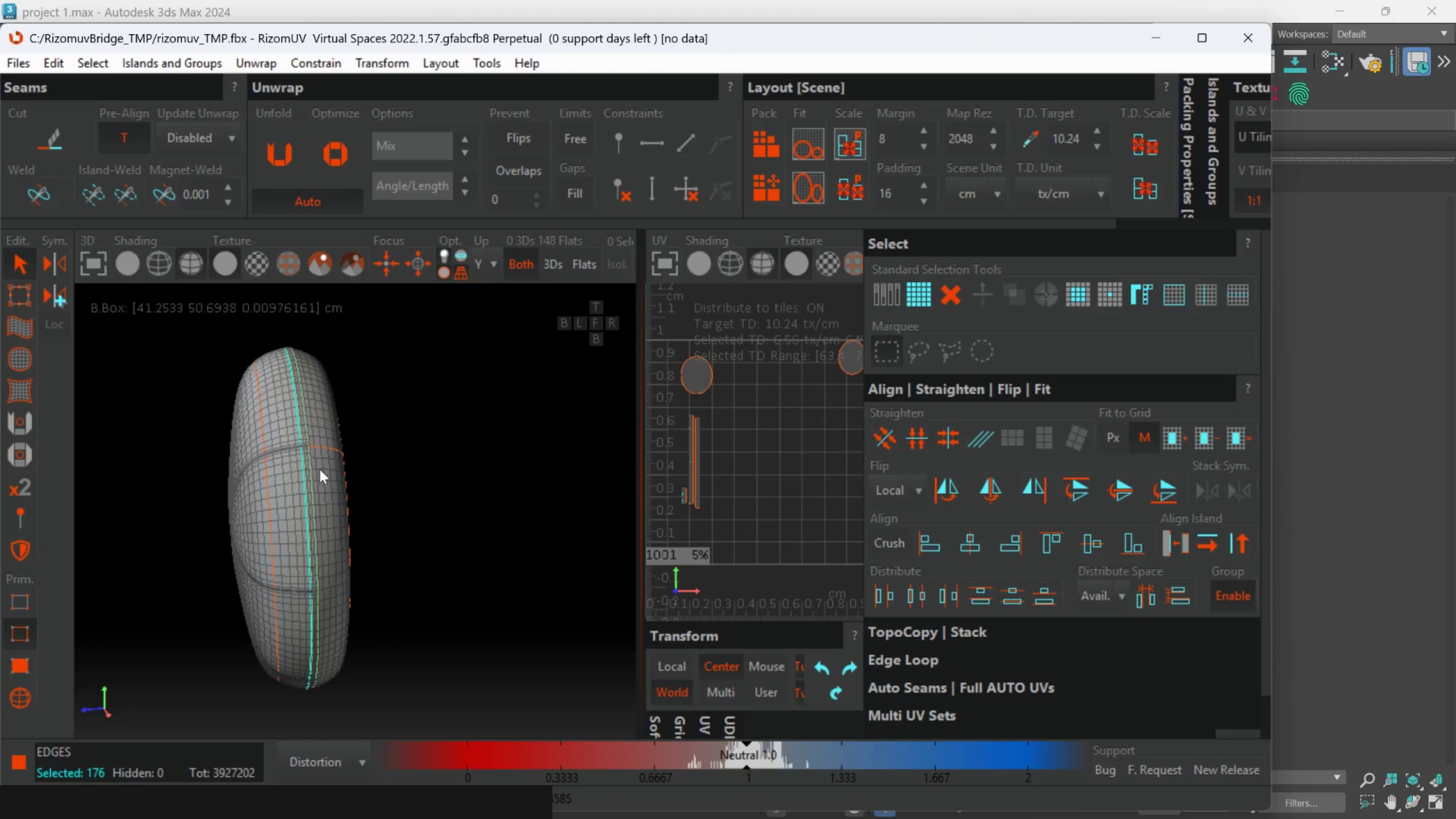 
hold_key(key=AltLeft, duration=0.47)
 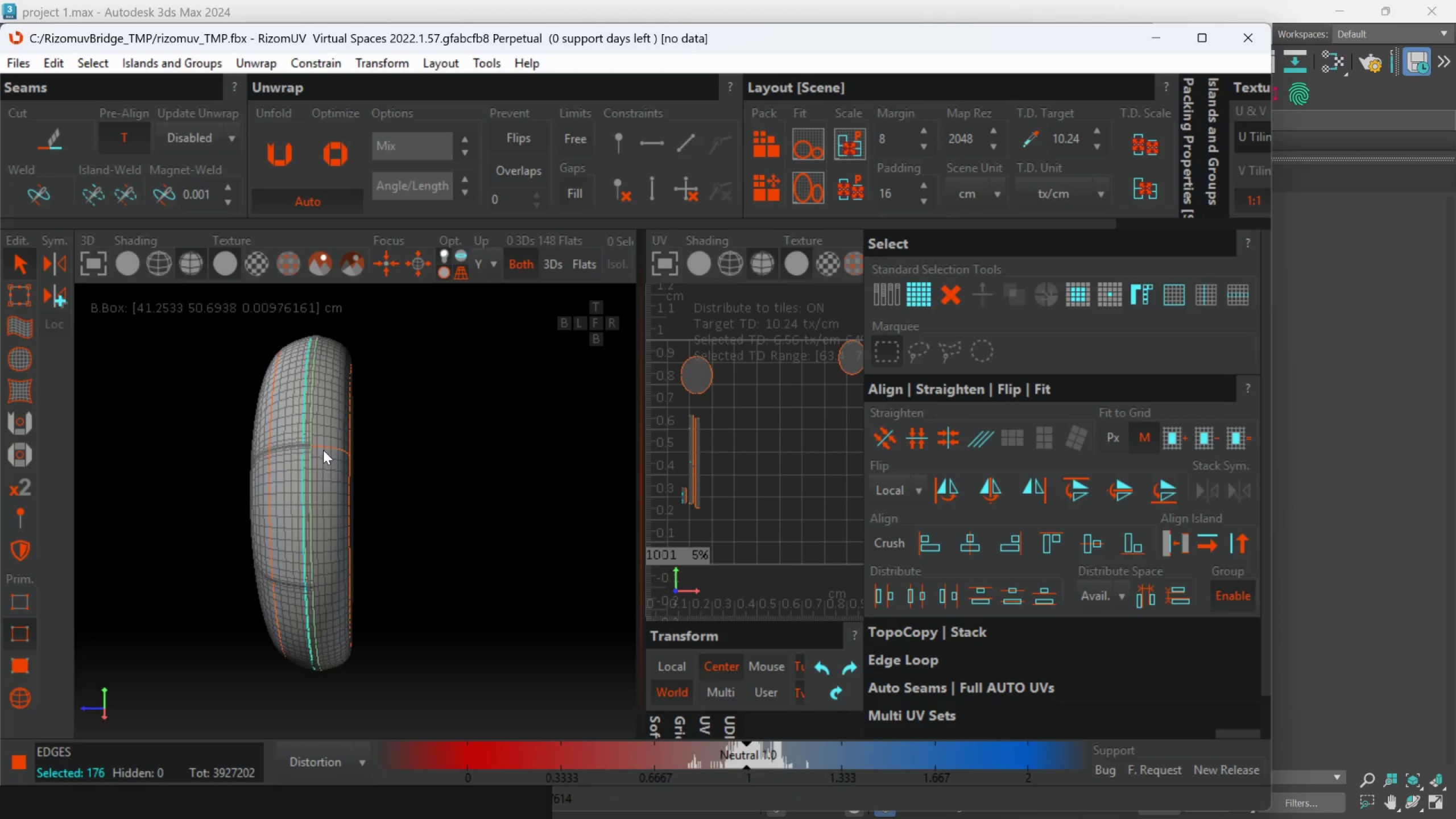 
scroll: coordinate [319, 452], scroll_direction: up, amount: 3.0
 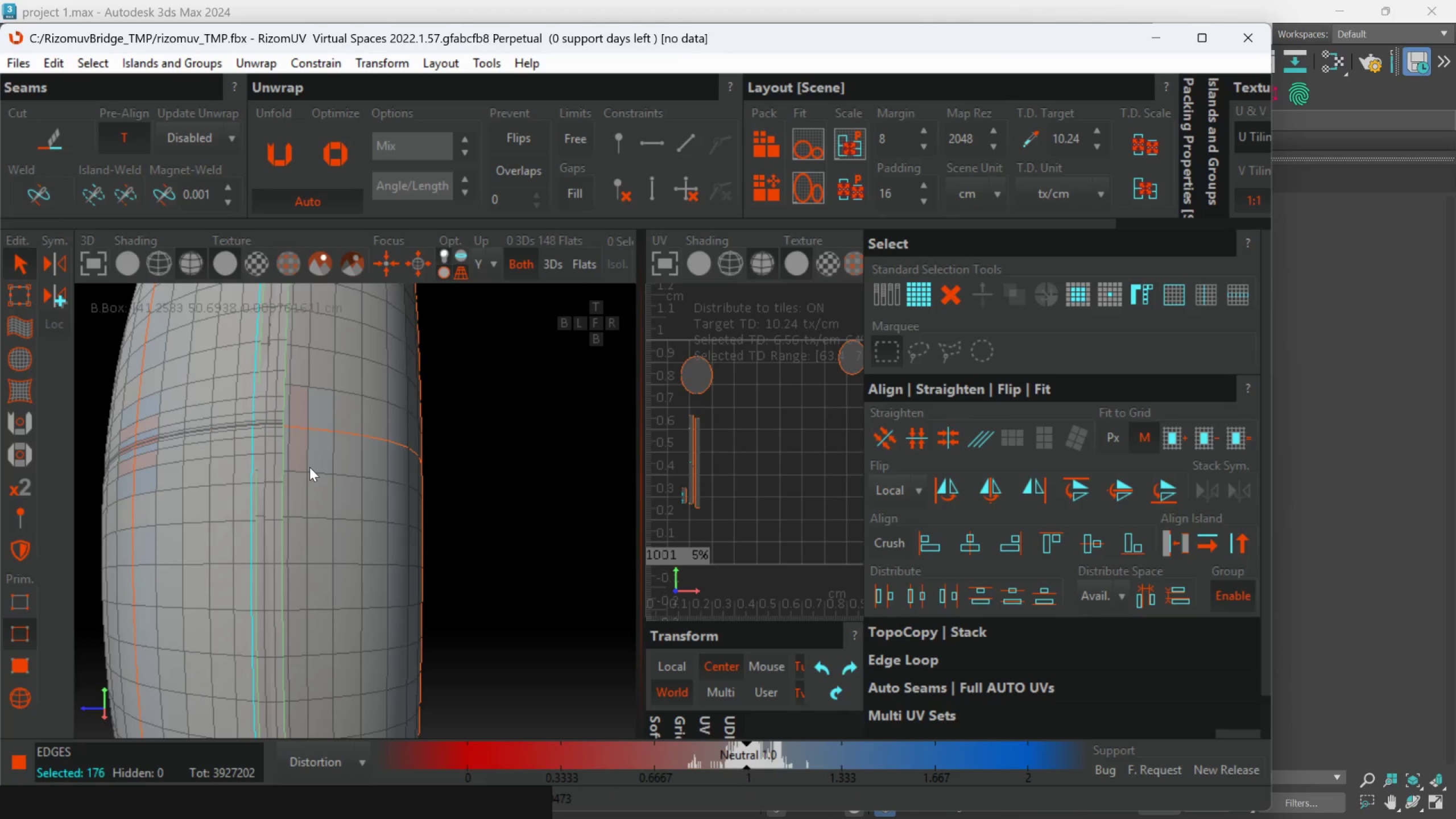 
hold_key(key=ControlLeft, duration=1.5)
 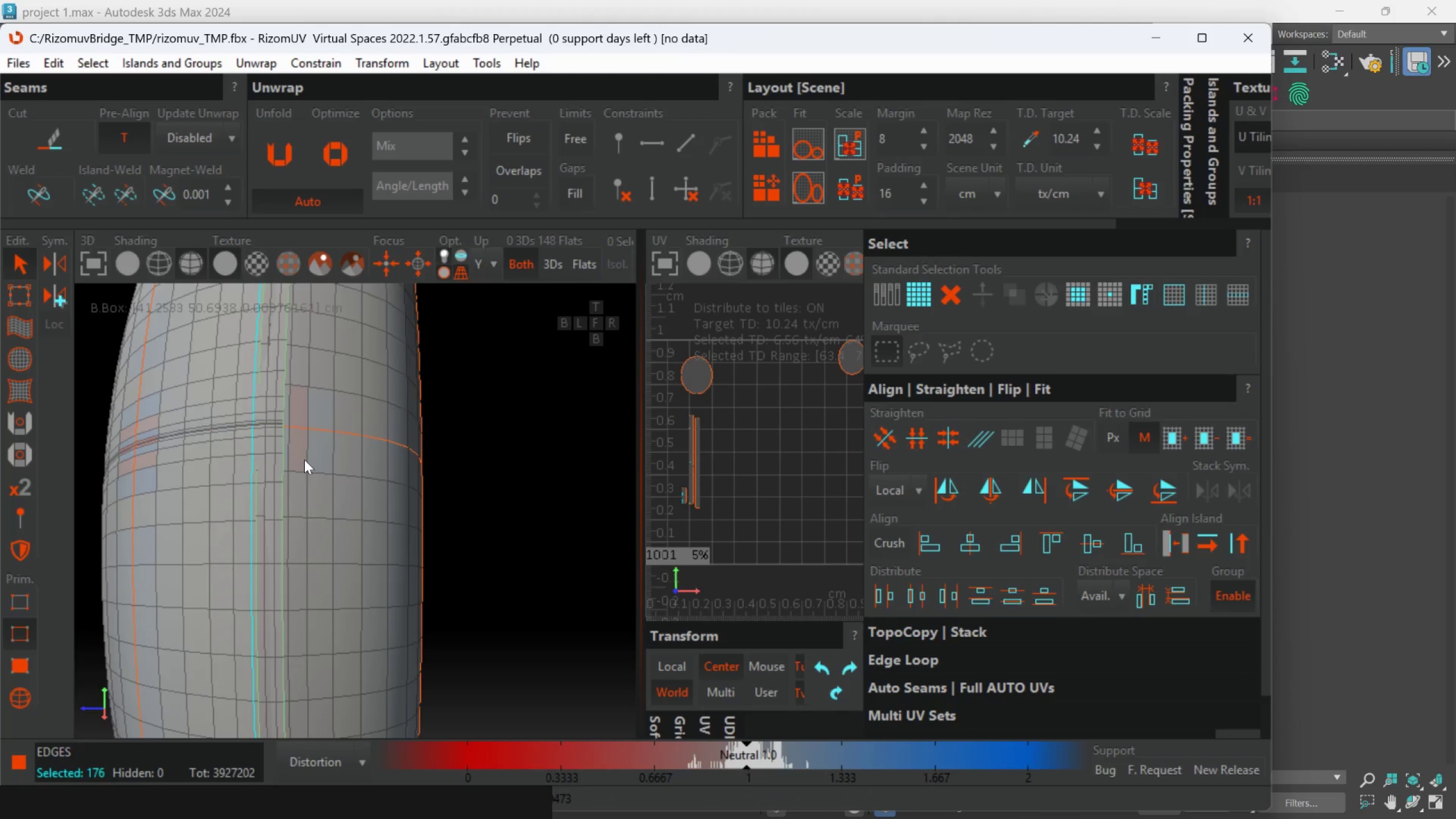 
hold_key(key=ControlLeft, duration=1.51)
left_click([304, 459])
 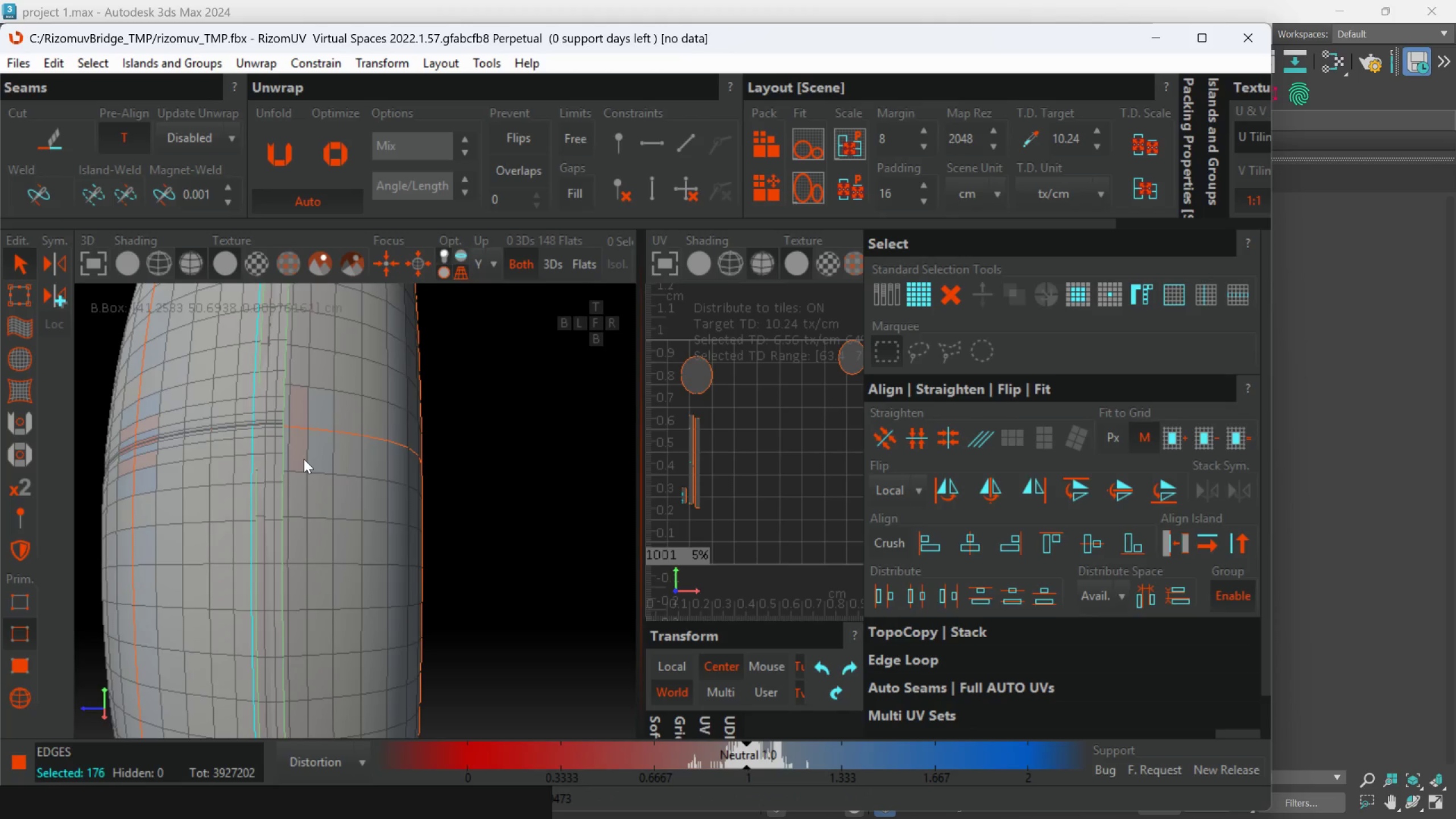 
hold_key(key=ControlLeft, duration=0.88)
double_click([304, 459])
 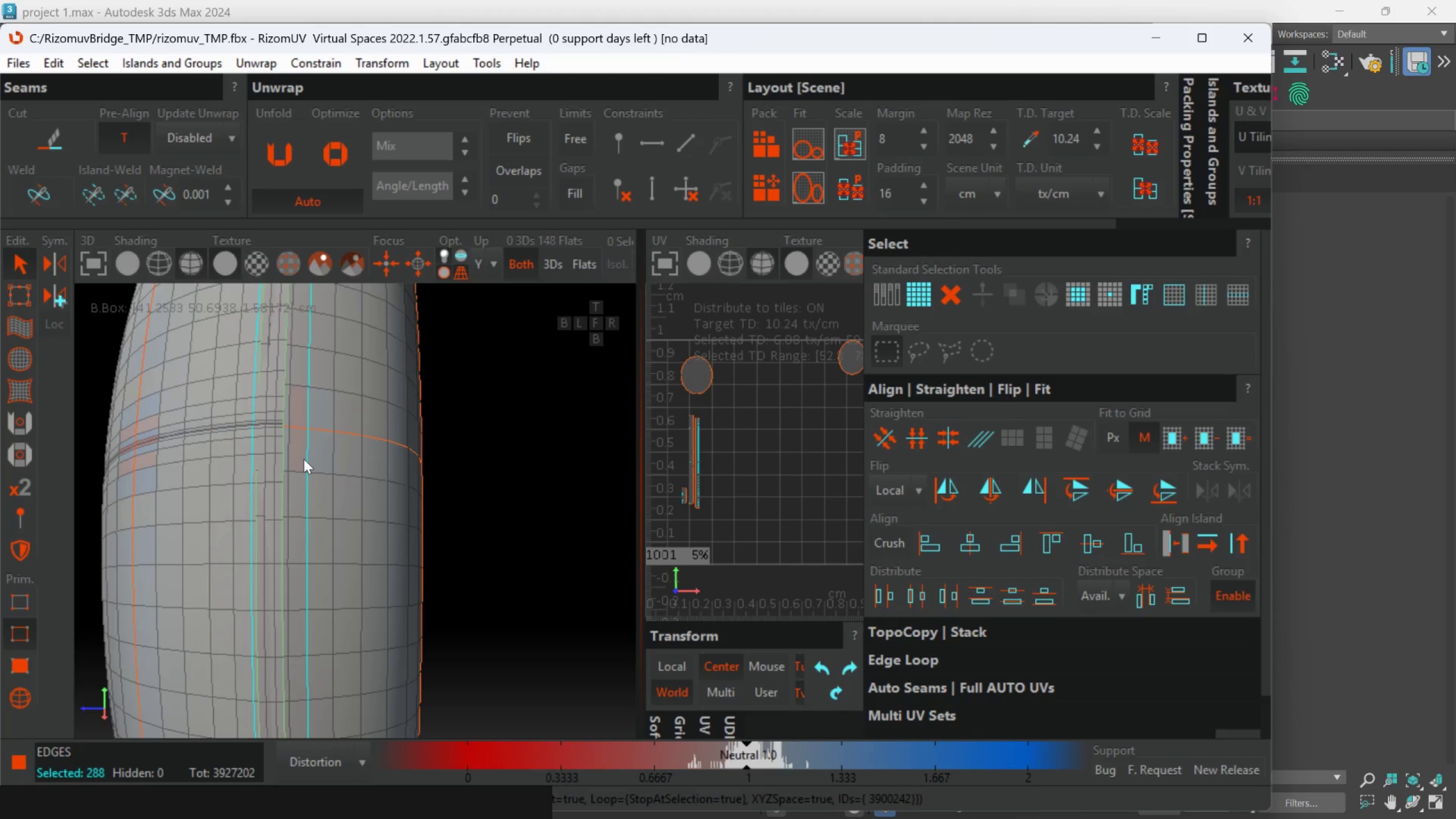 
scroll: coordinate [304, 459], scroll_direction: down, amount: 5.0
 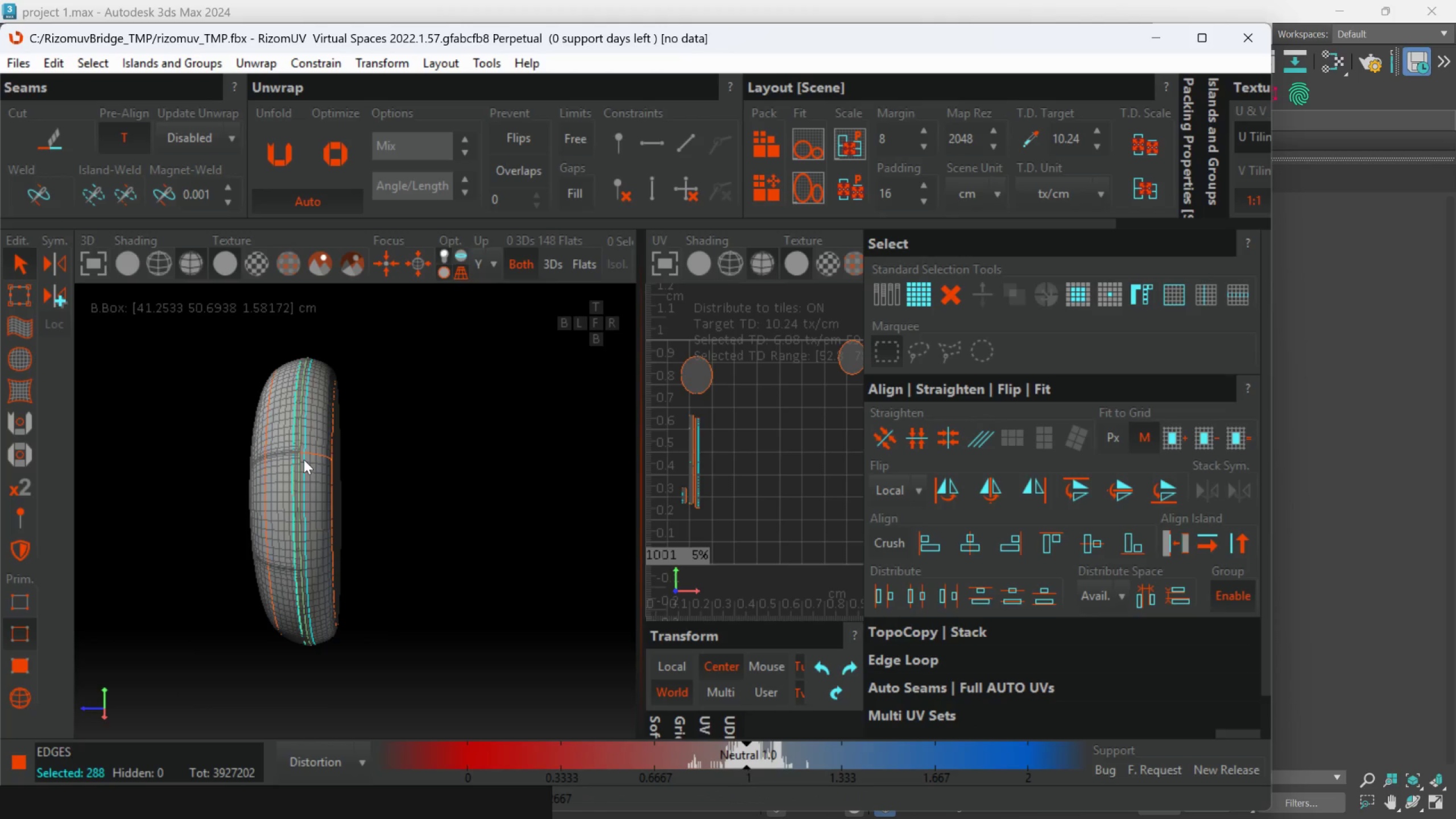 
hold_key(key=AltLeft, duration=0.77)
 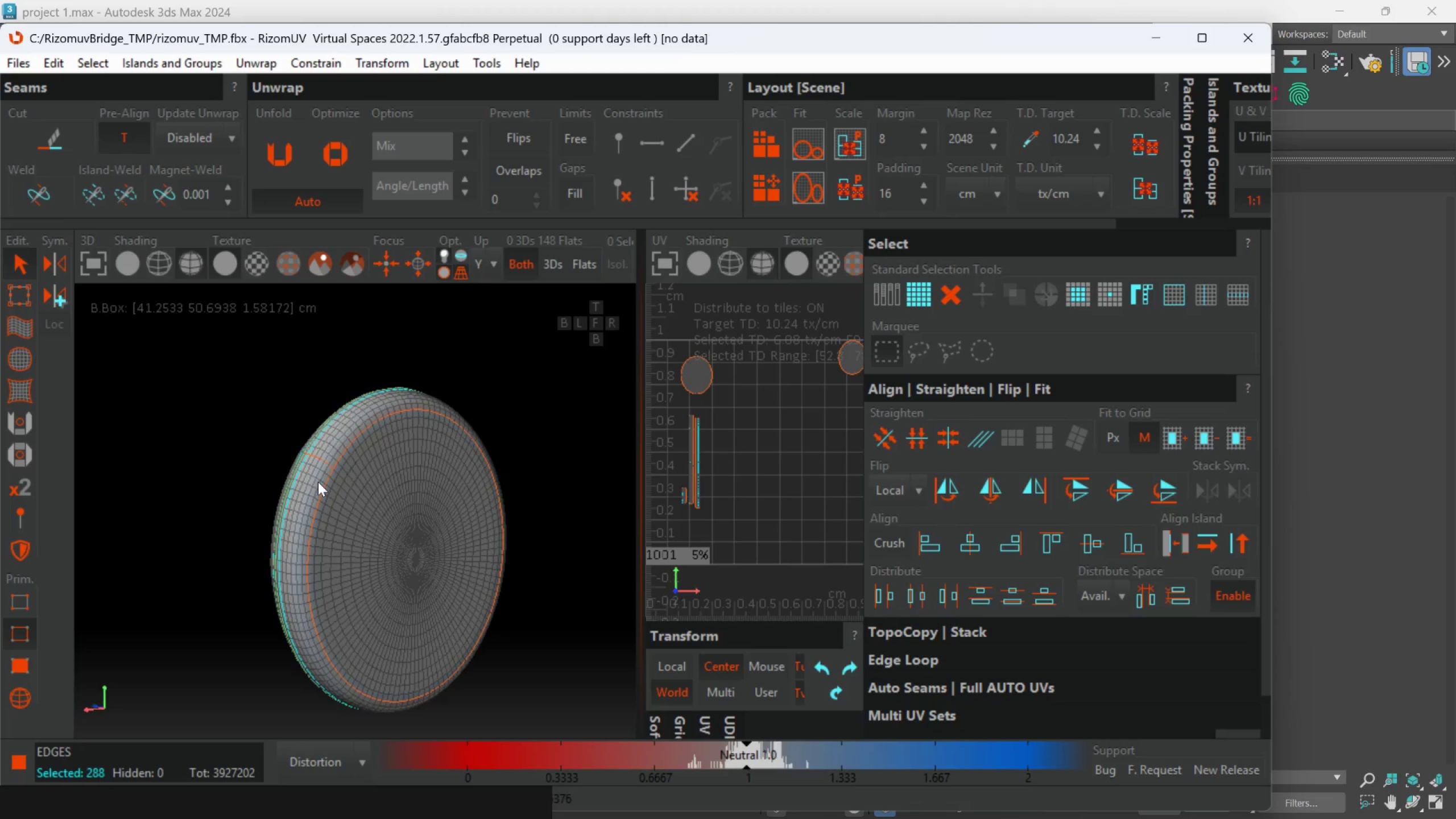 
hold_key(key=AltLeft, duration=0.64)
 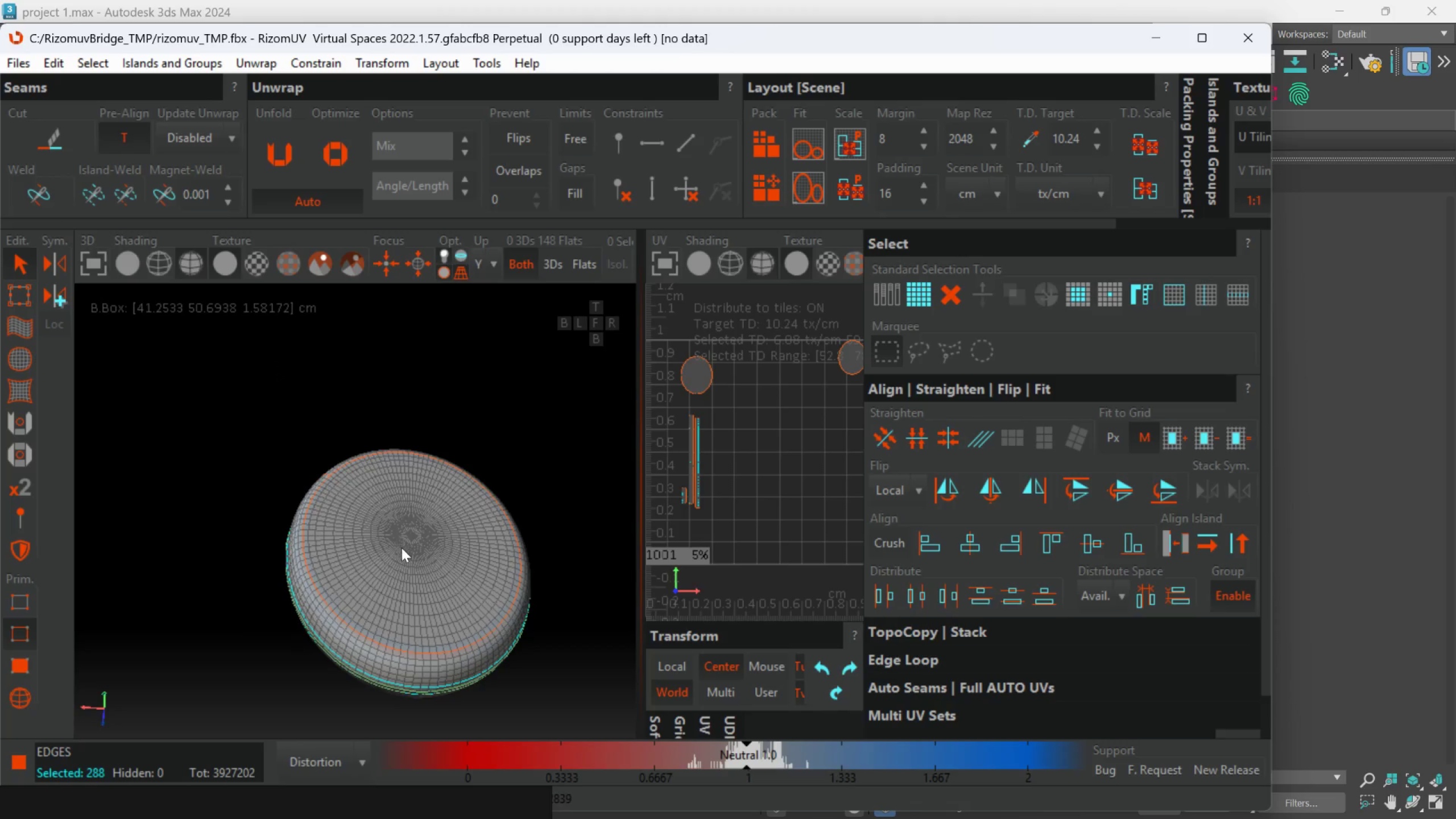 
scroll: coordinate [318, 482], scroll_direction: down, amount: 1.0
 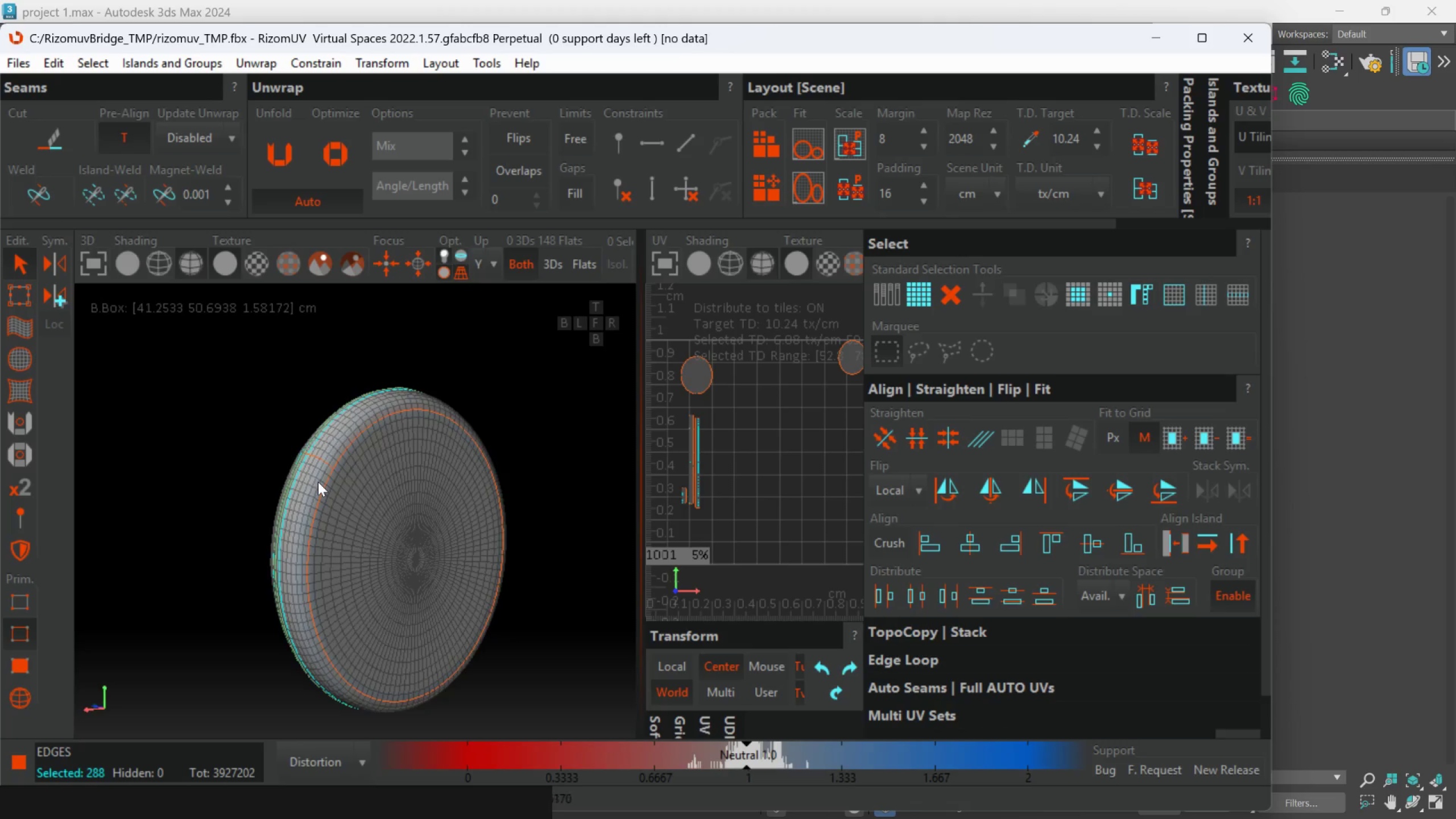 
hold_key(key=AltLeft, duration=1.31)
 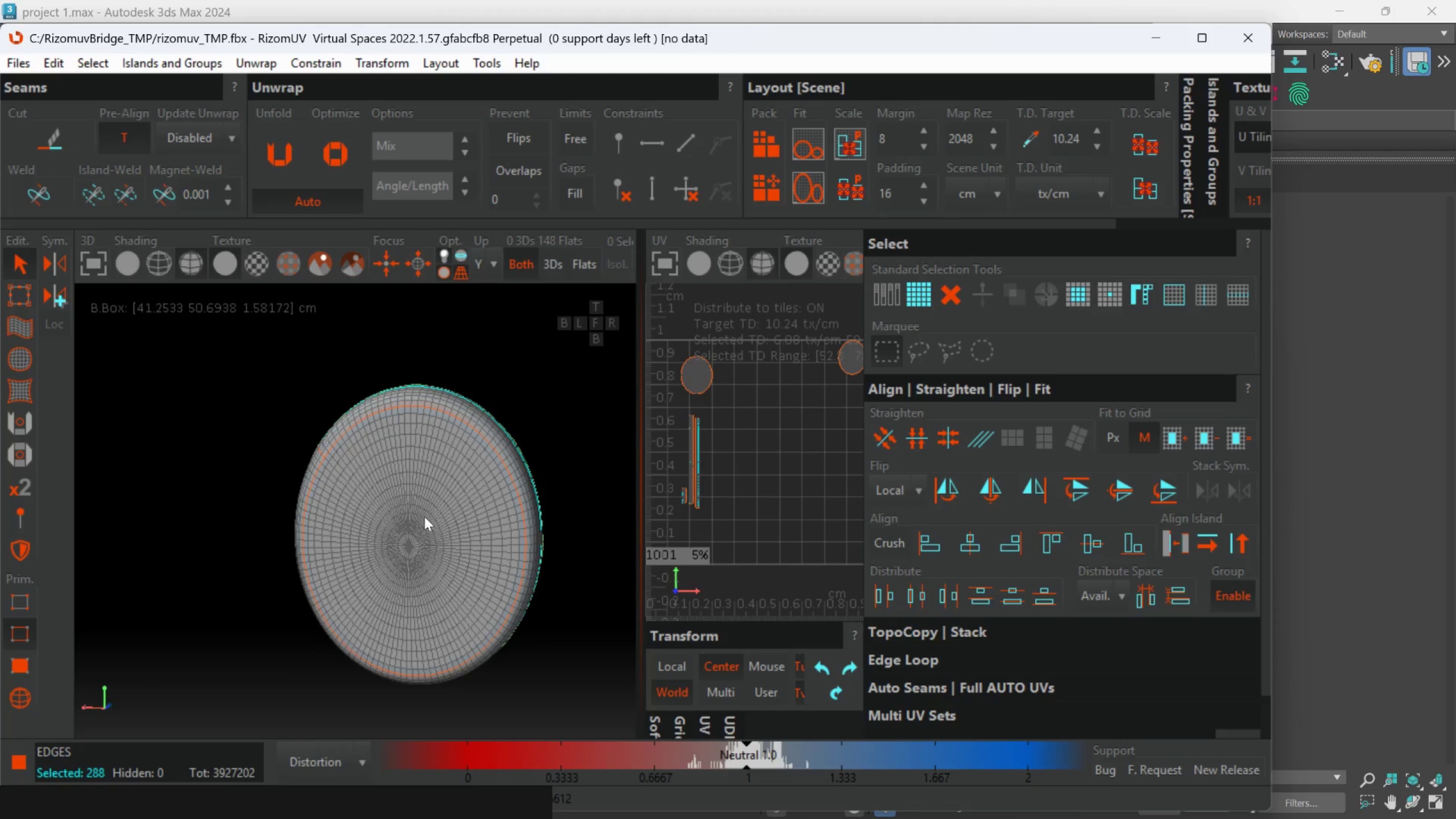 
hold_key(key=AltLeft, duration=1.51)
 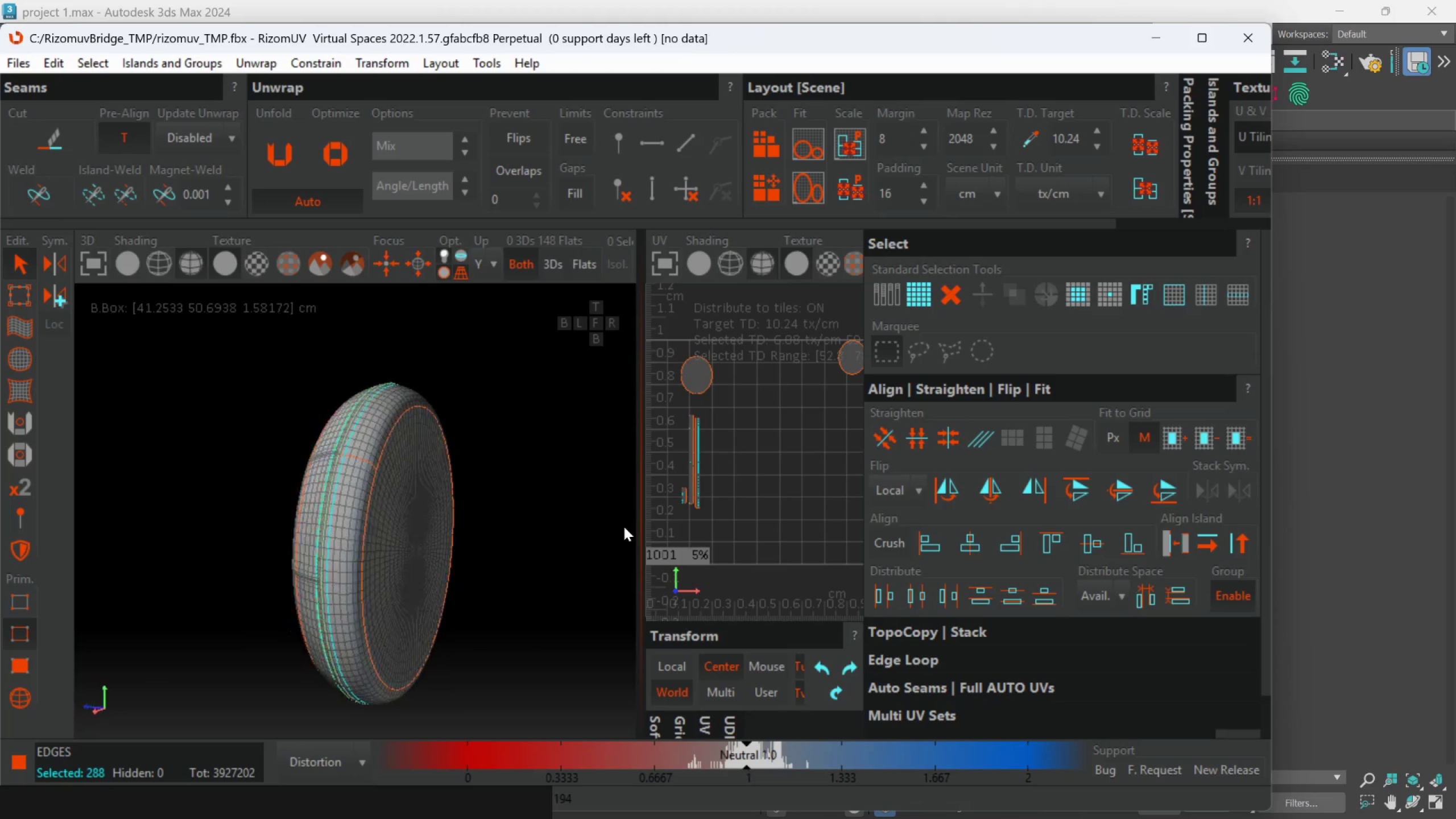 
hold_key(key=AltLeft, duration=1.5)
 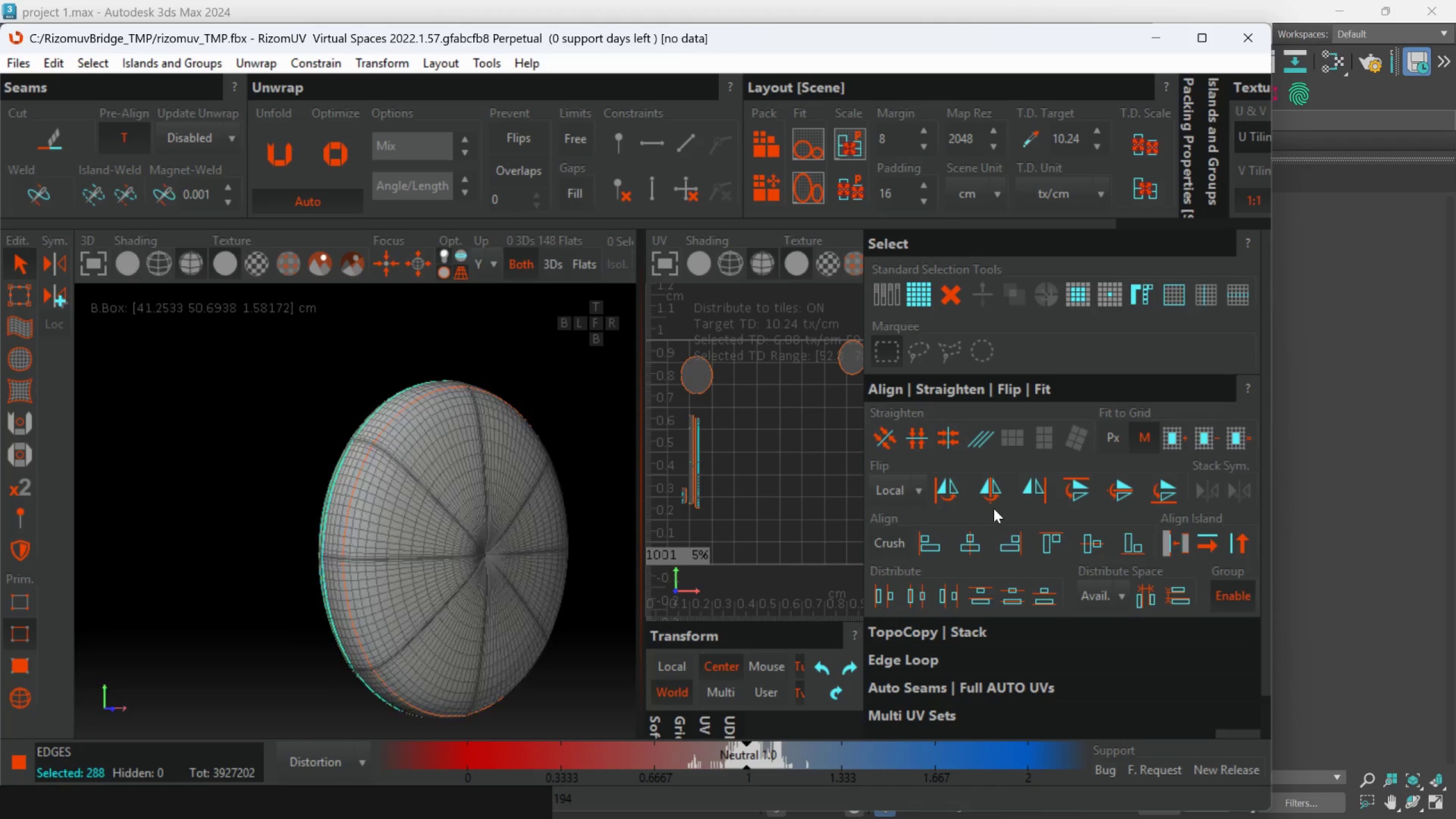 
hold_key(key=AltLeft, duration=1.52)
 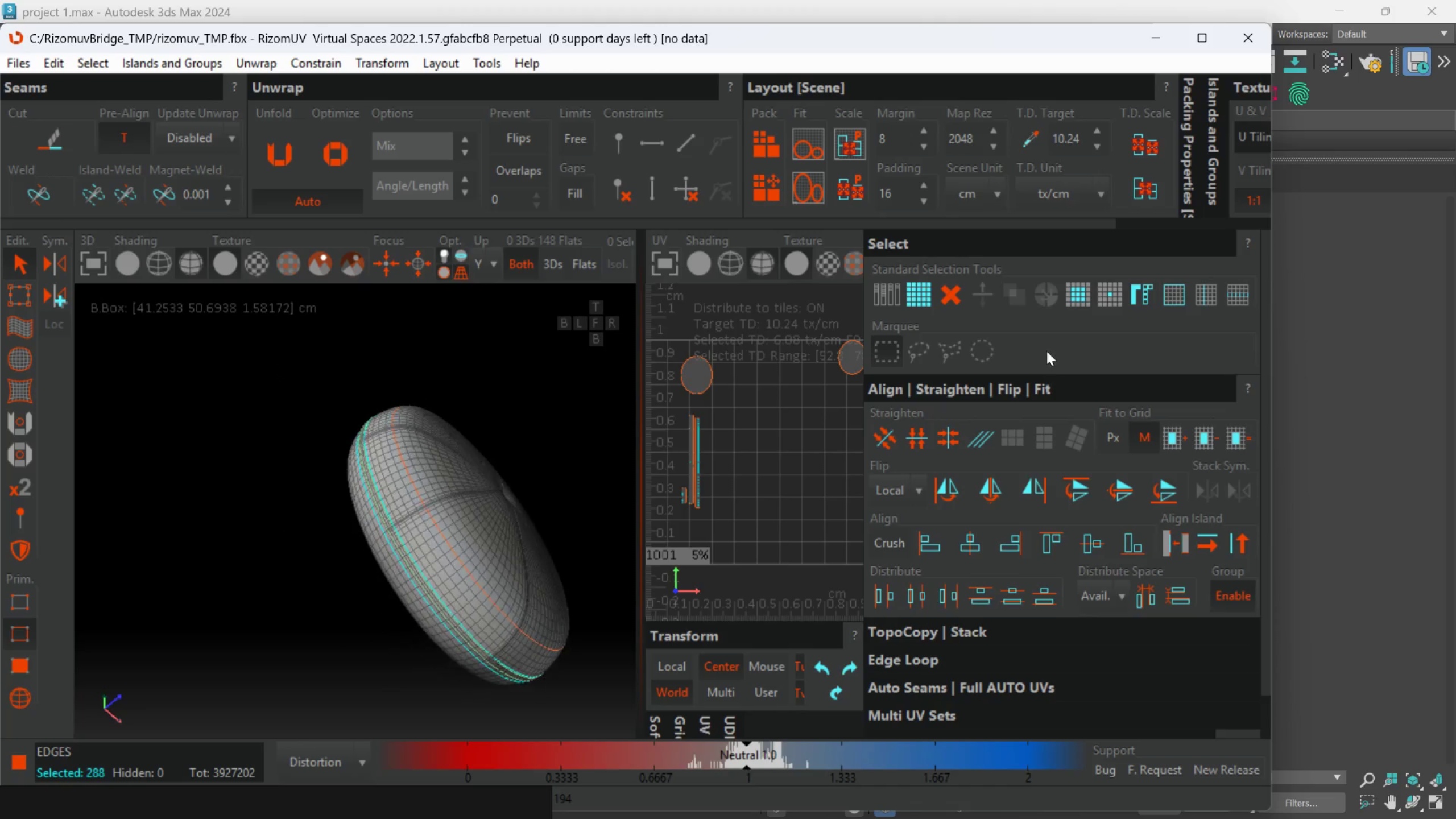 
hold_key(key=AltLeft, duration=1.52)
 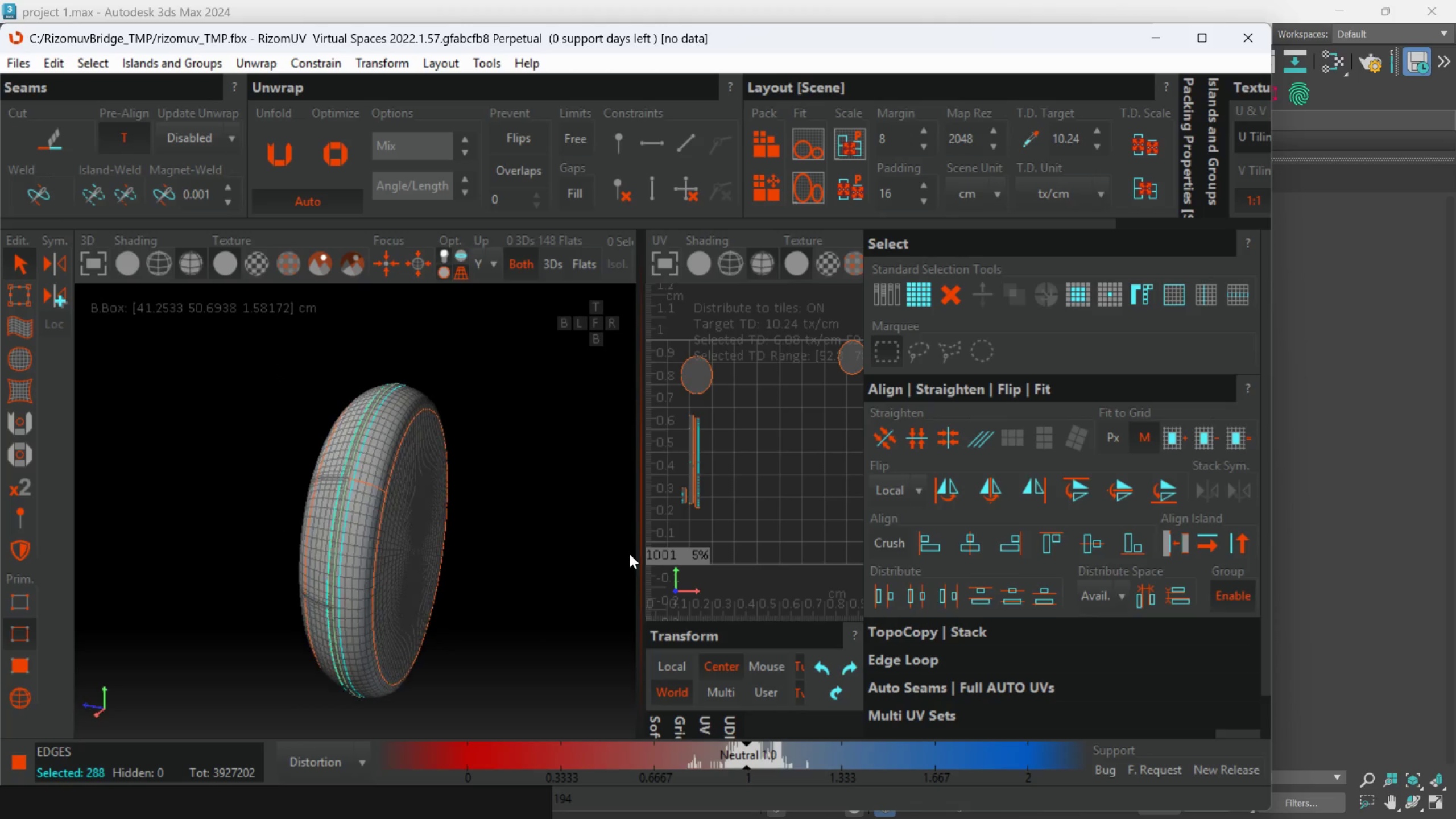 
hold_key(key=AltLeft, duration=0.84)
 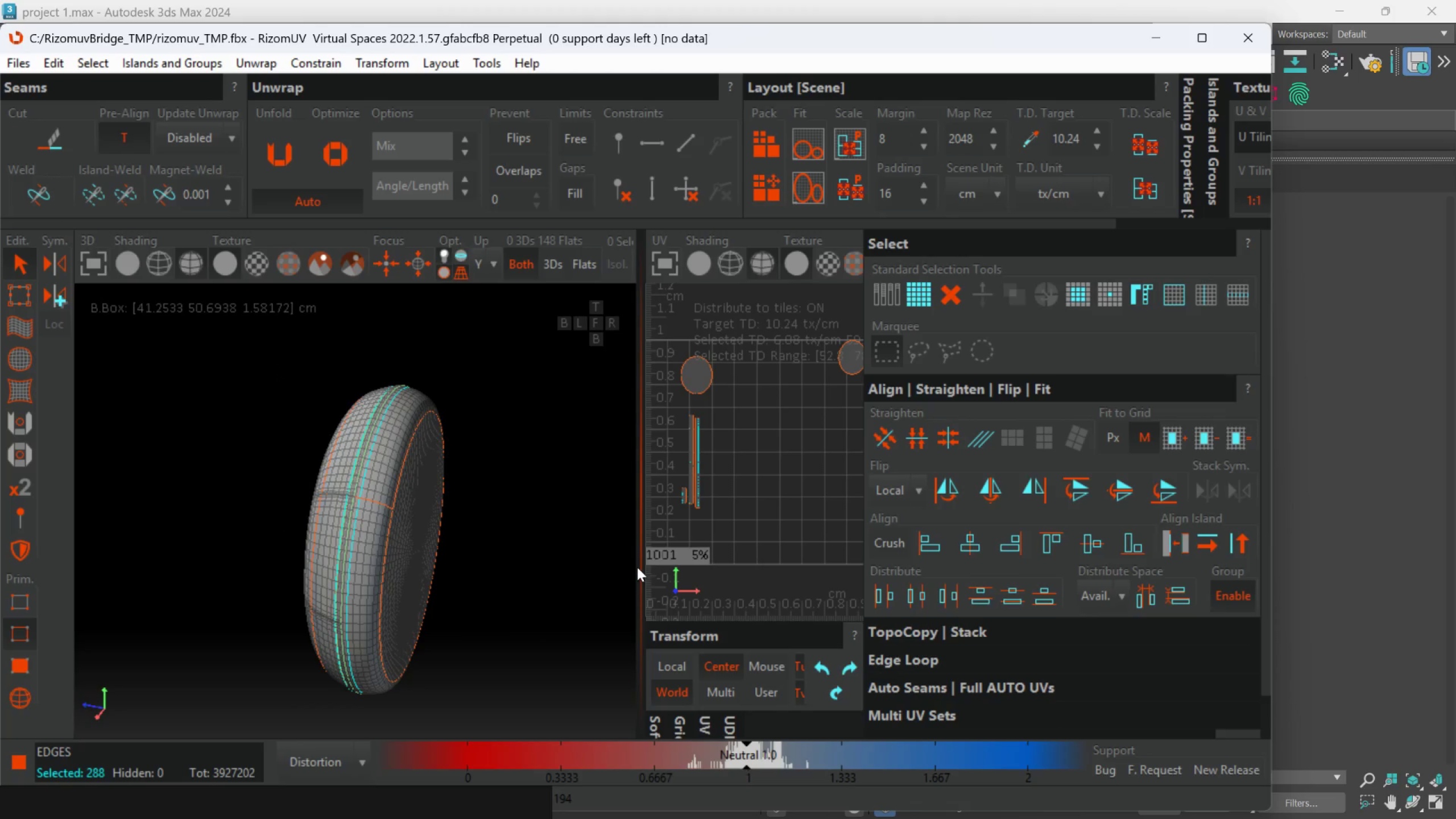 
key(C)
 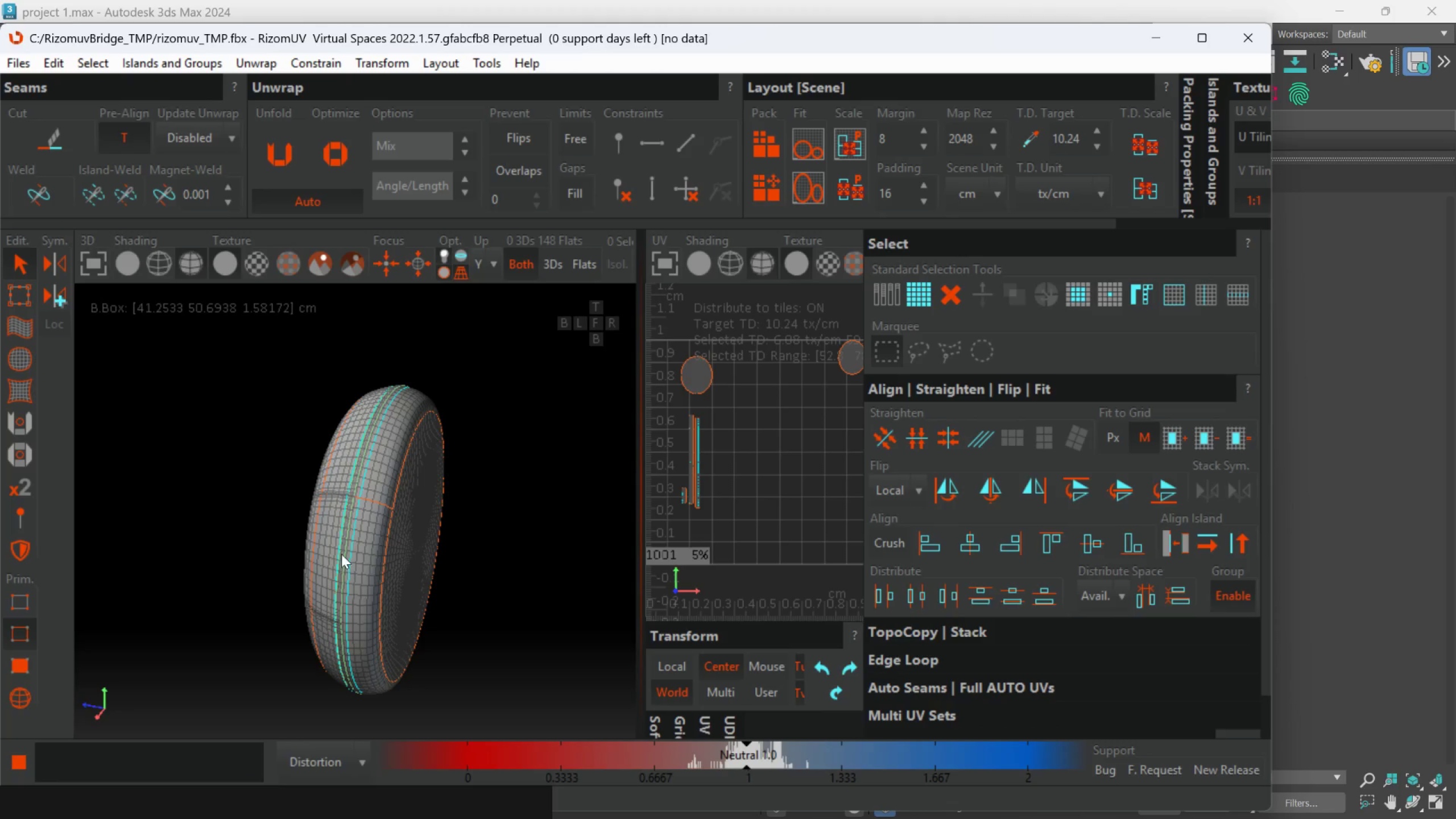 
scroll: coordinate [312, 495], scroll_direction: up, amount: 5.0
 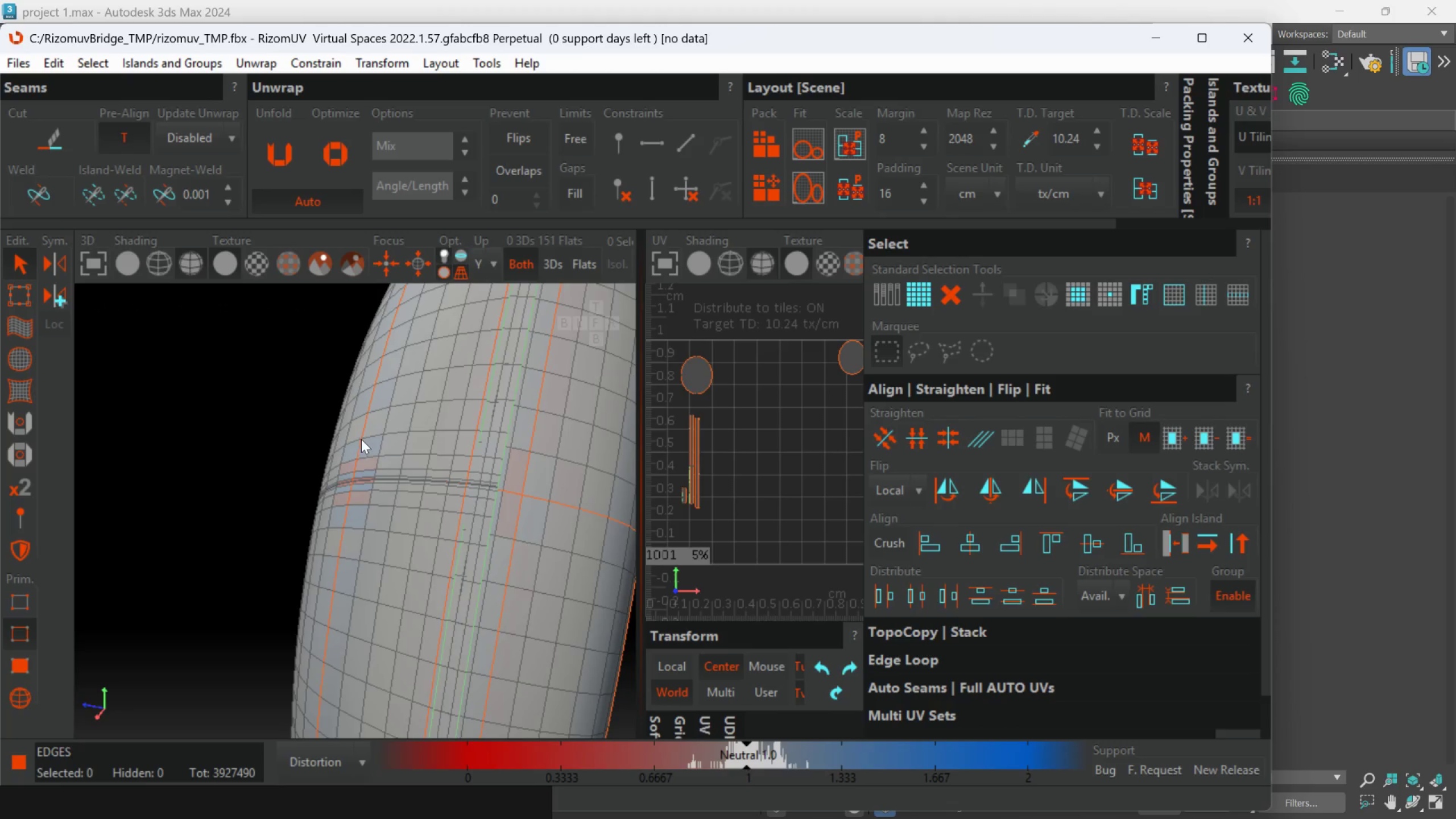 
double_click([361, 438])
 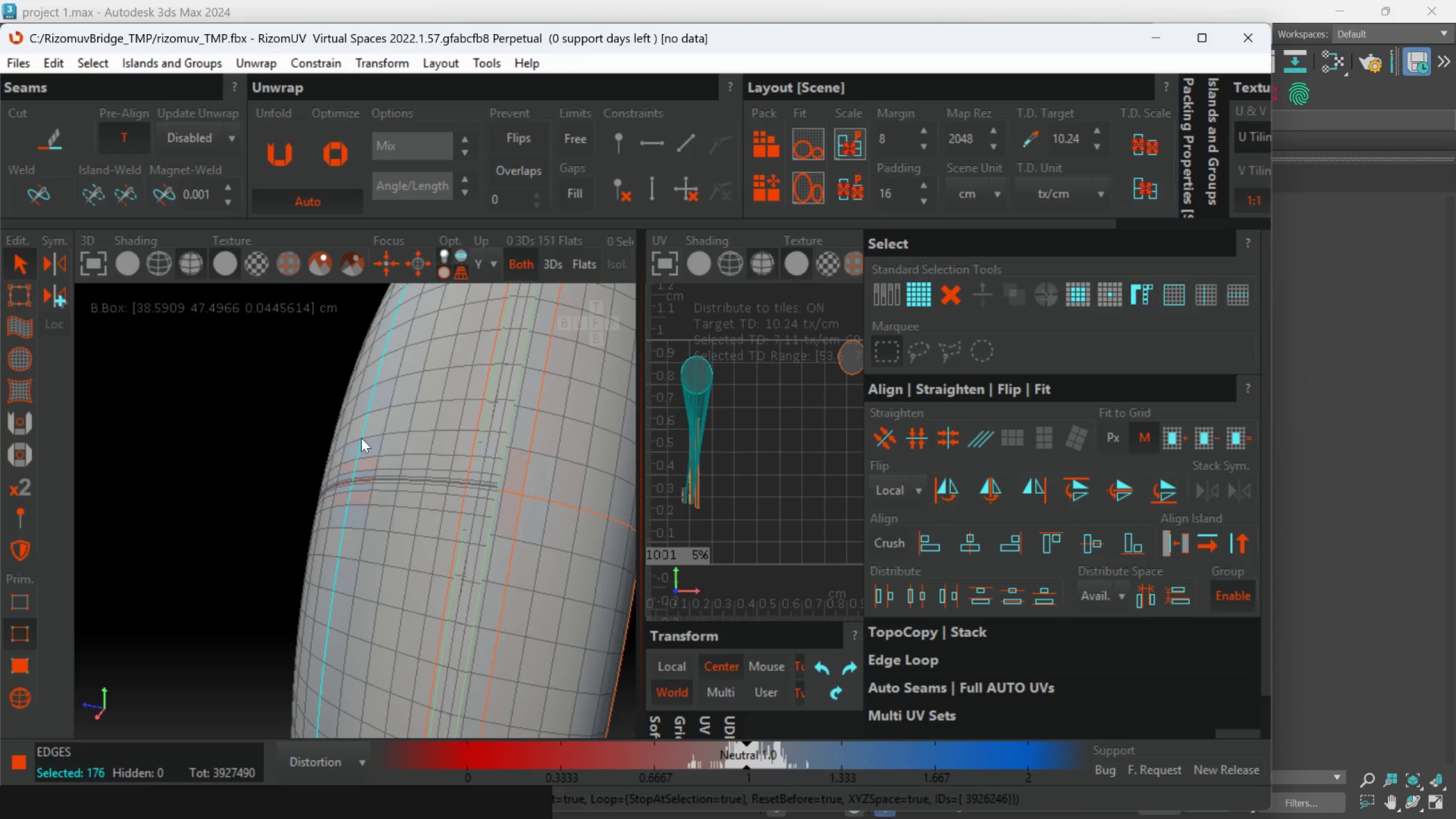 
scroll: coordinate [365, 456], scroll_direction: down, amount: 5.0
 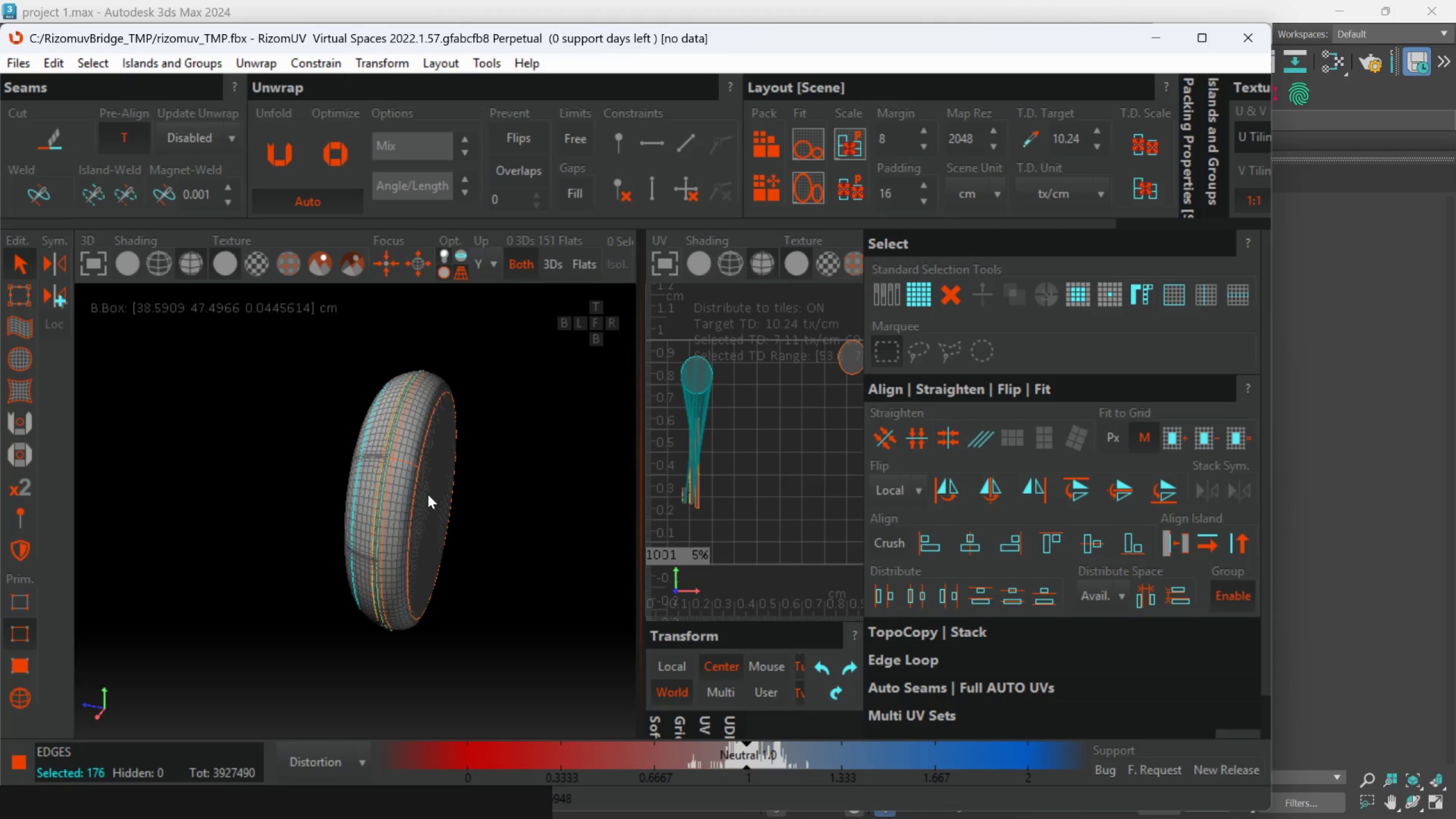 
hold_key(key=AltLeft, duration=1.5)
 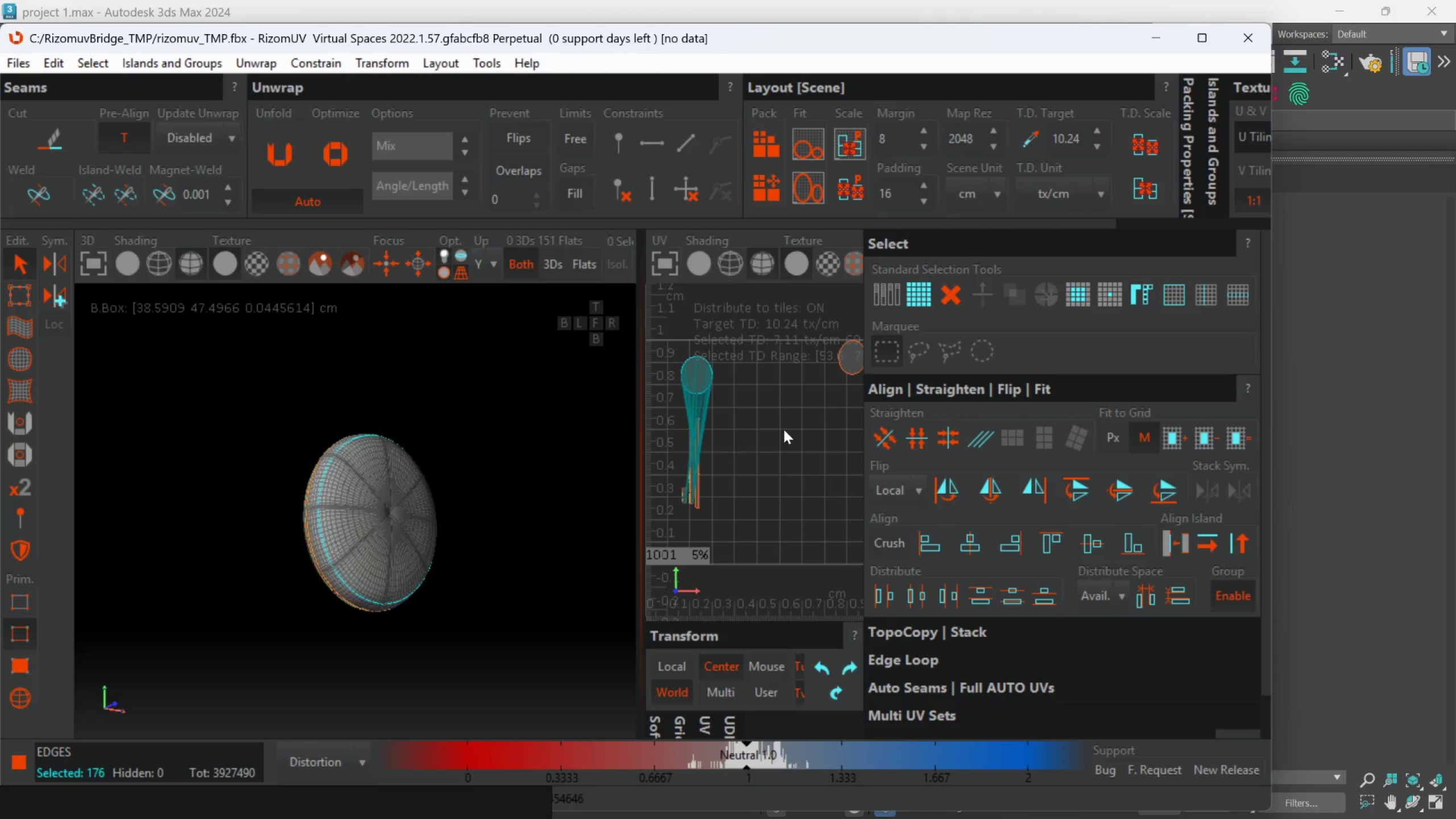 
scroll: coordinate [428, 499], scroll_direction: down, amount: 2.0
 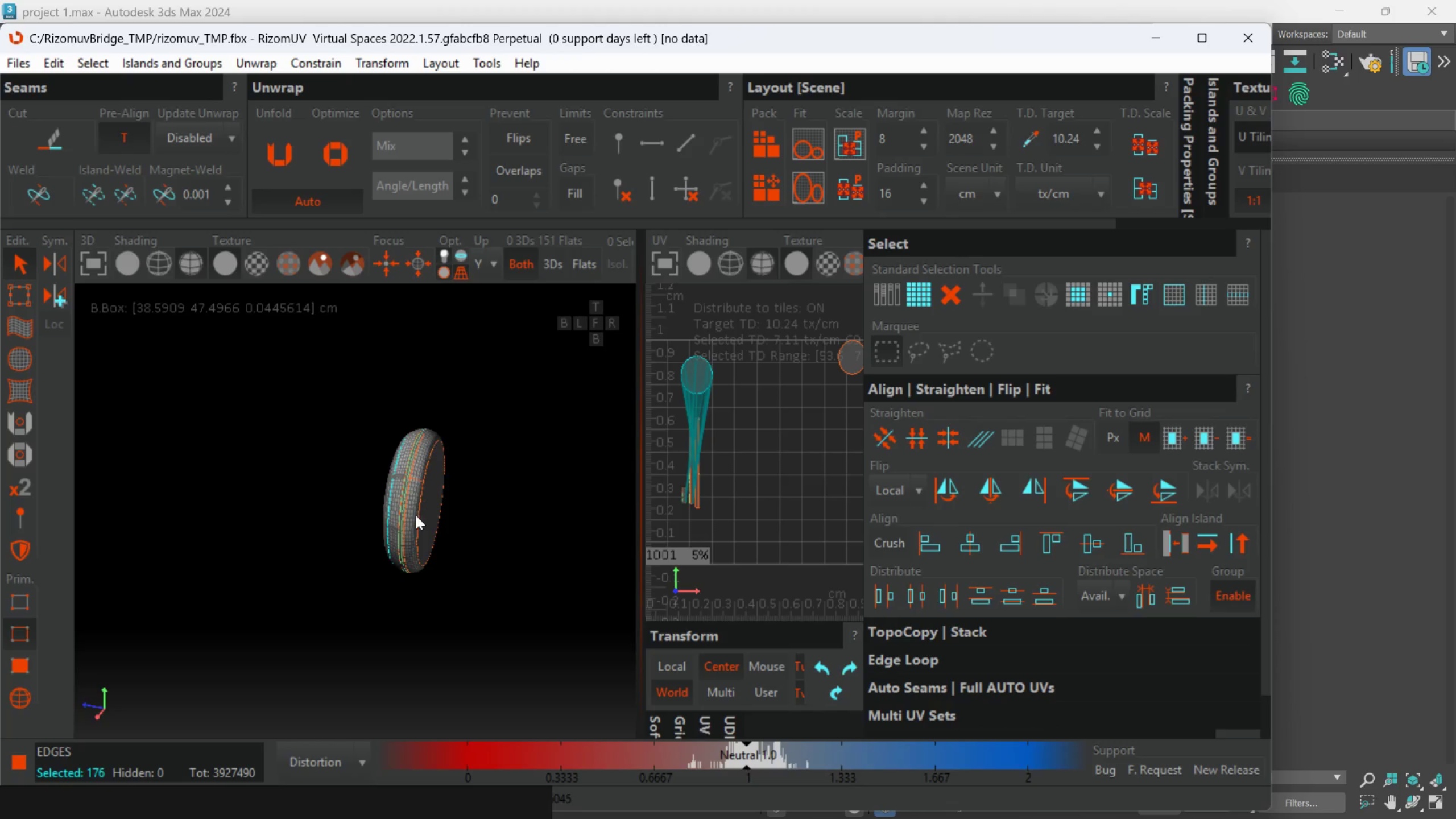 
key(Alt+AltLeft)
 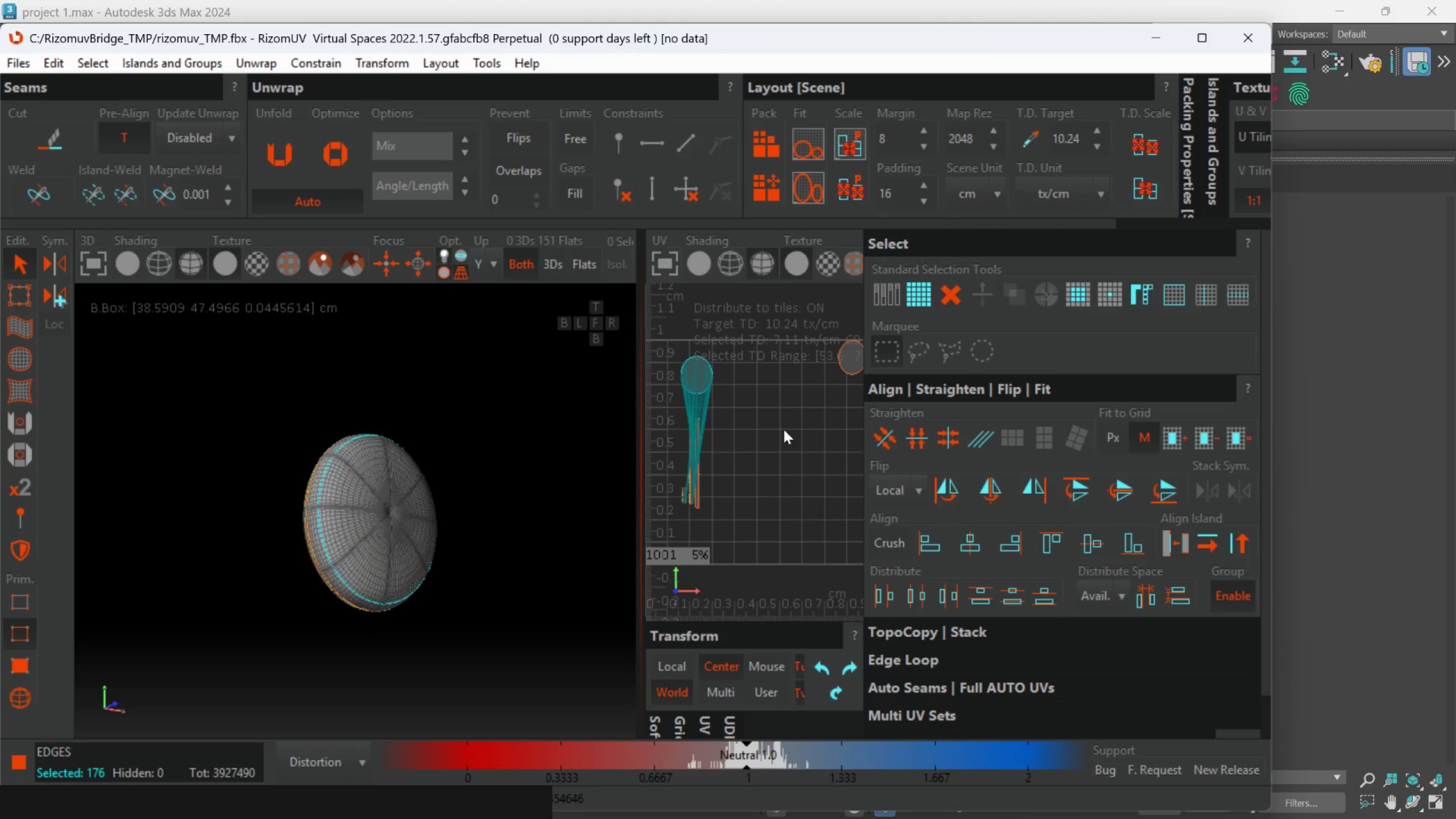 
key(Alt+AltLeft)
 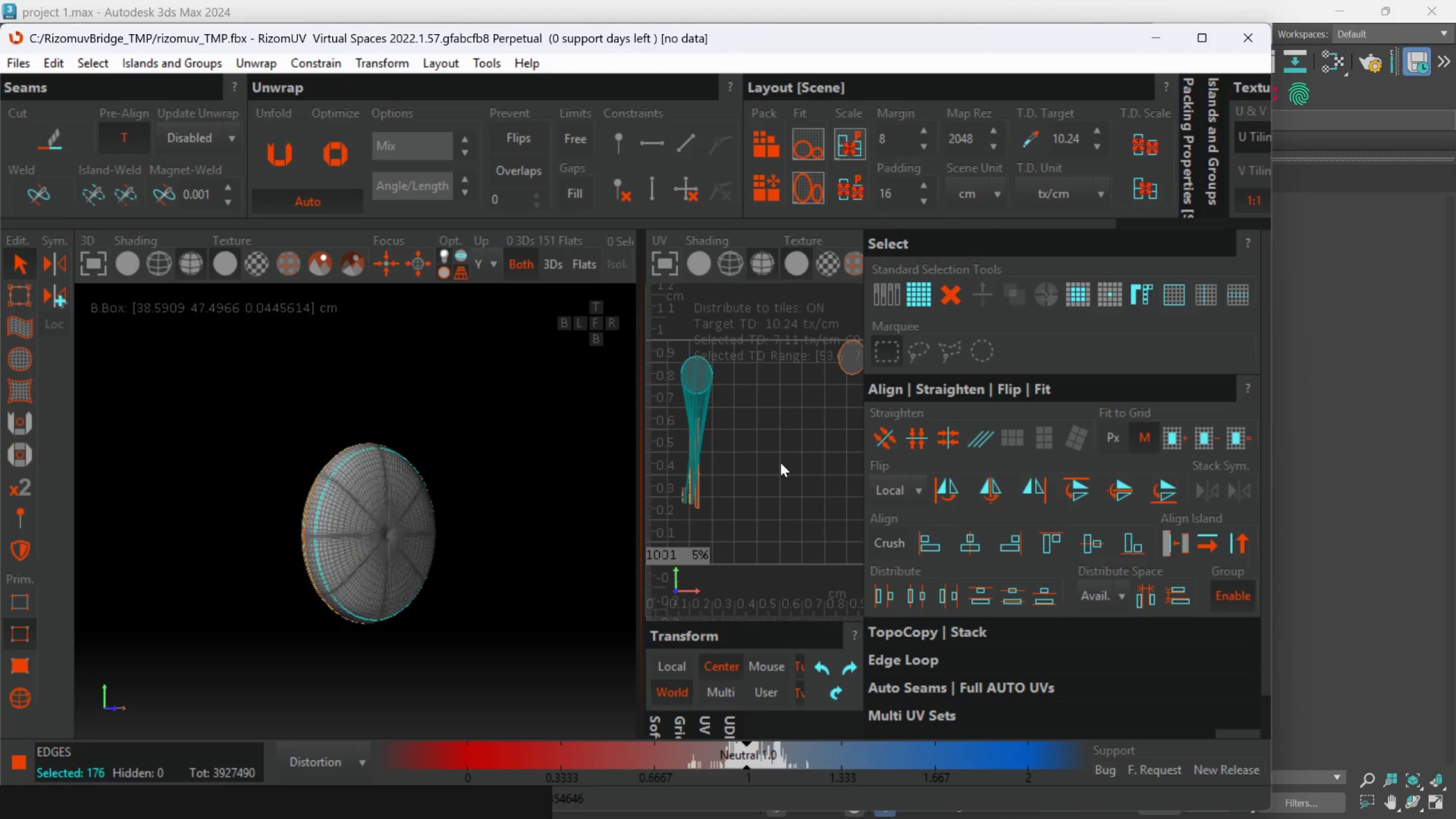 
key(Alt+AltLeft)
 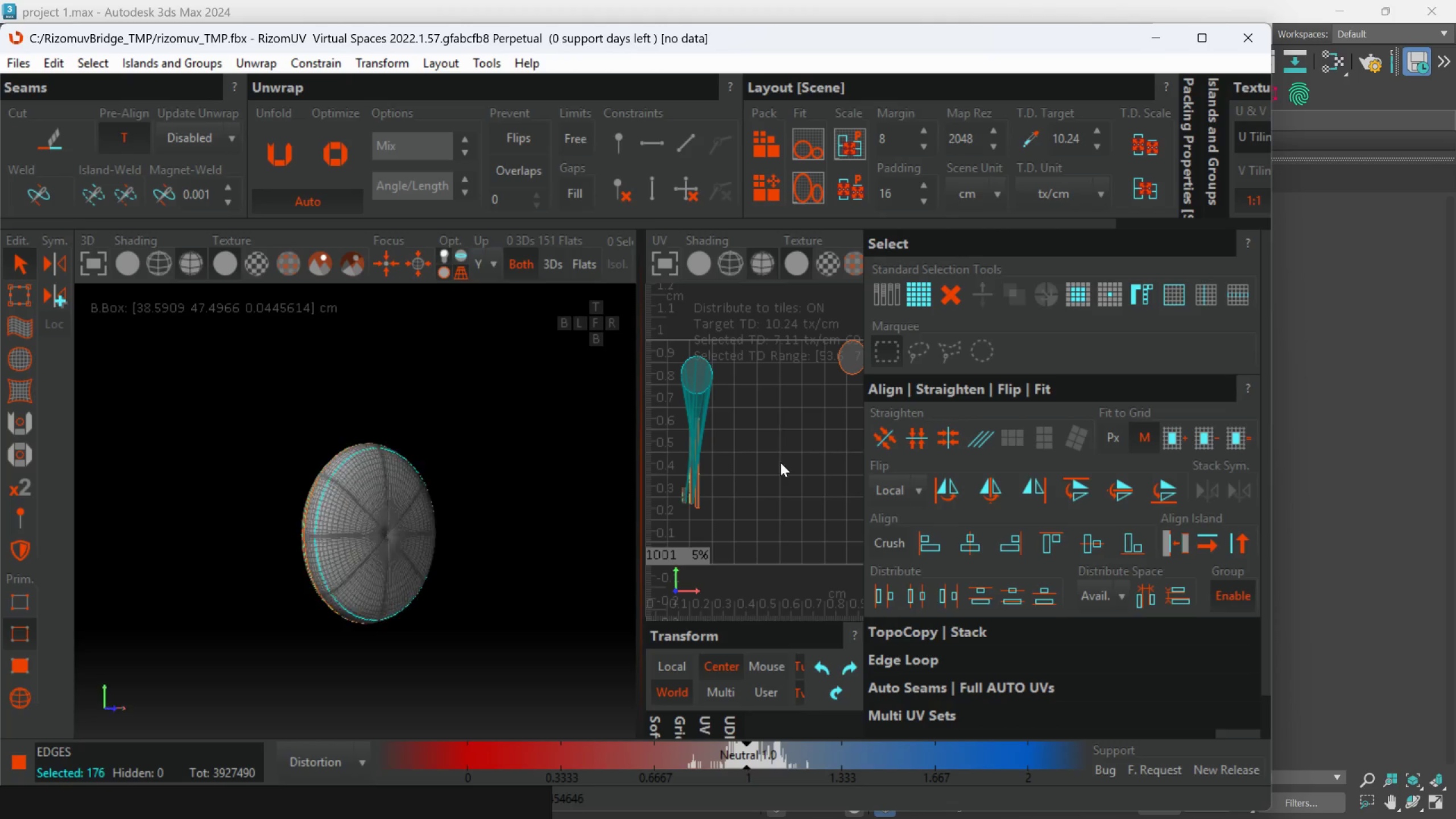 
key(Alt+AltLeft)
 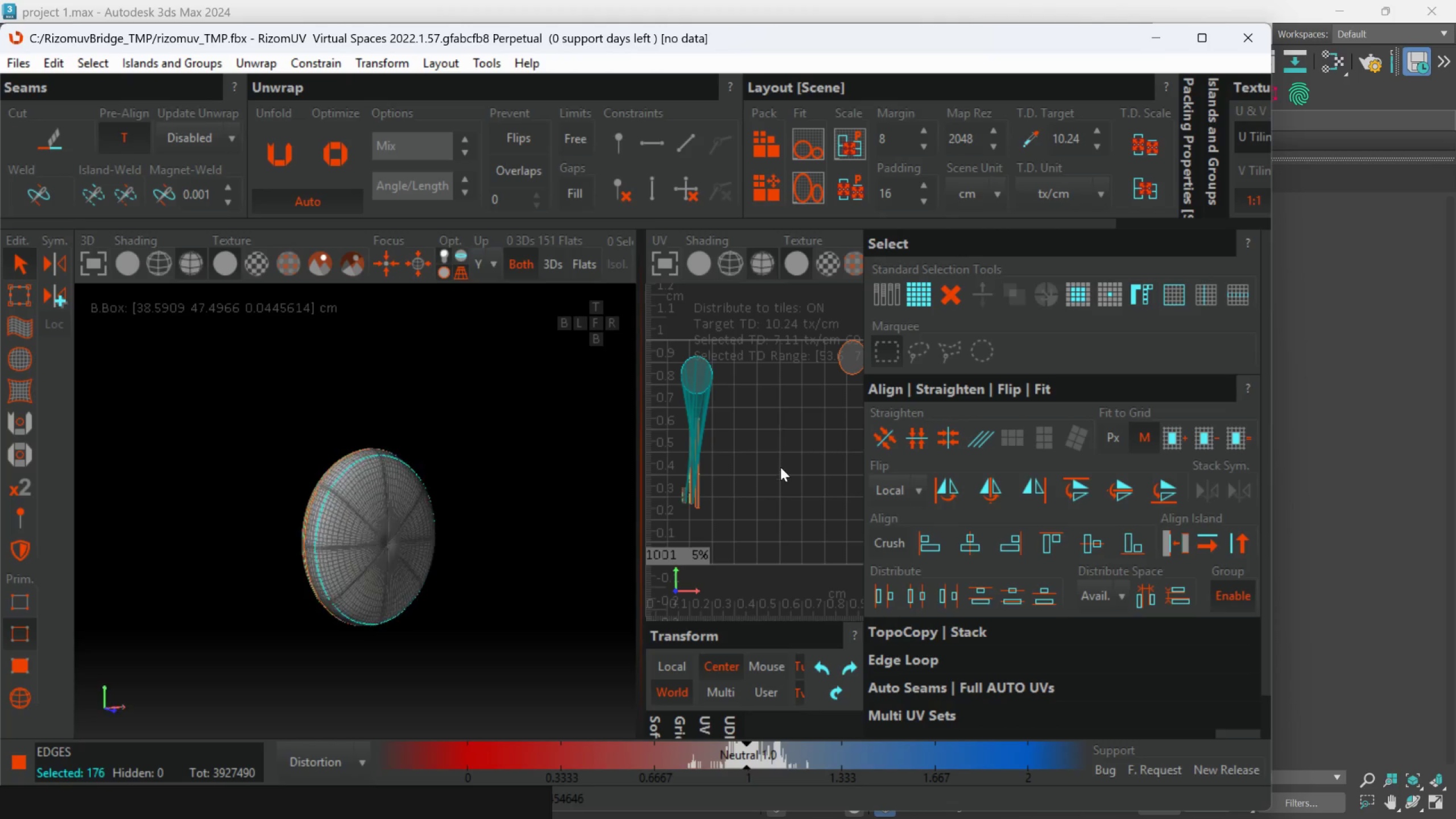 
key(Alt+AltLeft)
 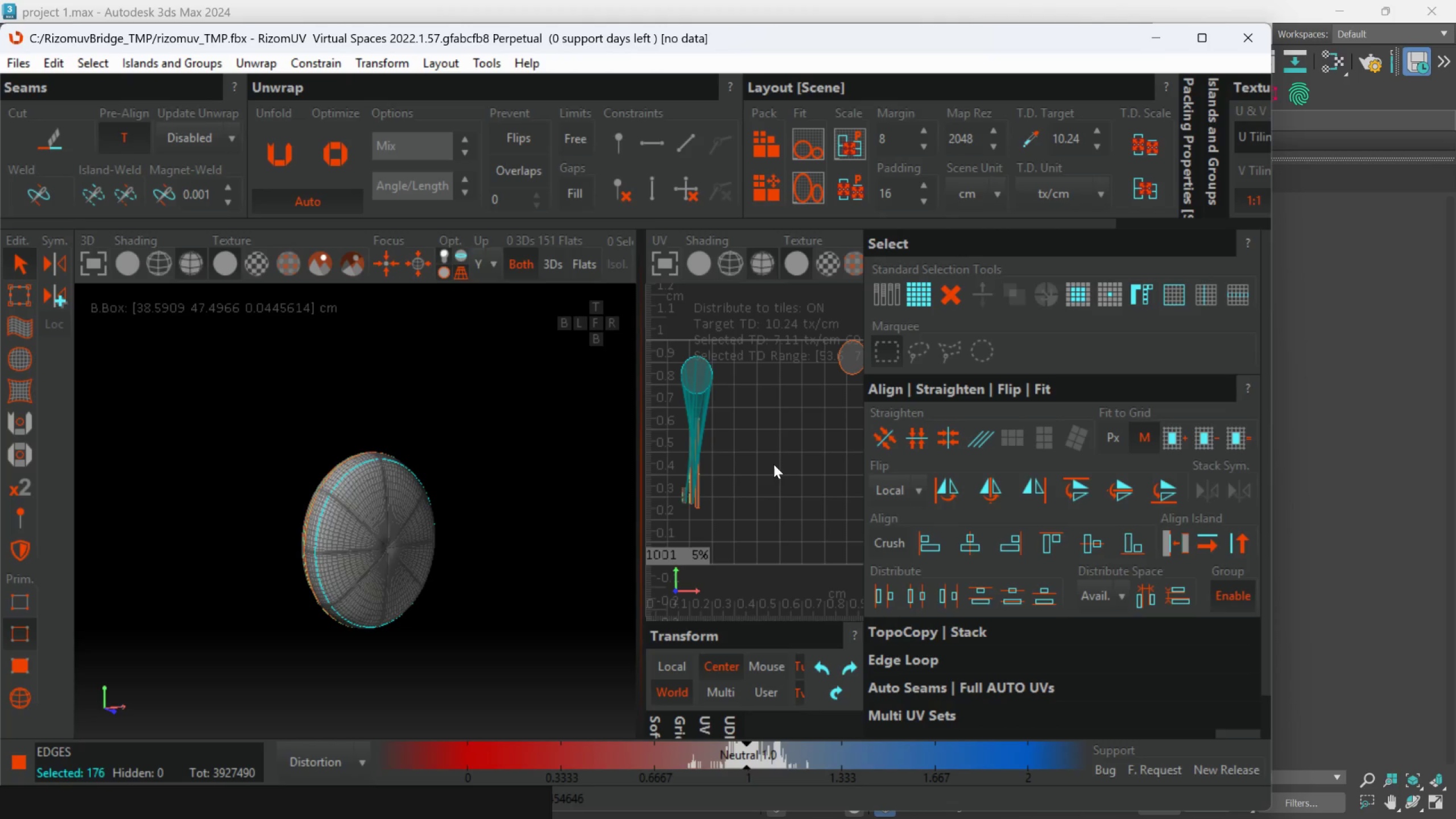 
key(W)
 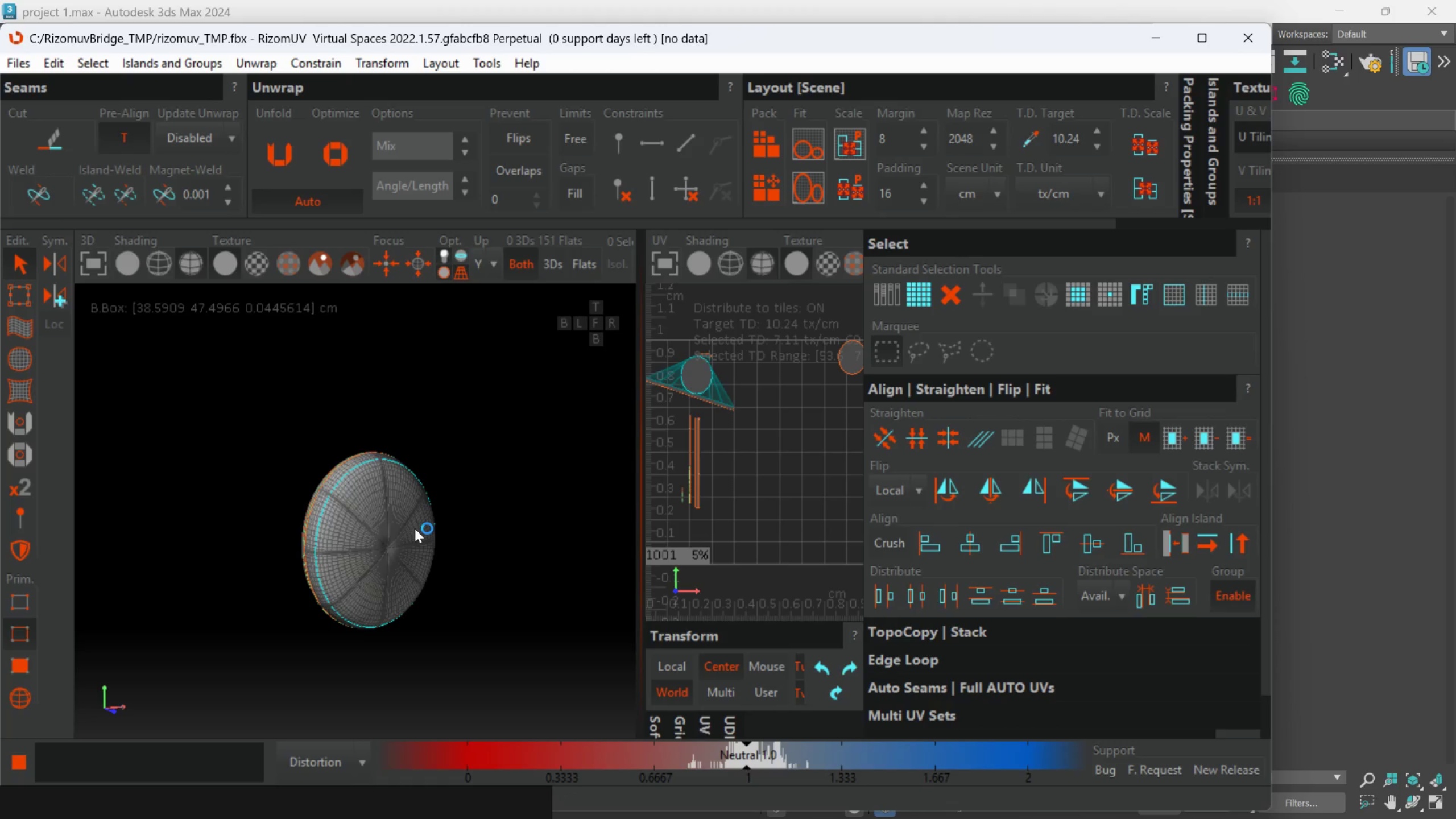 
wait(6.52)
 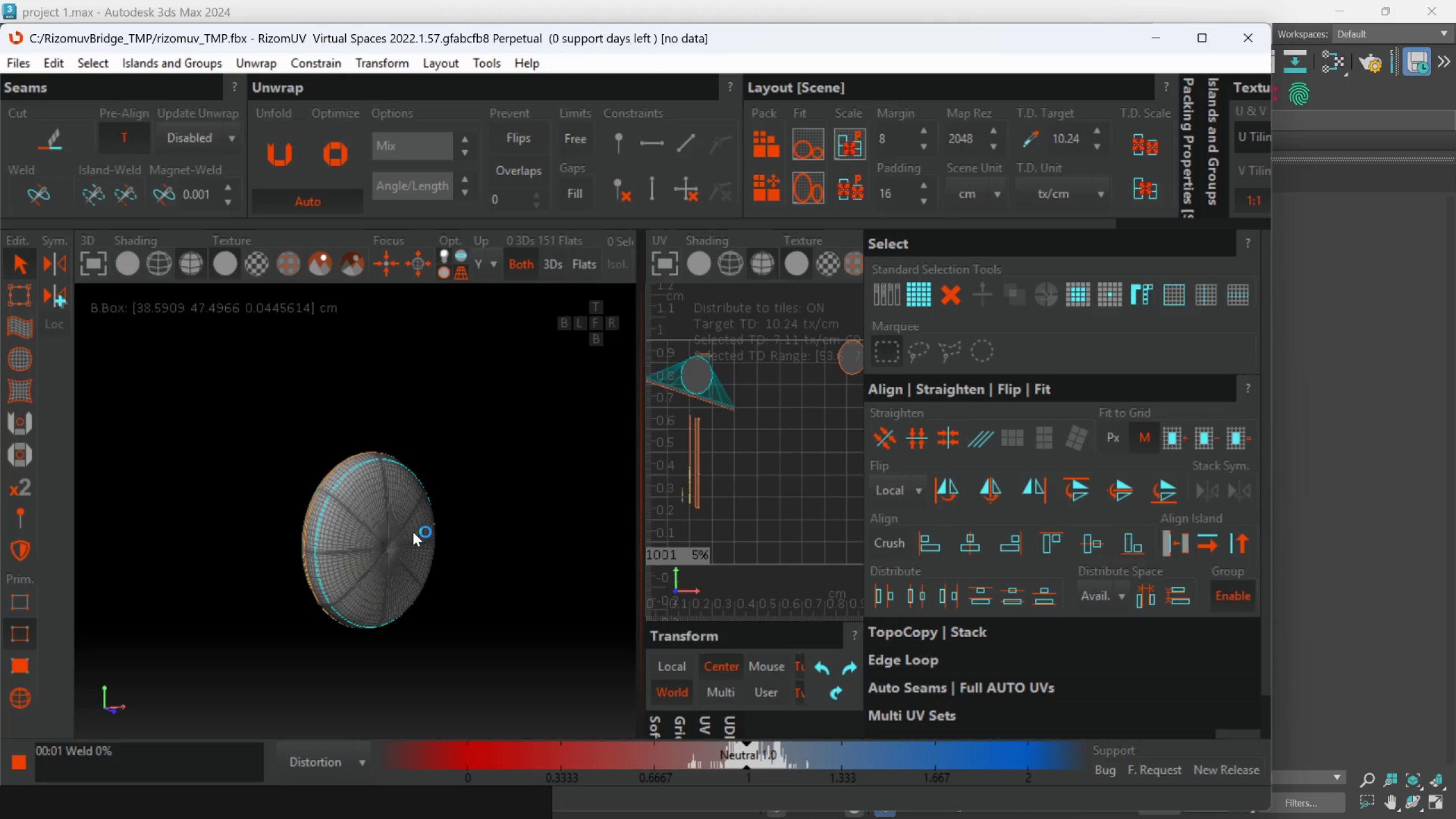 
hold_key(key=AltLeft, duration=0.78)
 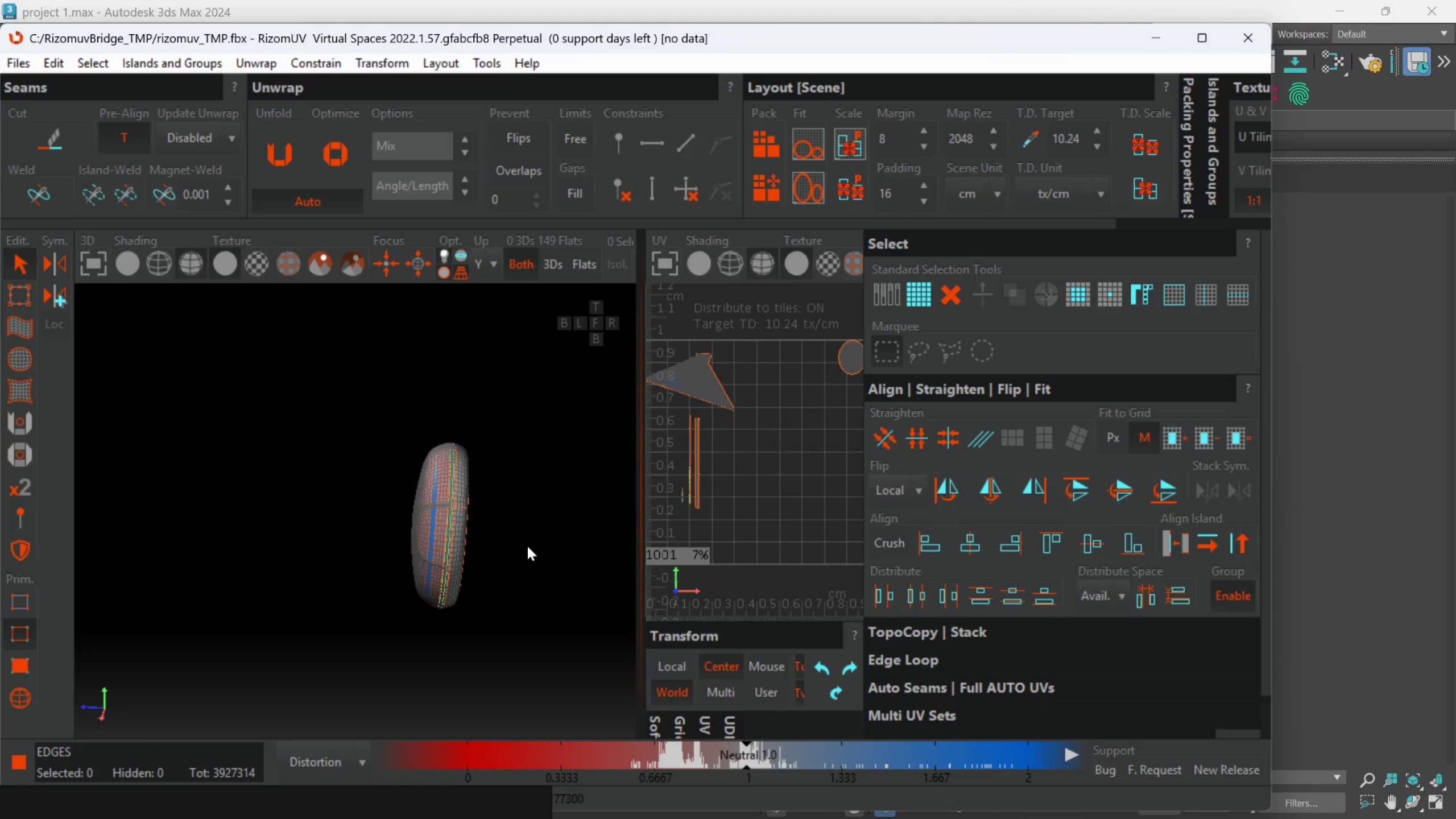 
hold_key(key=AltLeft, duration=0.47)
 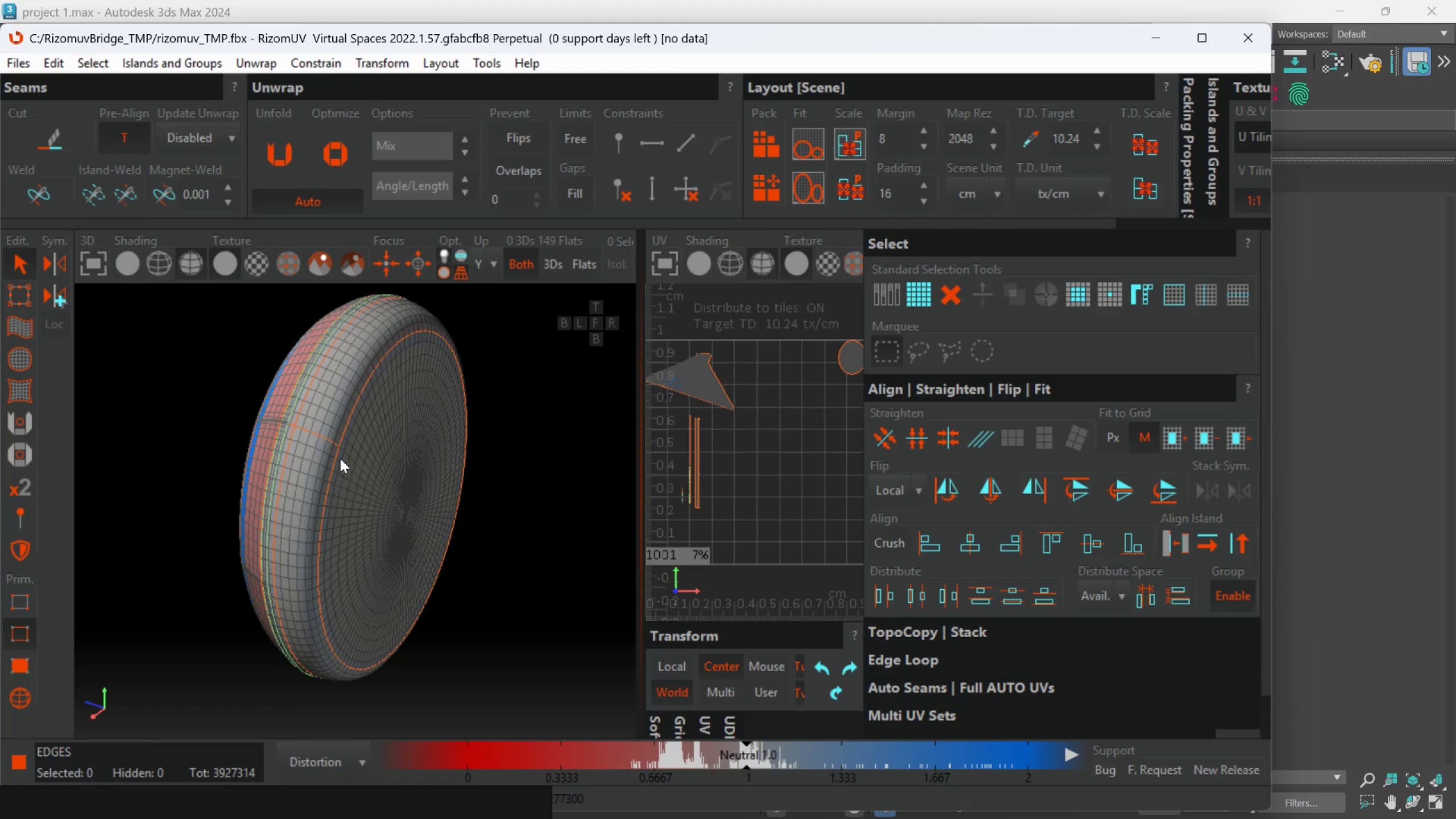 
scroll: coordinate [345, 440], scroll_direction: up, amount: 3.0
 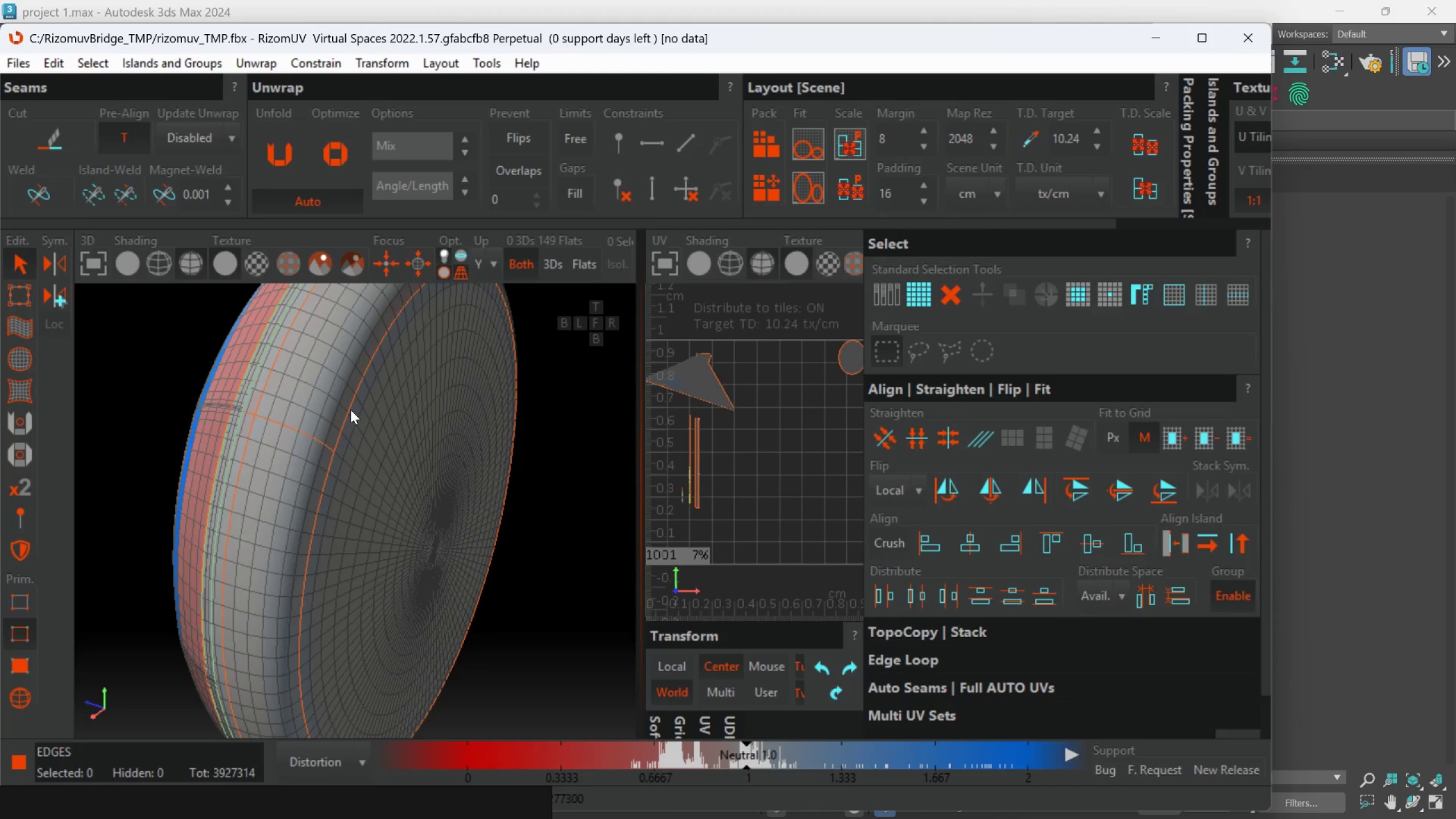 
double_click([350, 410])
 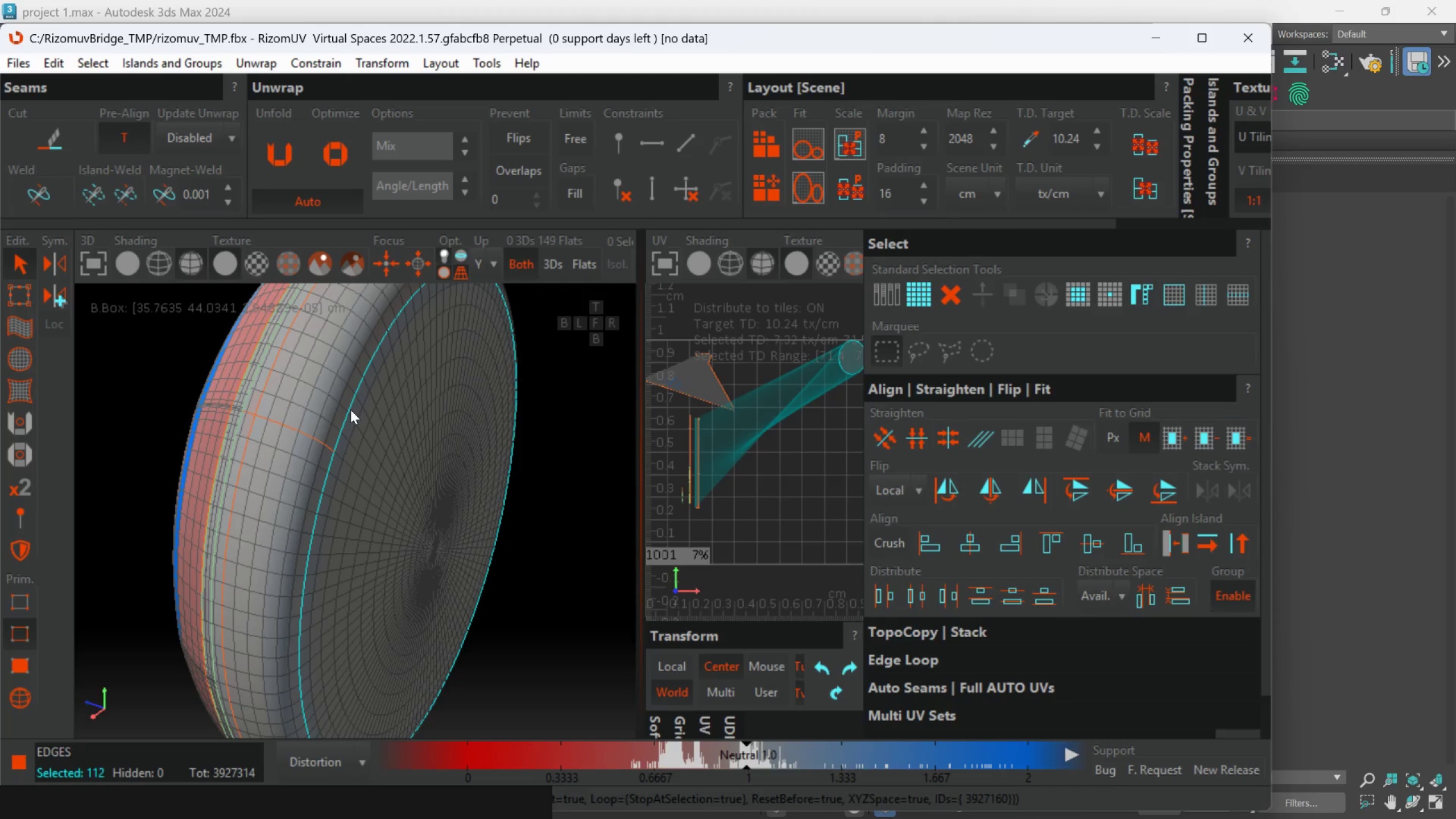 
key(W)
 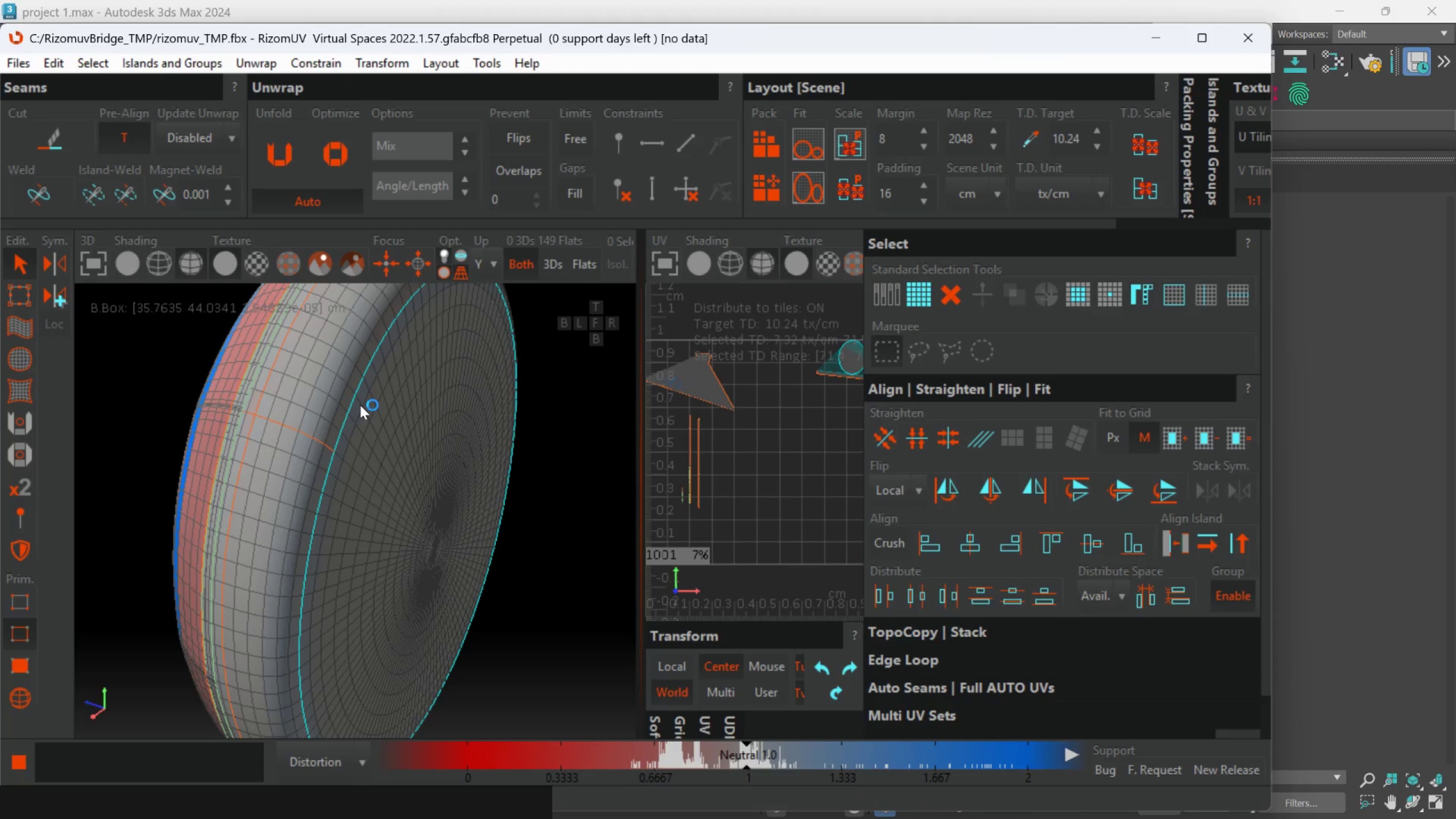 
wait(6.44)
 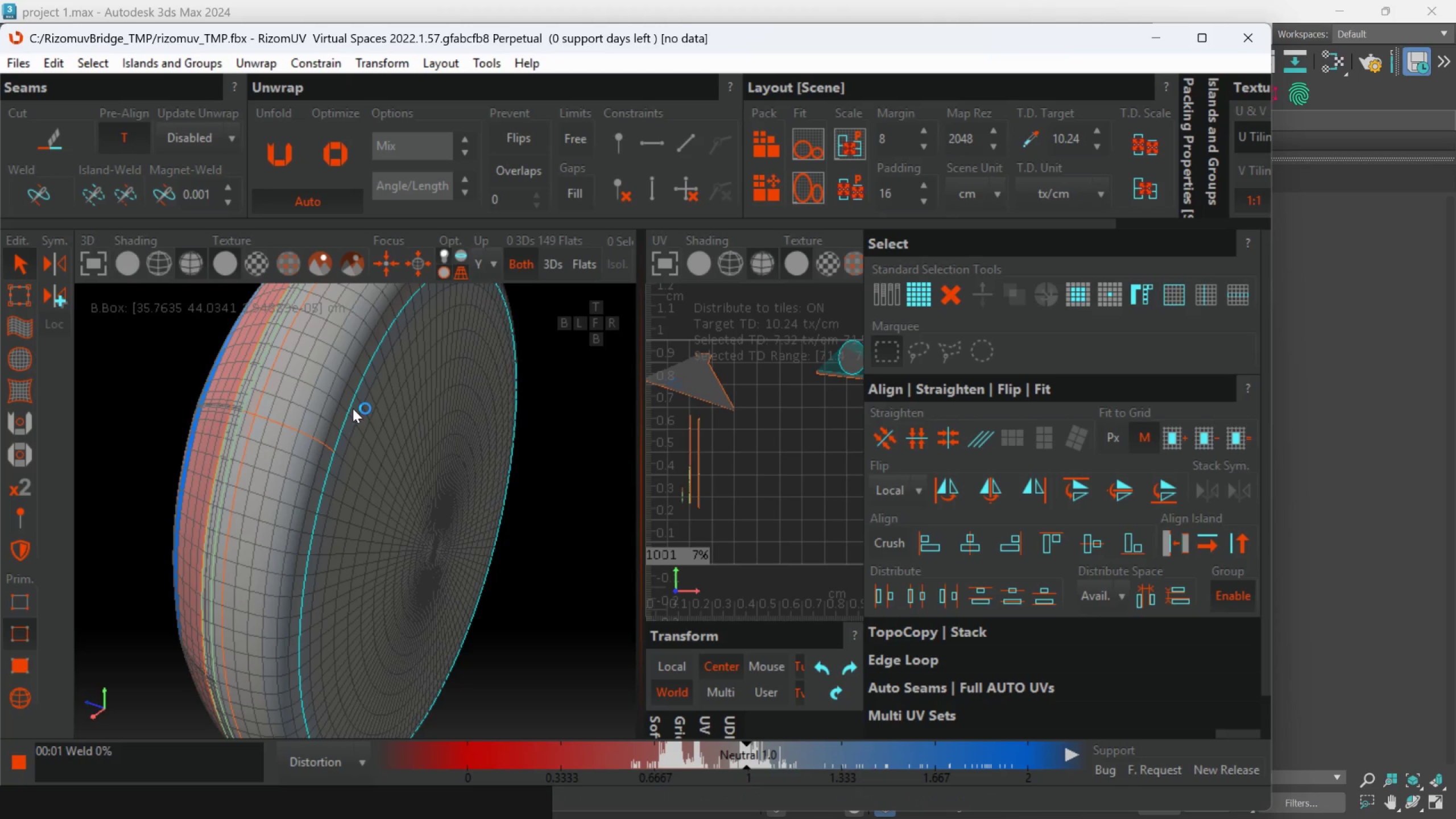 
scroll: coordinate [362, 409], scroll_direction: down, amount: 2.0
 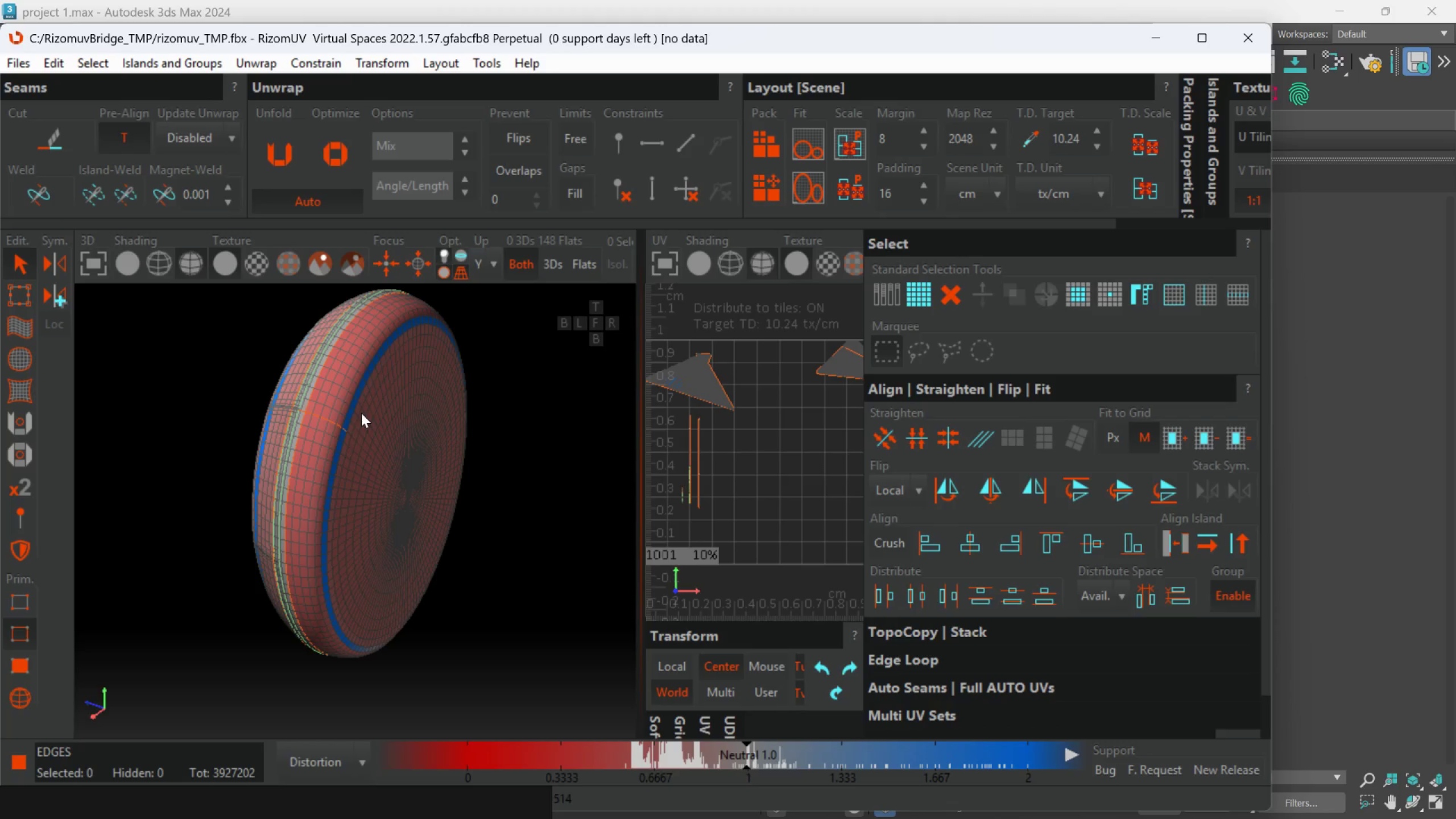 
scroll: coordinate [325, 462], scroll_direction: up, amount: 4.0
 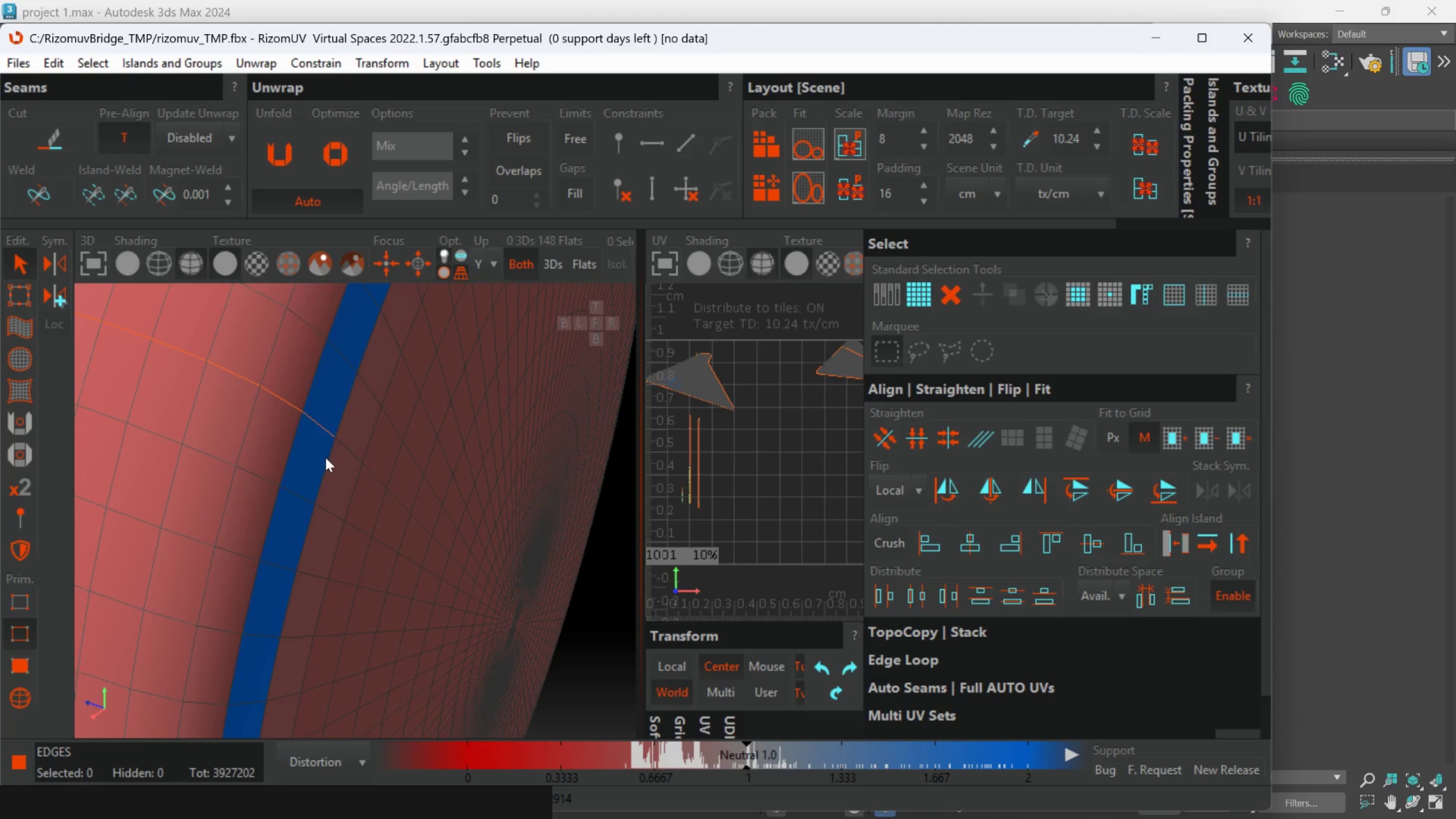 
scroll: coordinate [325, 457], scroll_direction: down, amount: 2.0
 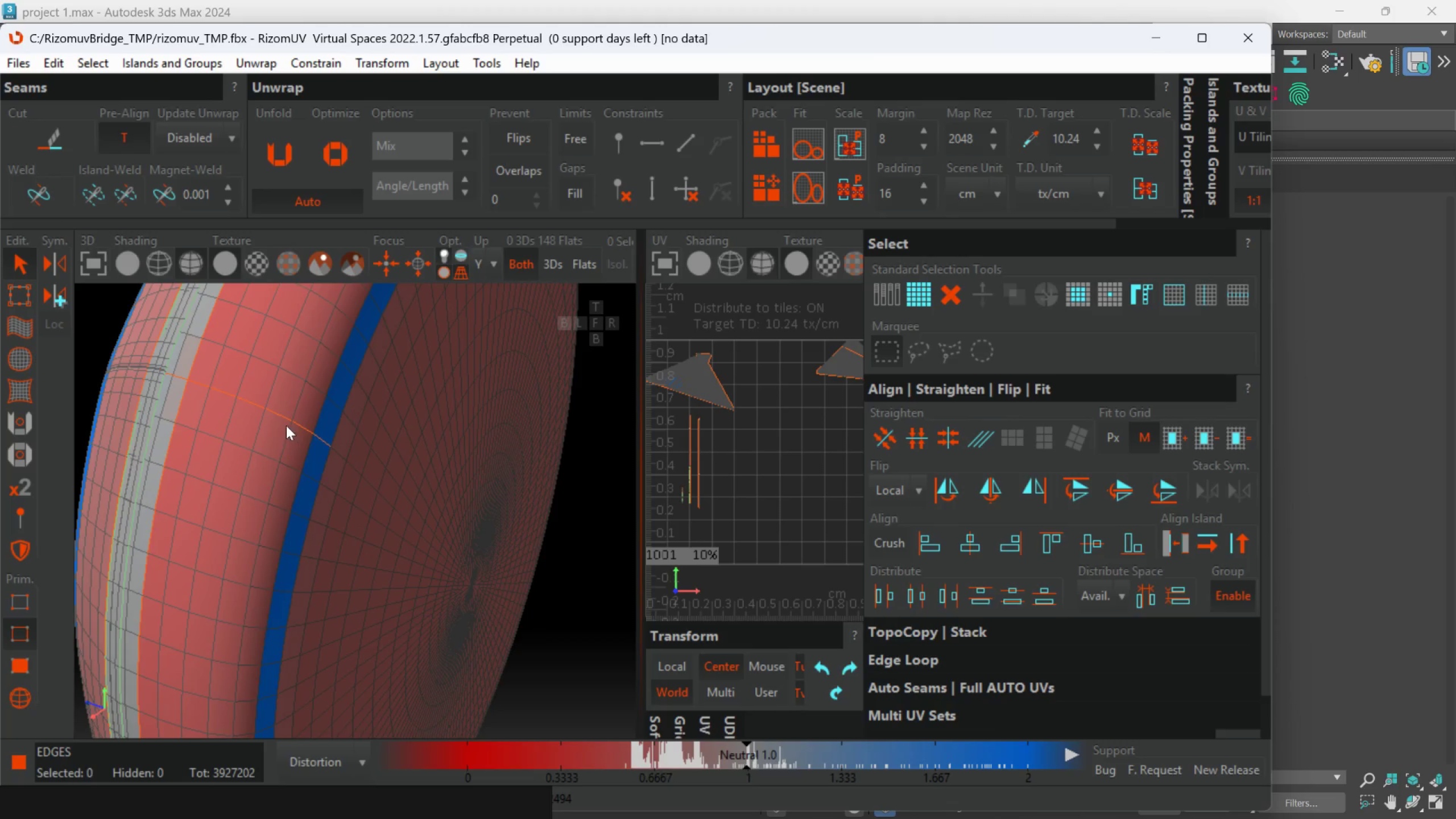 
scroll: coordinate [175, 385], scroll_direction: up, amount: 1.0
 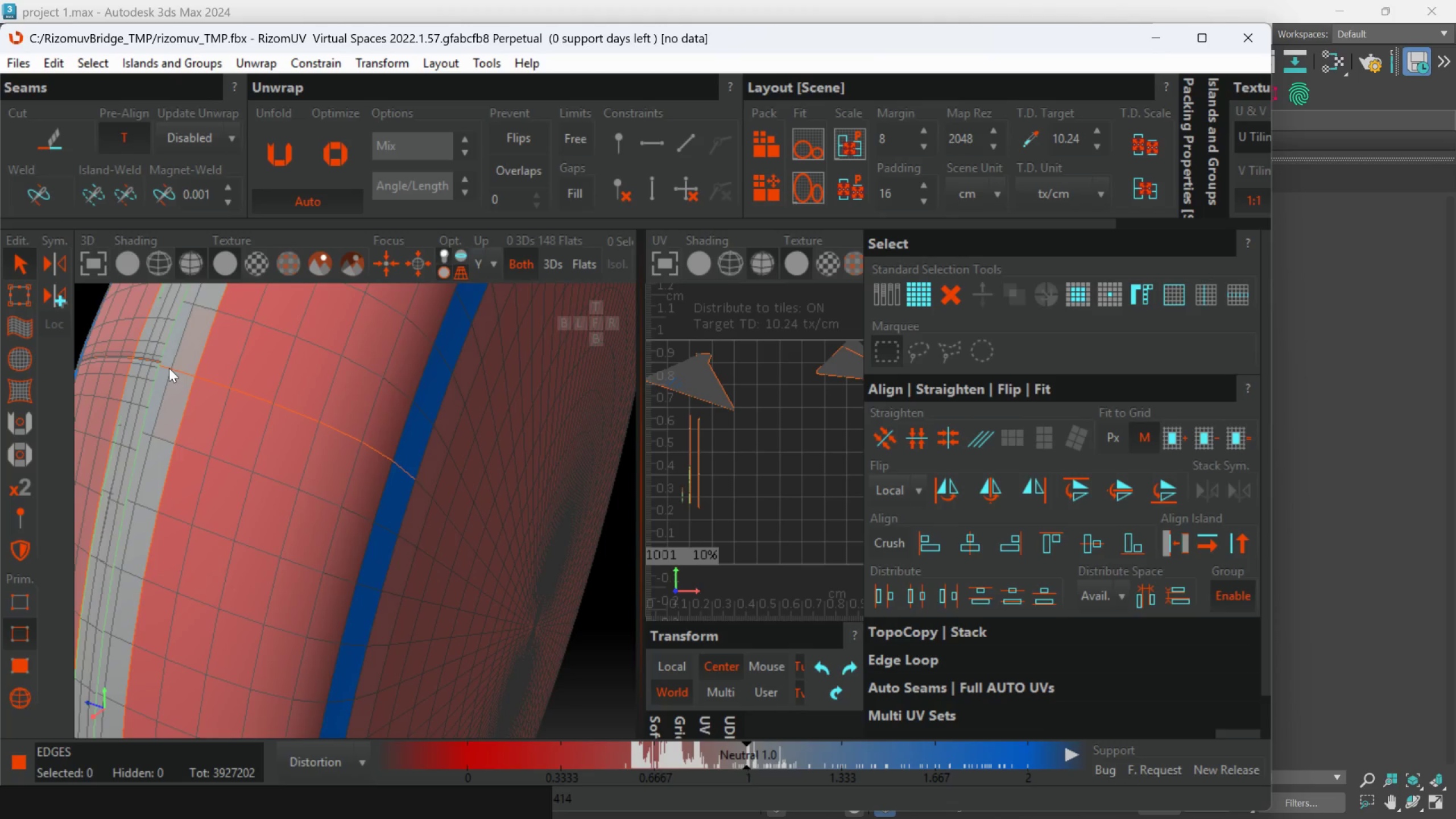 
double_click([169, 368])
 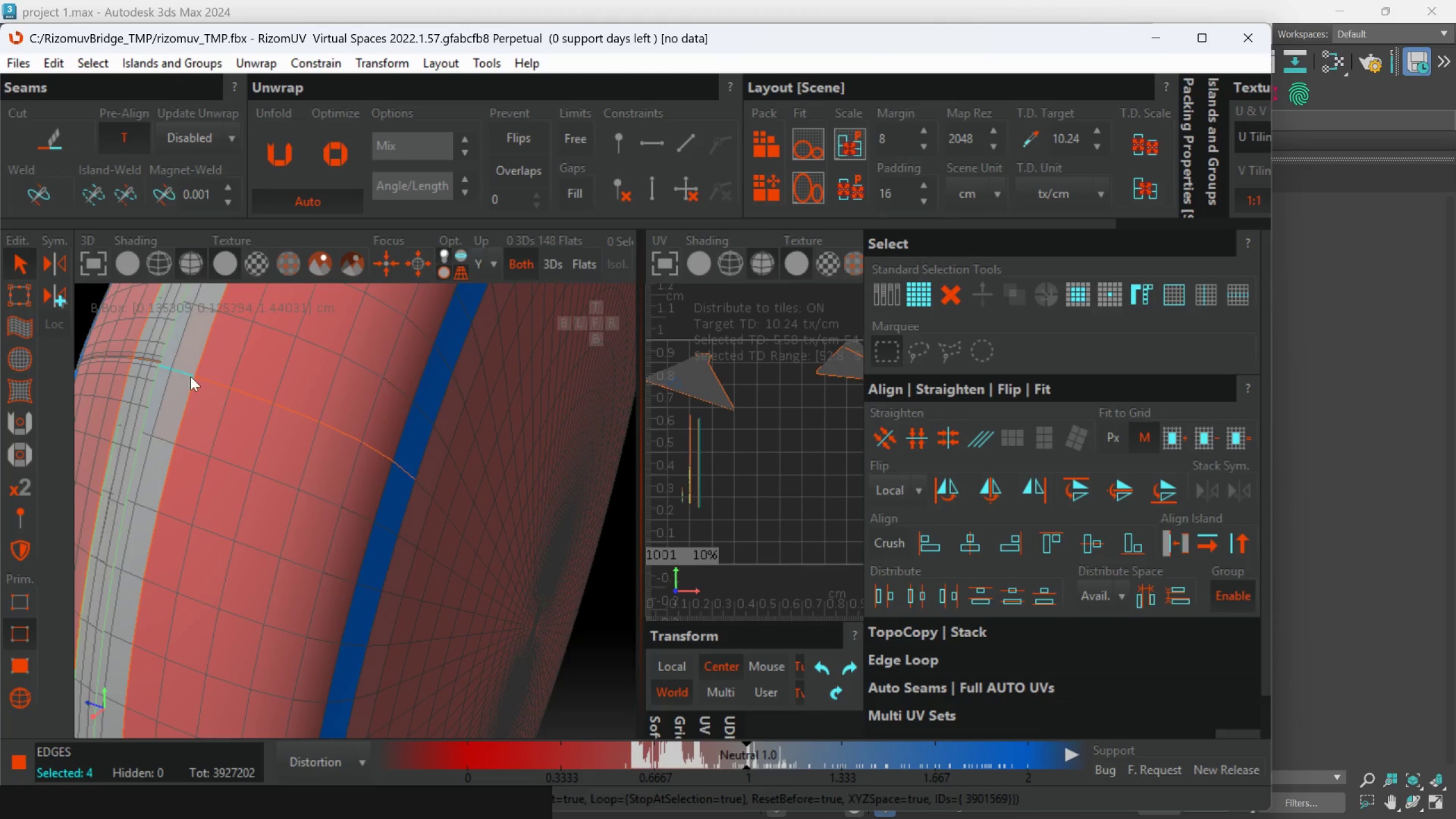 
double_click([193, 377])
 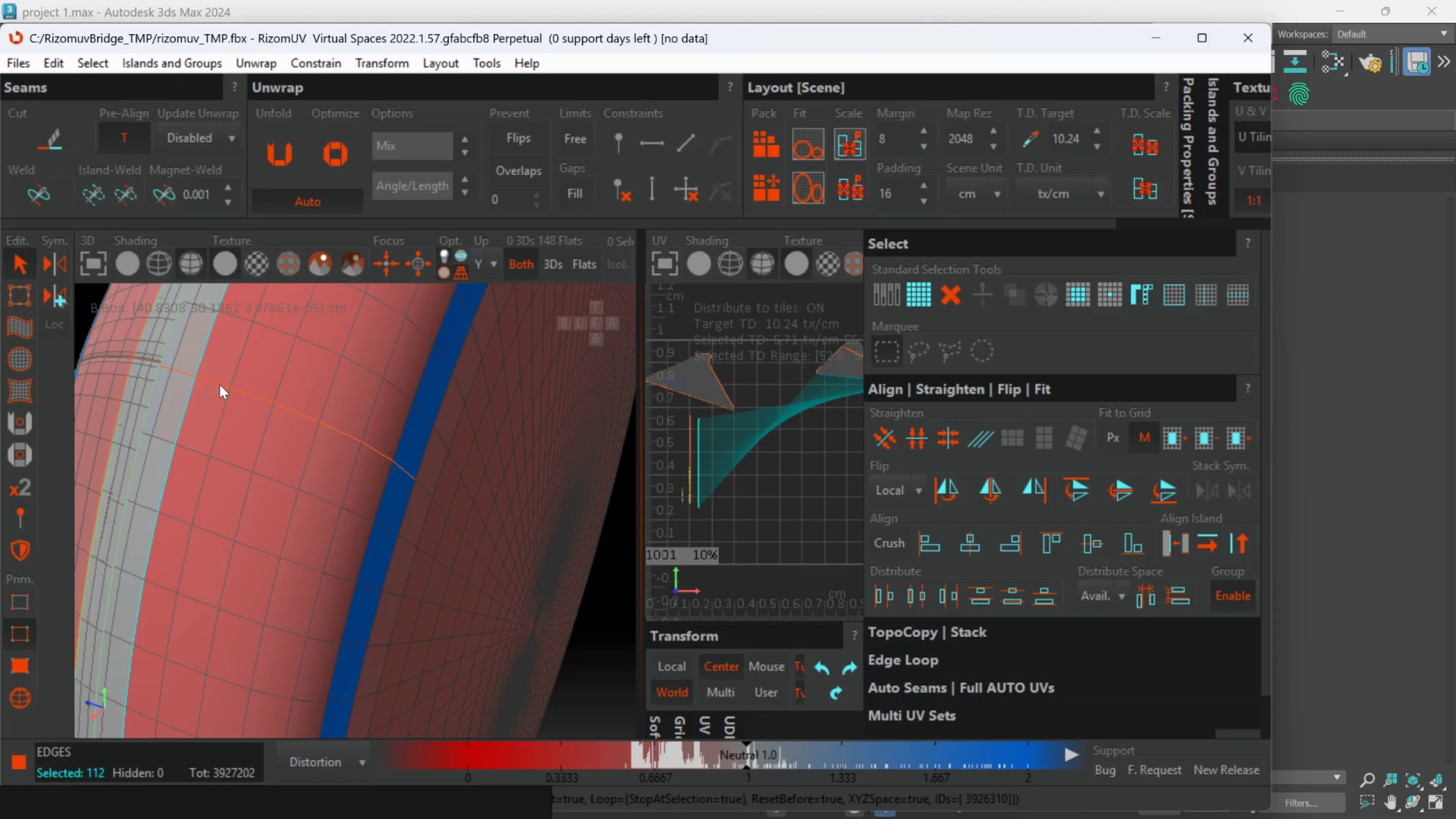 
double_click([220, 384])
 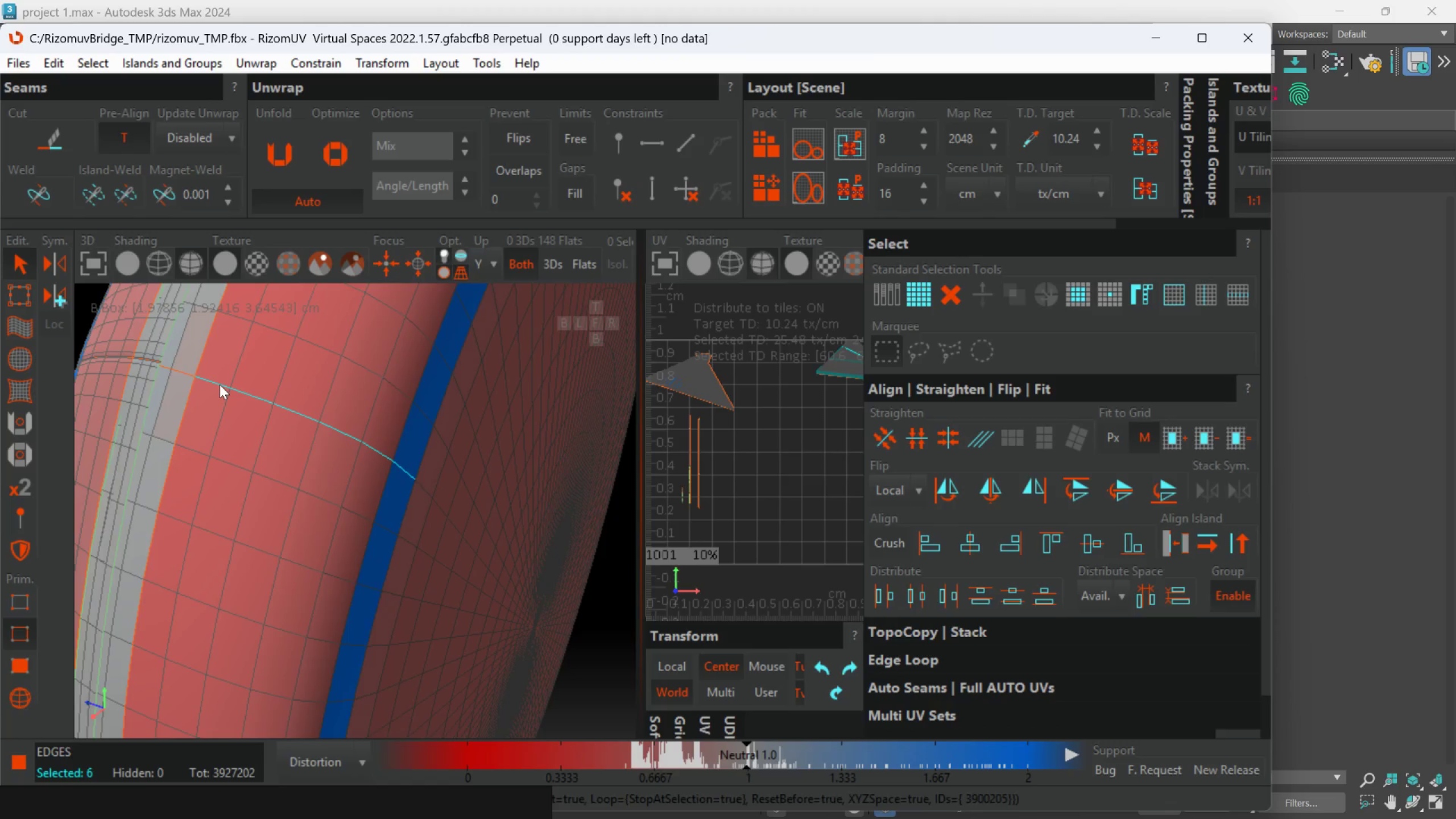 
scroll: coordinate [200, 383], scroll_direction: up, amount: 1.0
 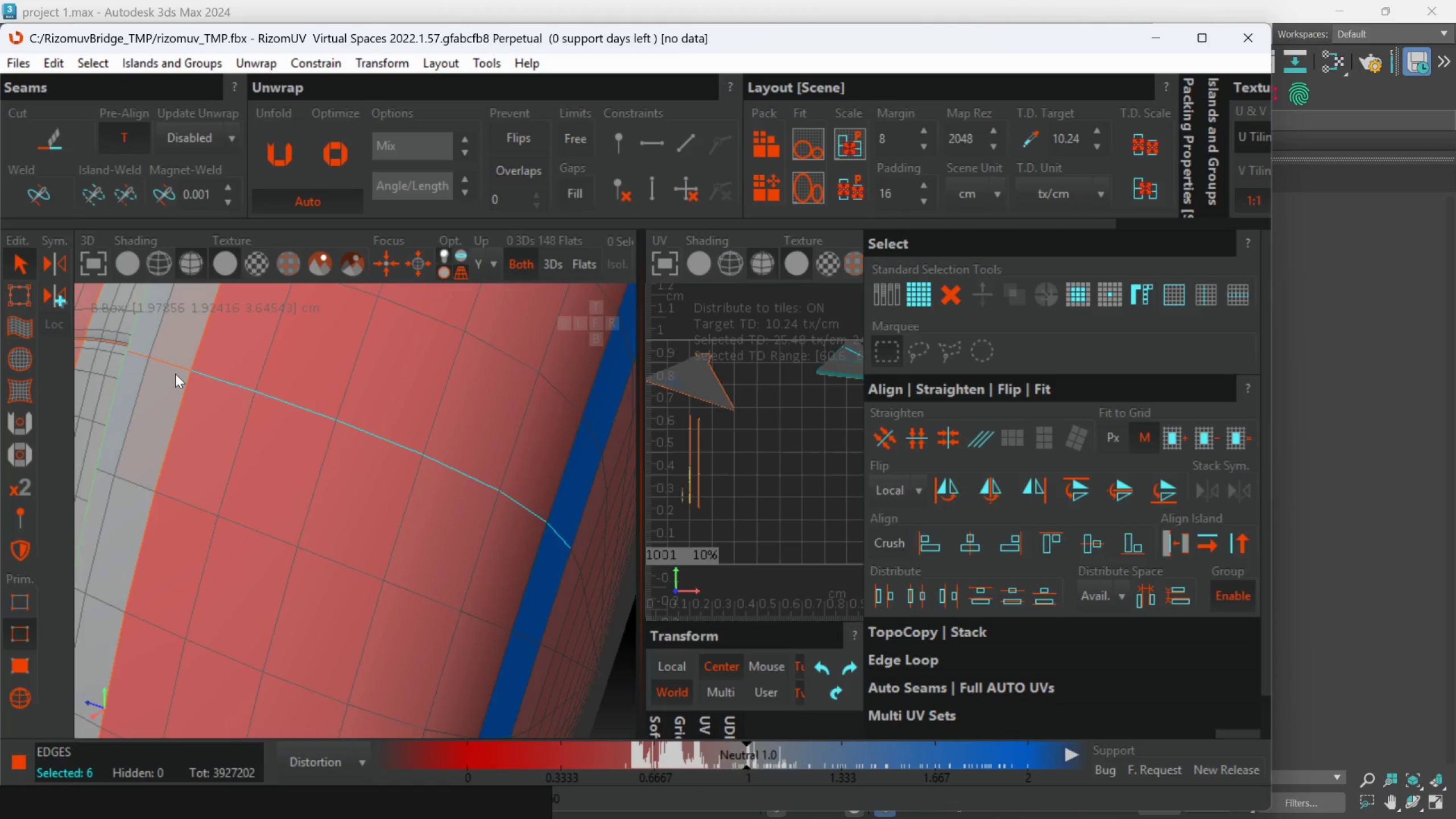 
scroll: coordinate [175, 373], scroll_direction: down, amount: 2.0
 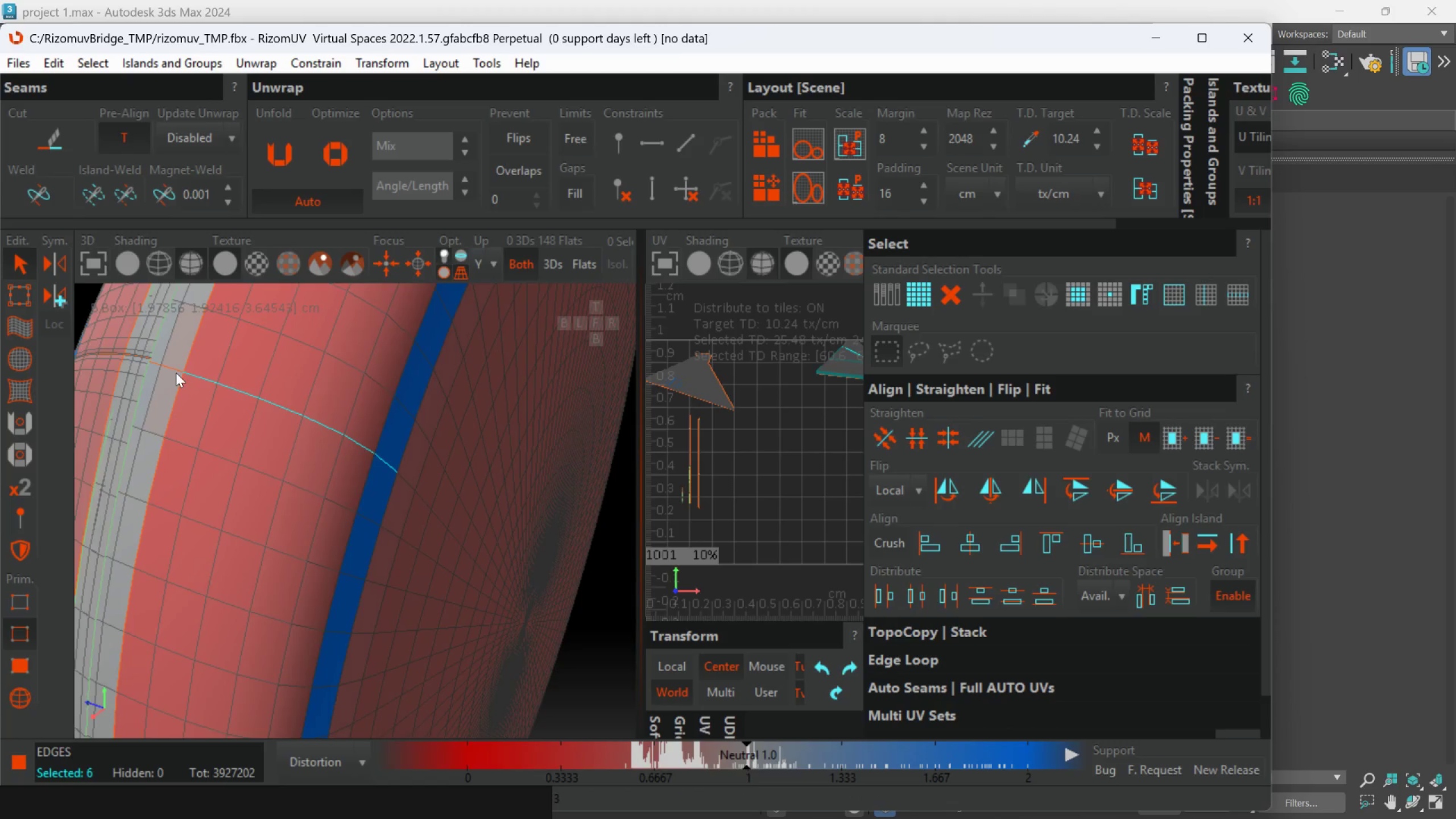 
scroll: coordinate [176, 376], scroll_direction: none, amount: 0.0
 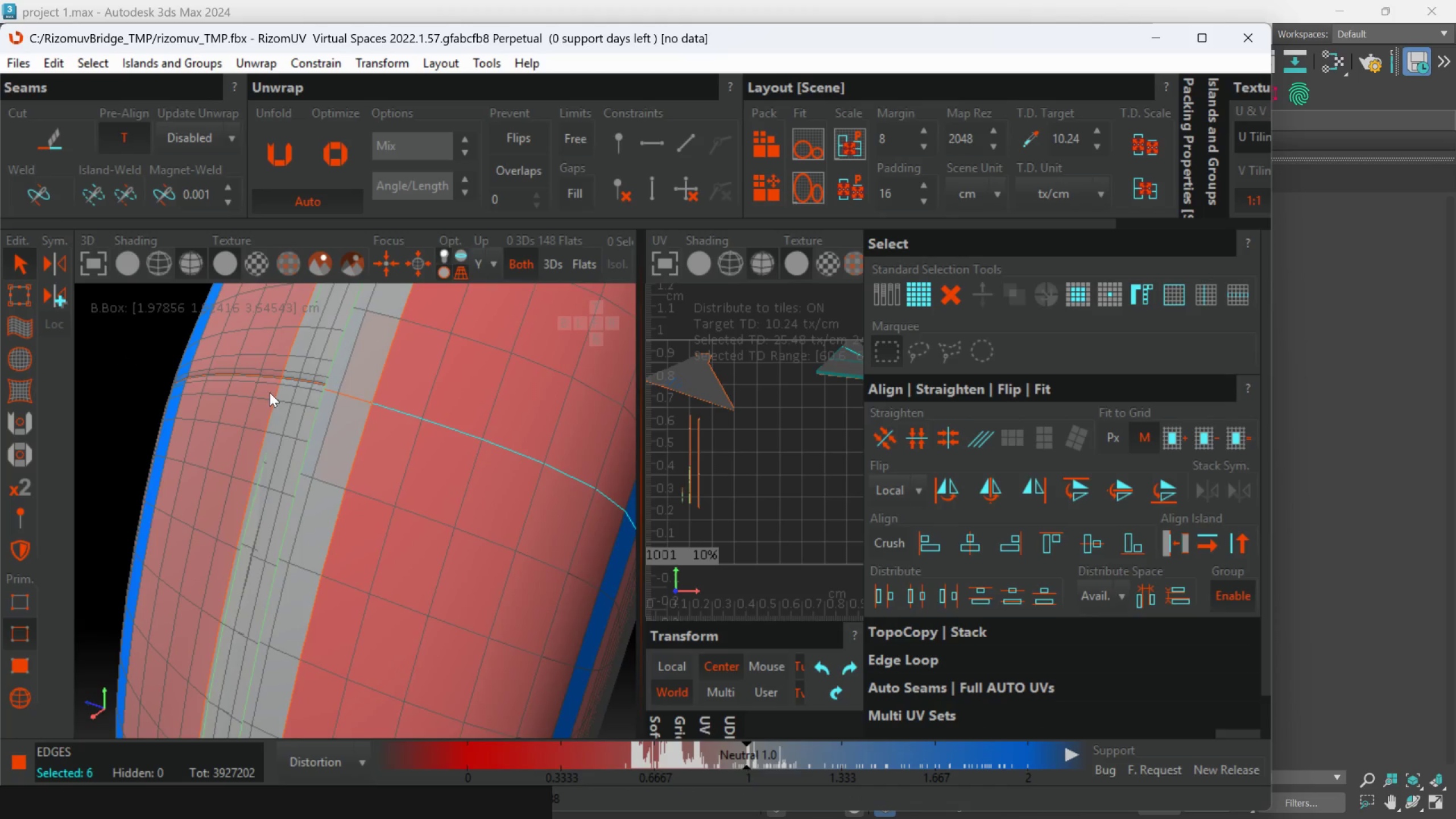 
scroll: coordinate [338, 398], scroll_direction: up, amount: 1.0
 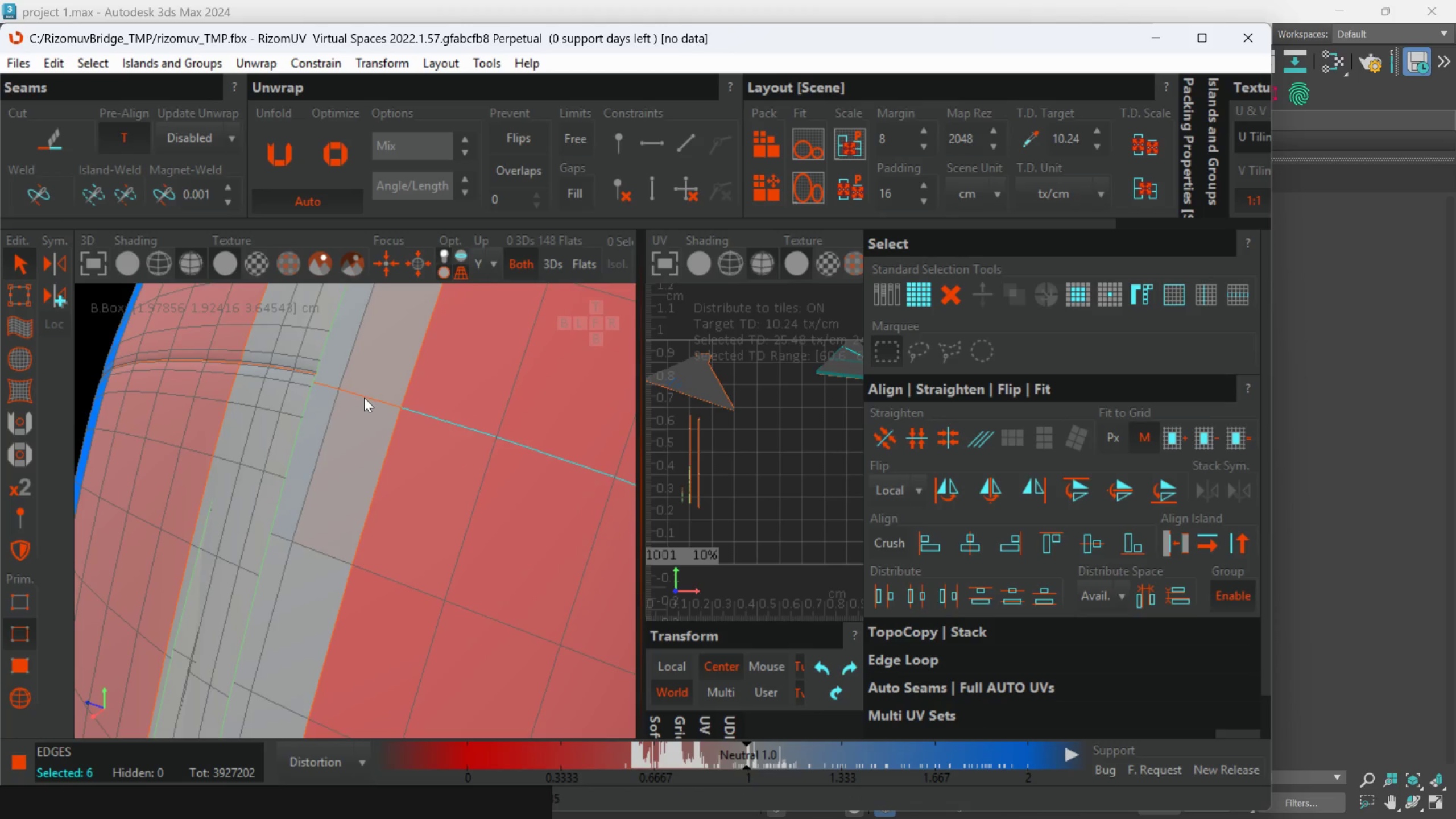 
double_click([364, 398])
 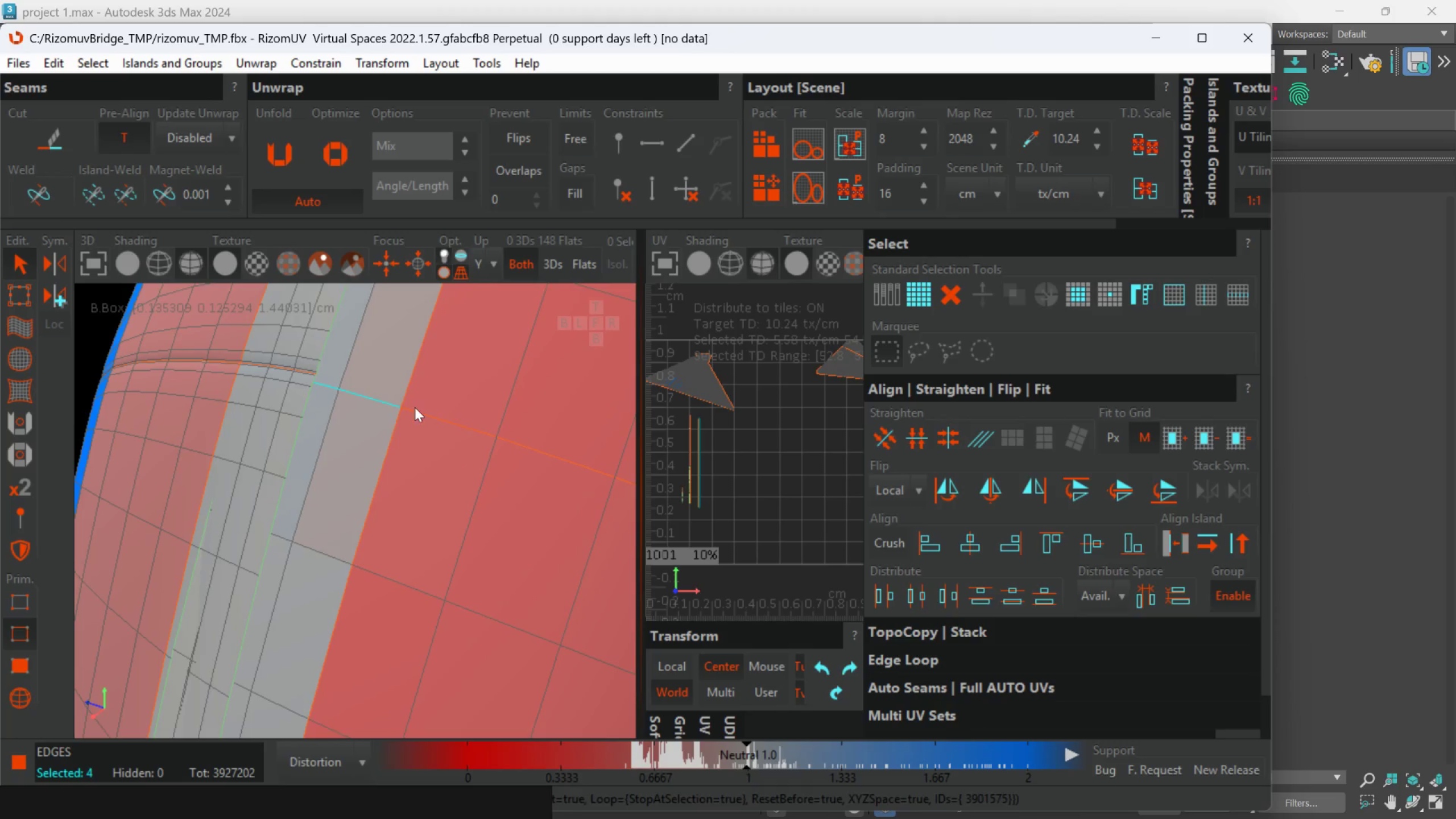 
hold_key(key=ControlLeft, duration=1.5)
double_click([463, 424])
 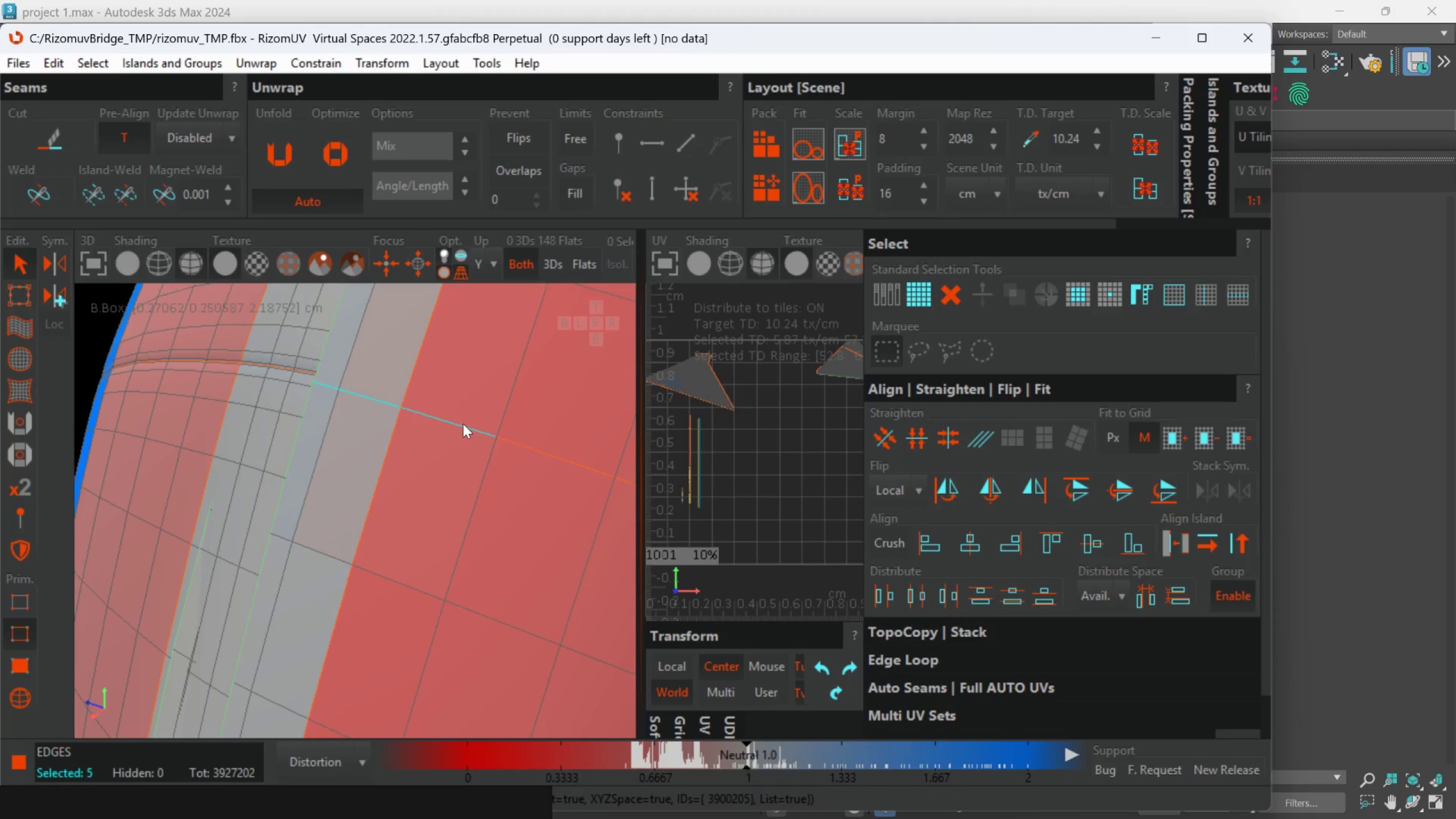 
hold_key(key=ControlLeft, duration=1.51)
left_click([513, 446])
 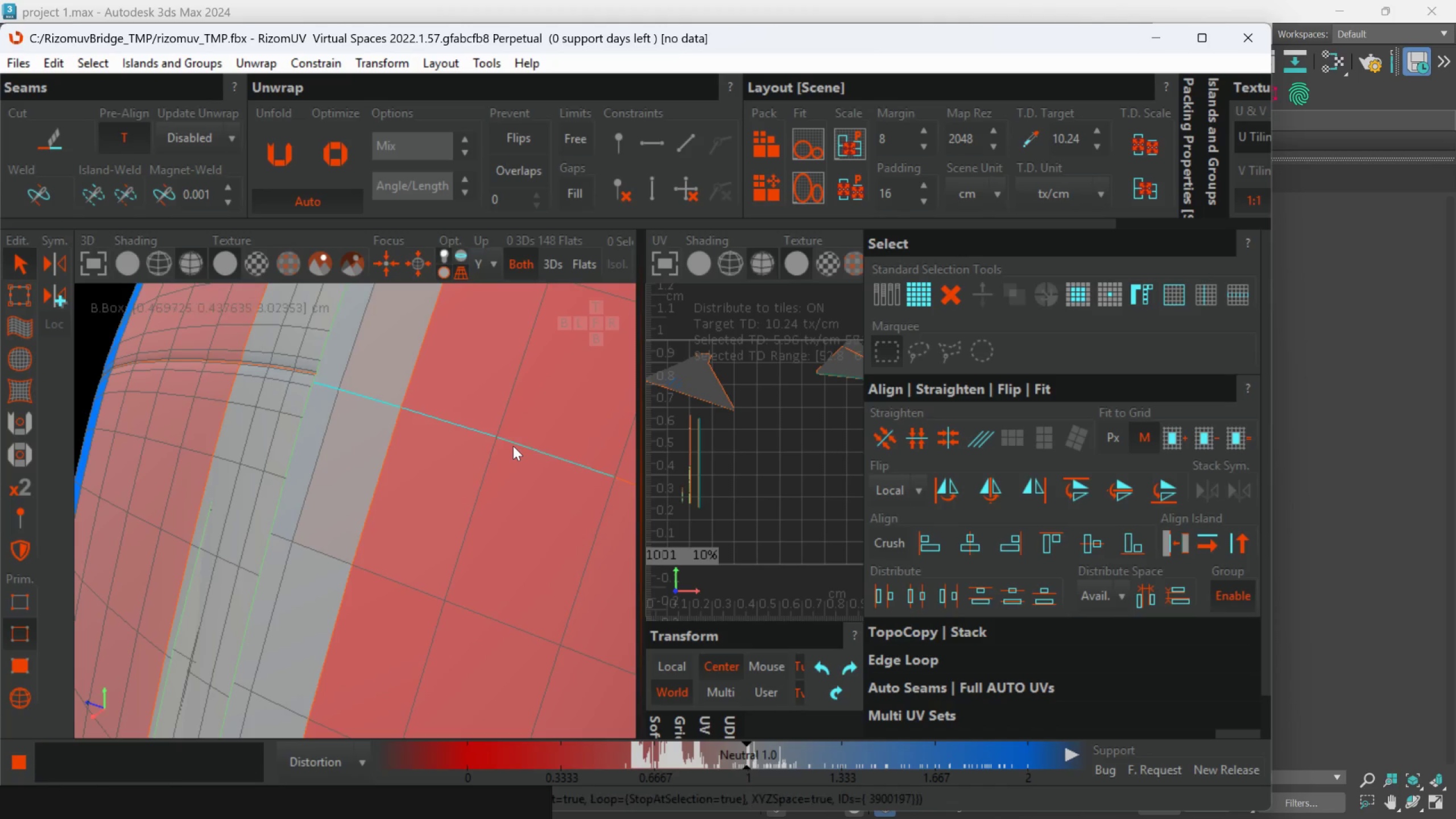 
hold_key(key=ControlLeft, duration=0.64)
double_click([513, 446])
 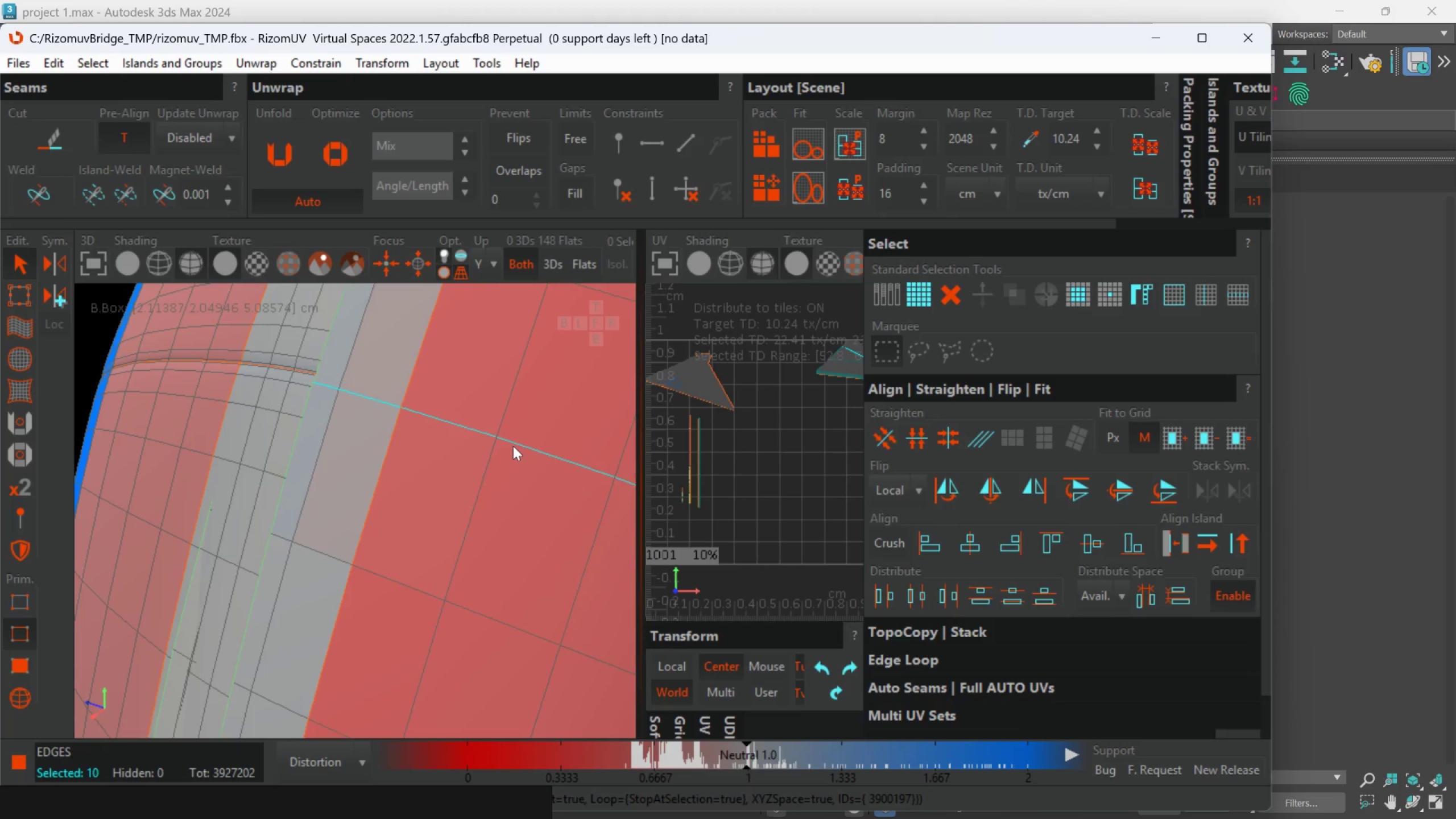 
scroll: coordinate [514, 446], scroll_direction: down, amount: 5.0
 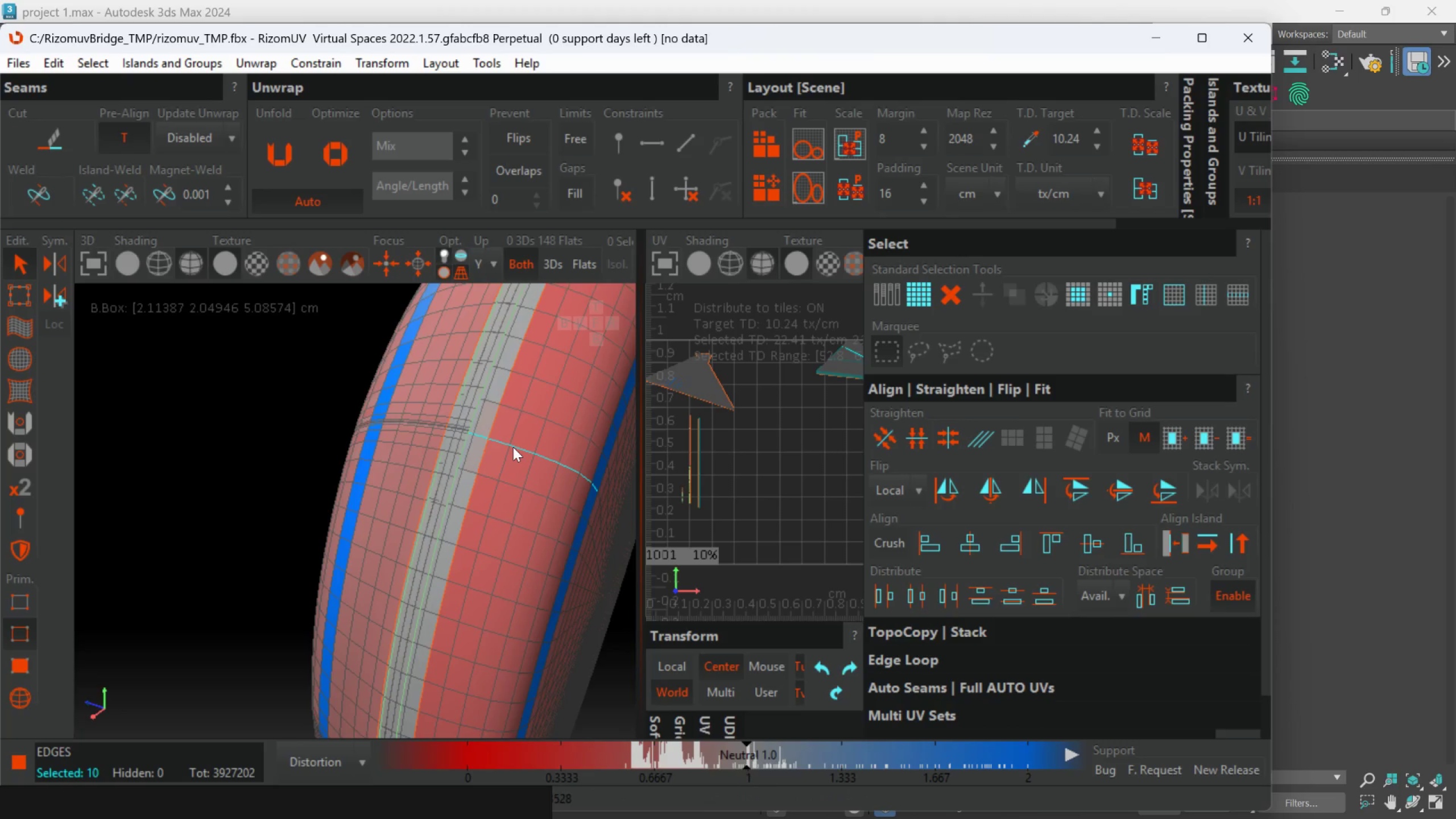 
key(W)
 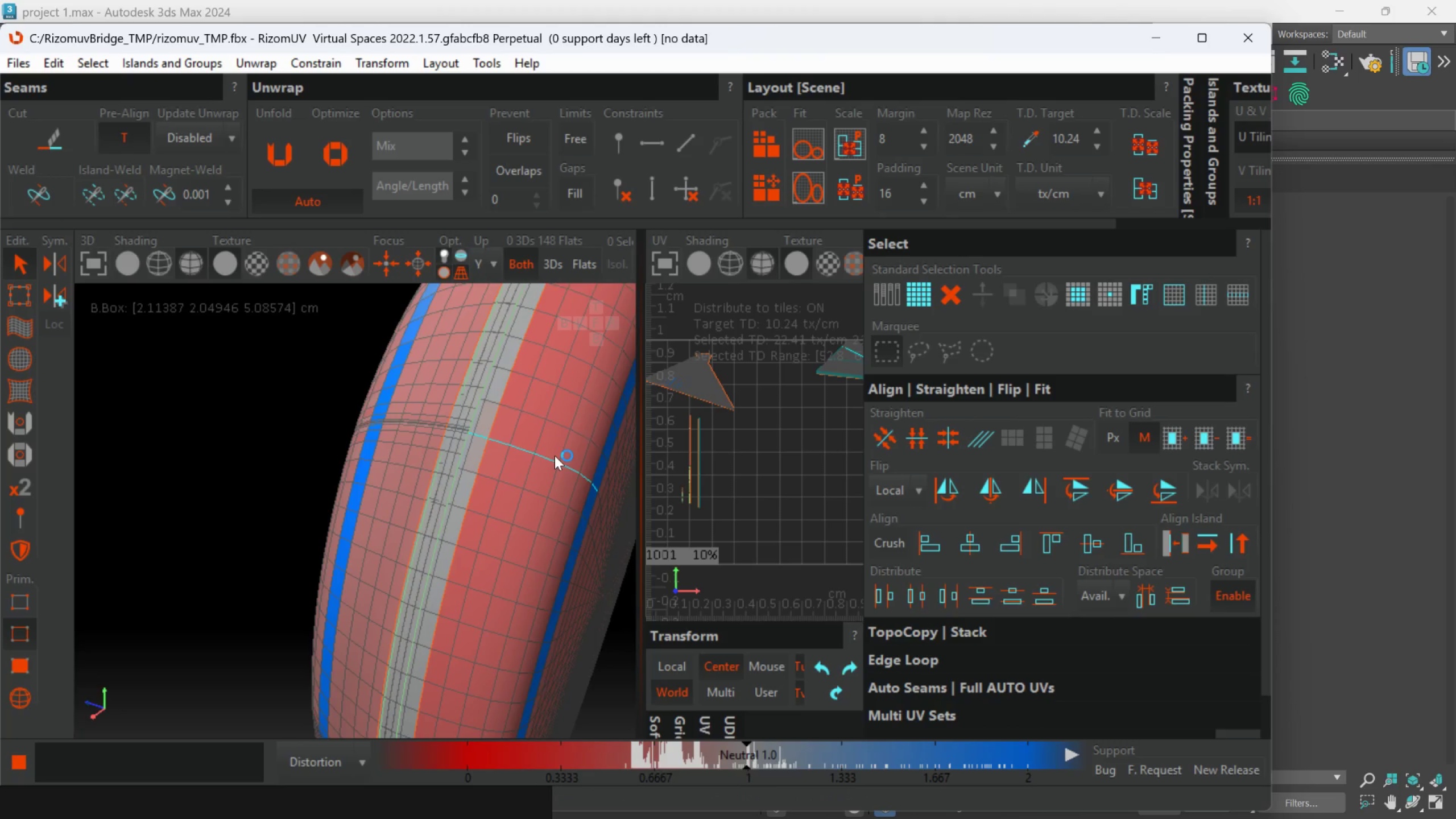 
wait(7.09)
 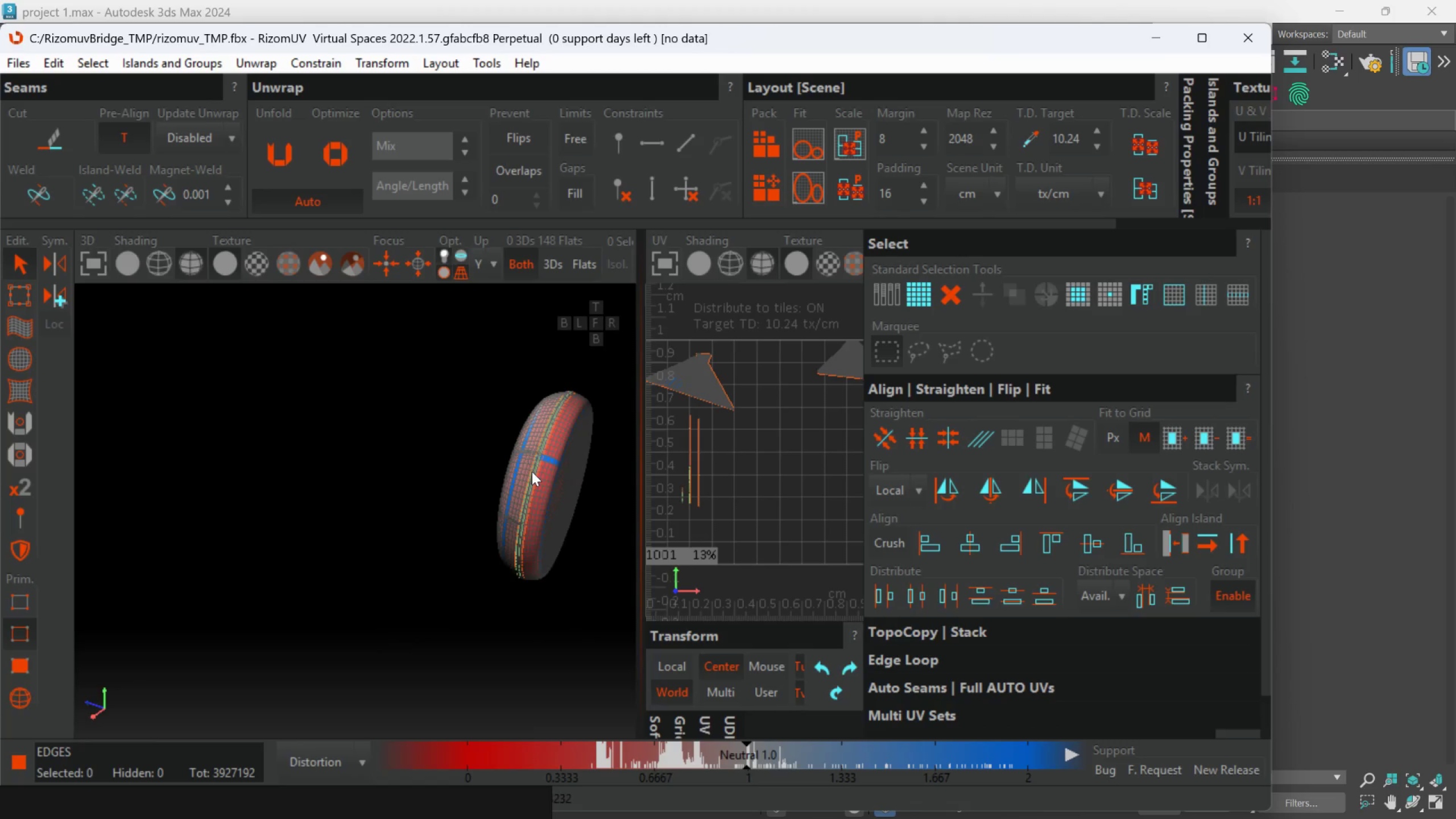 
hold_key(key=AltLeft, duration=0.59)
 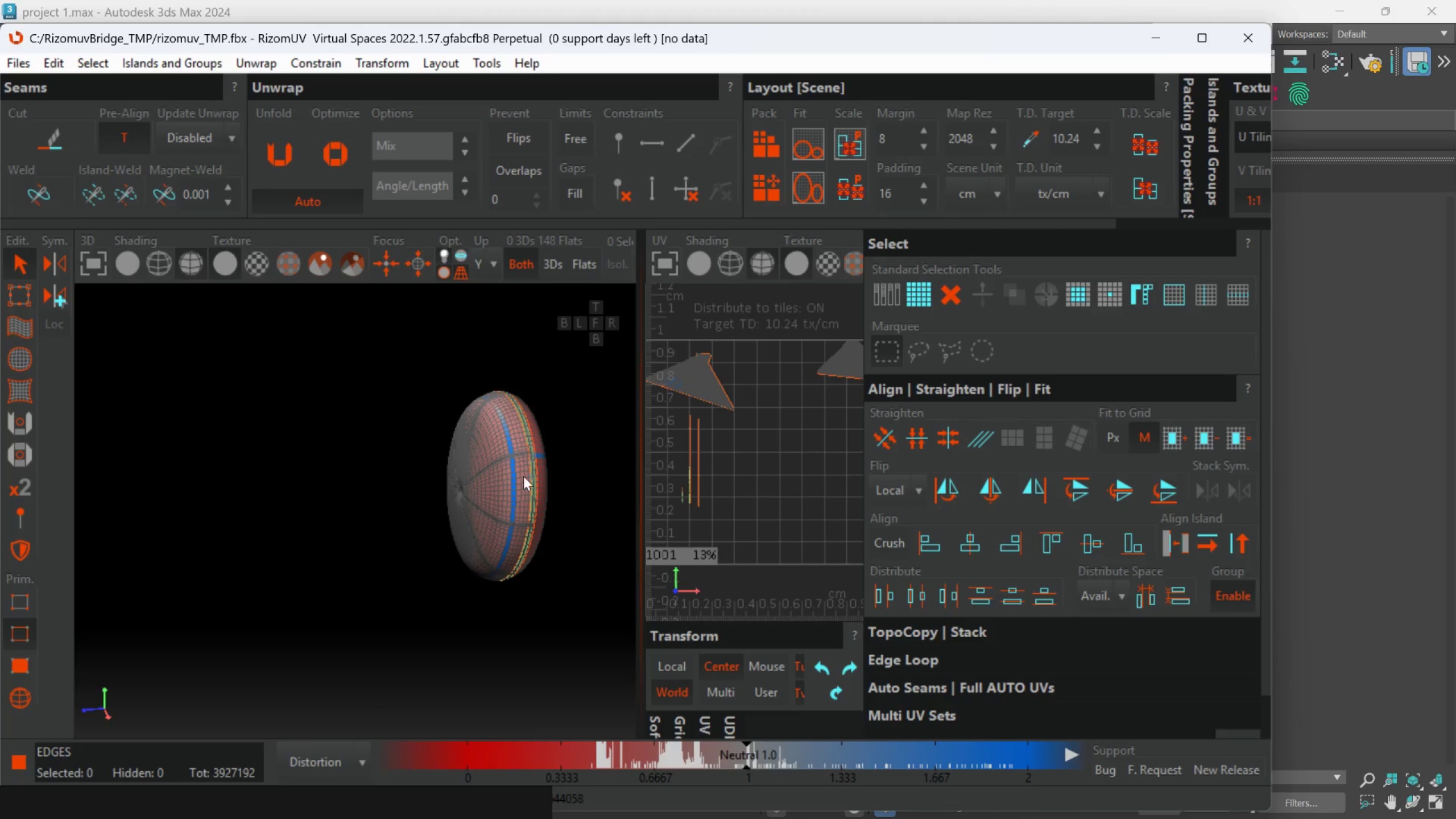 
scroll: coordinate [553, 460], scroll_direction: down, amount: 6.0
 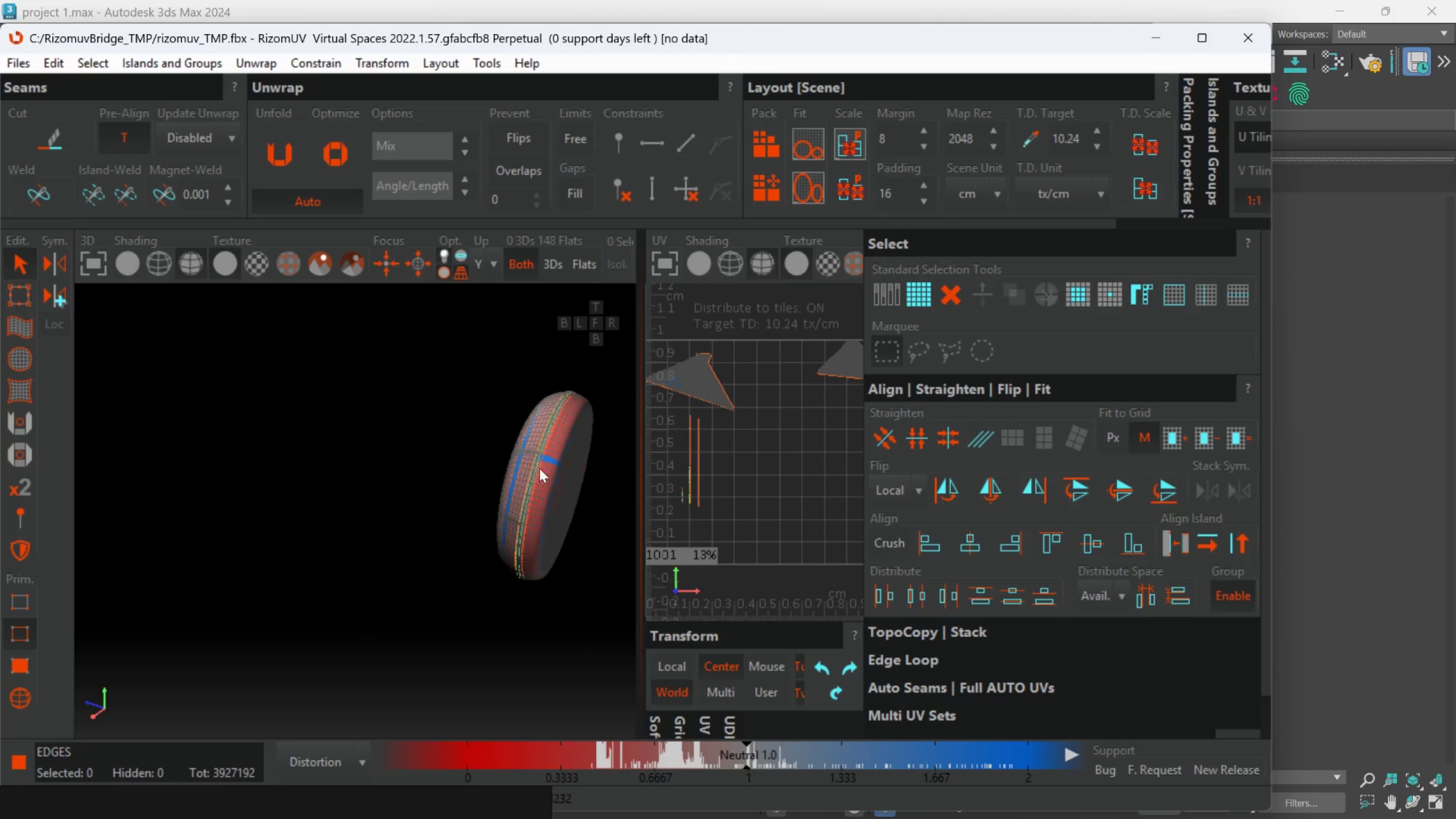 
hold_key(key=AltLeft, duration=0.77)
 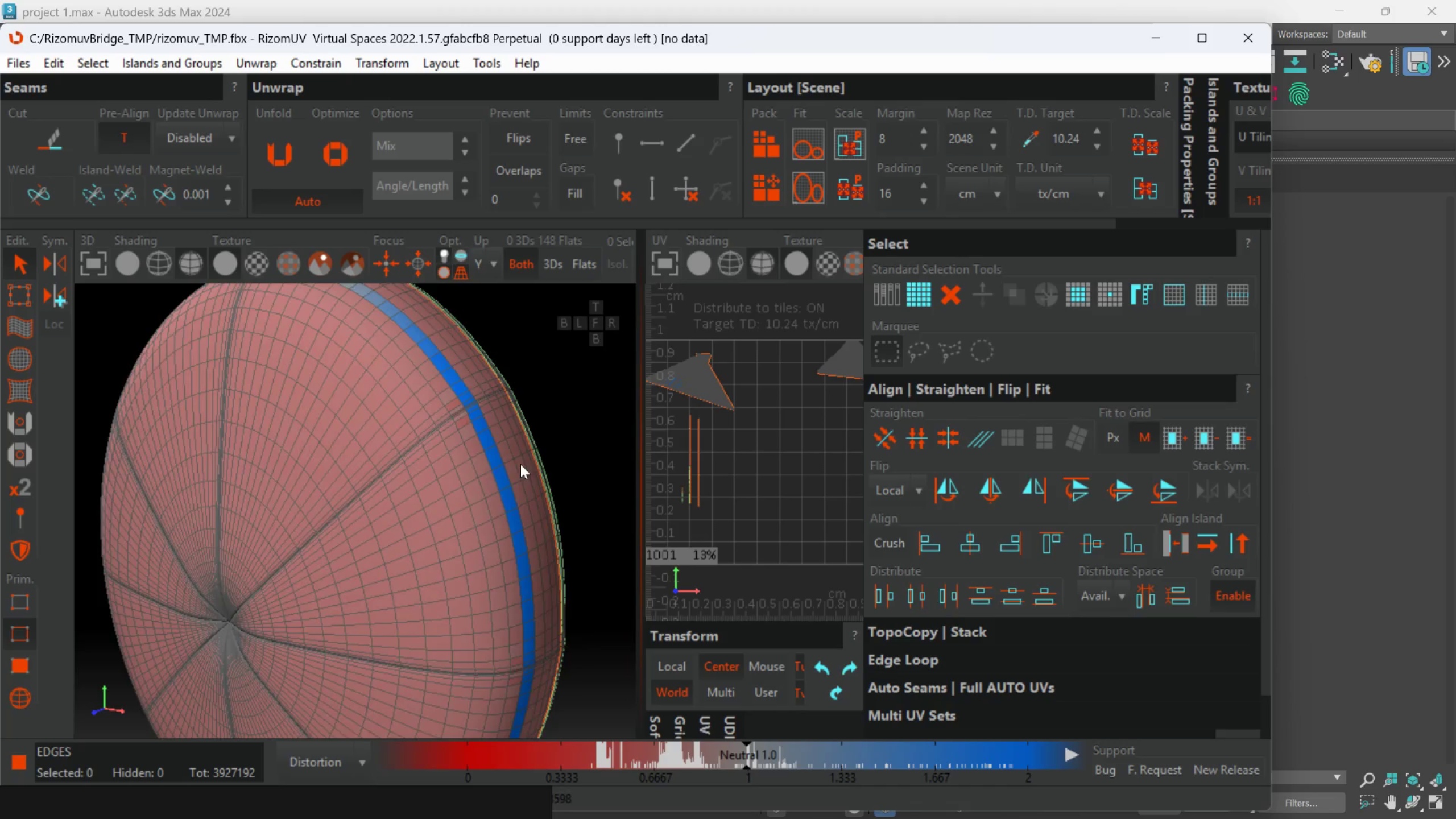 
scroll: coordinate [520, 476], scroll_direction: up, amount: 3.0
 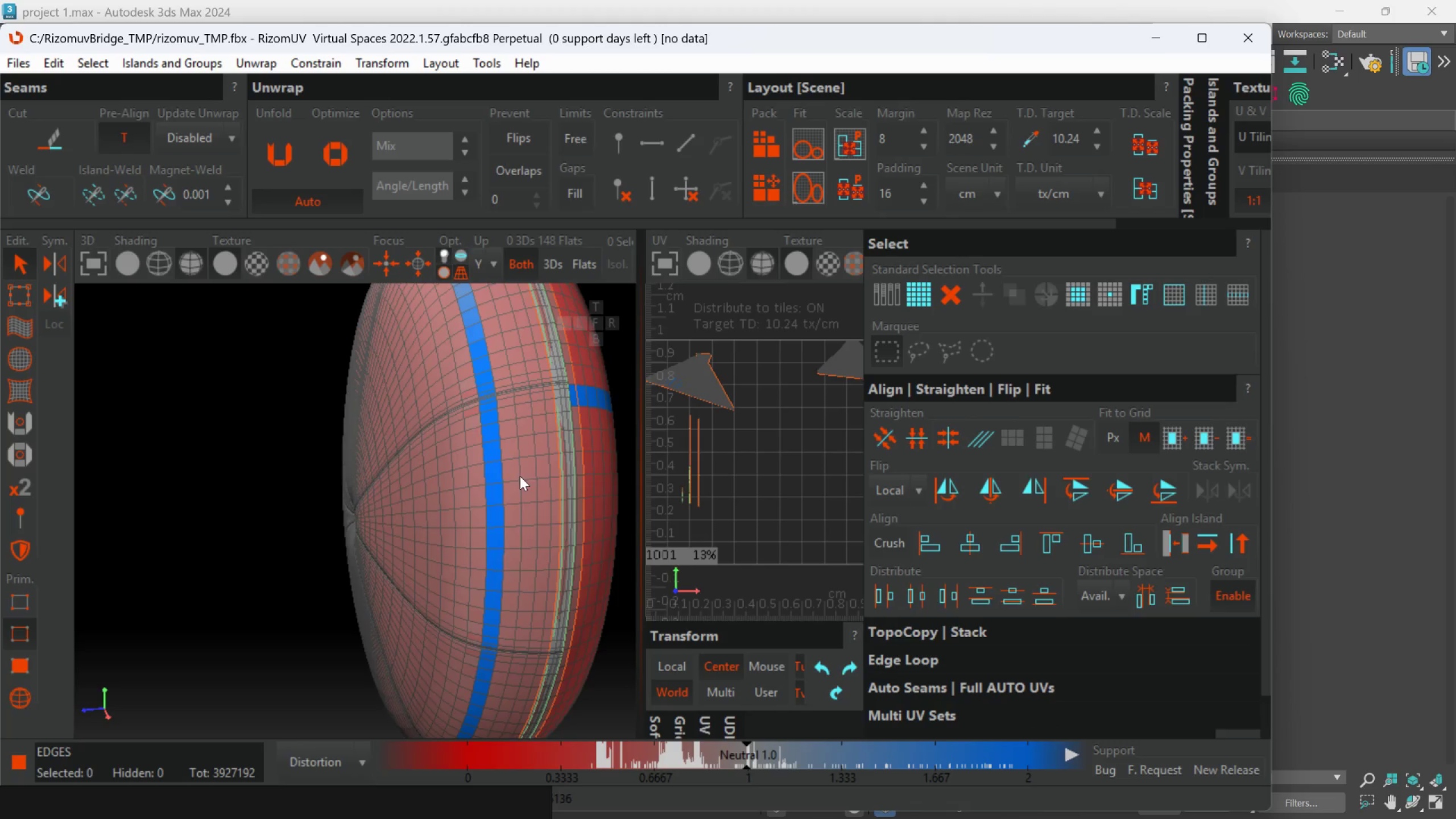 
hold_key(key=AltLeft, duration=1.5)
 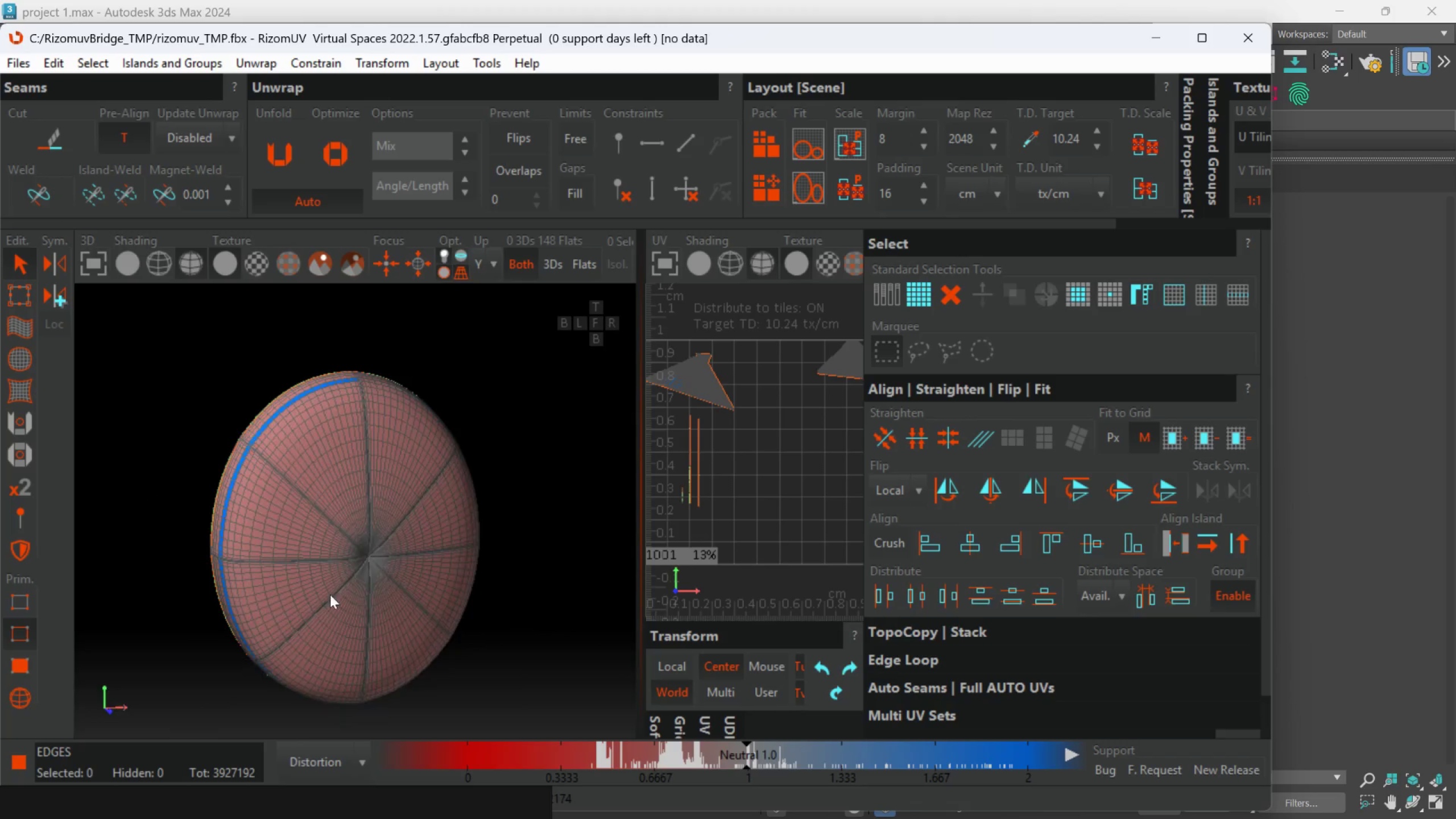 
scroll: coordinate [484, 468], scroll_direction: down, amount: 3.0
 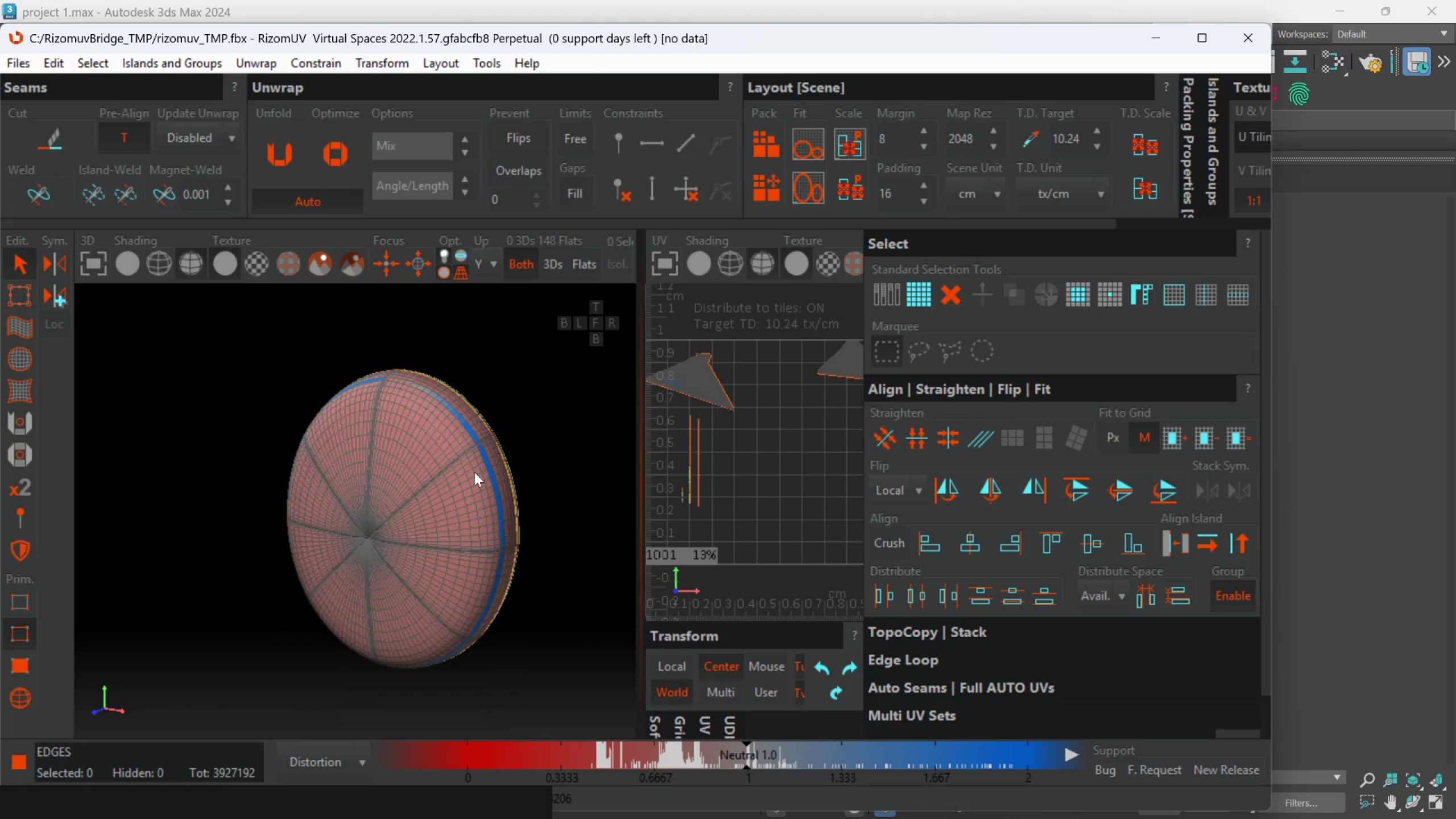 
hold_key(key=AltLeft, duration=0.48)
 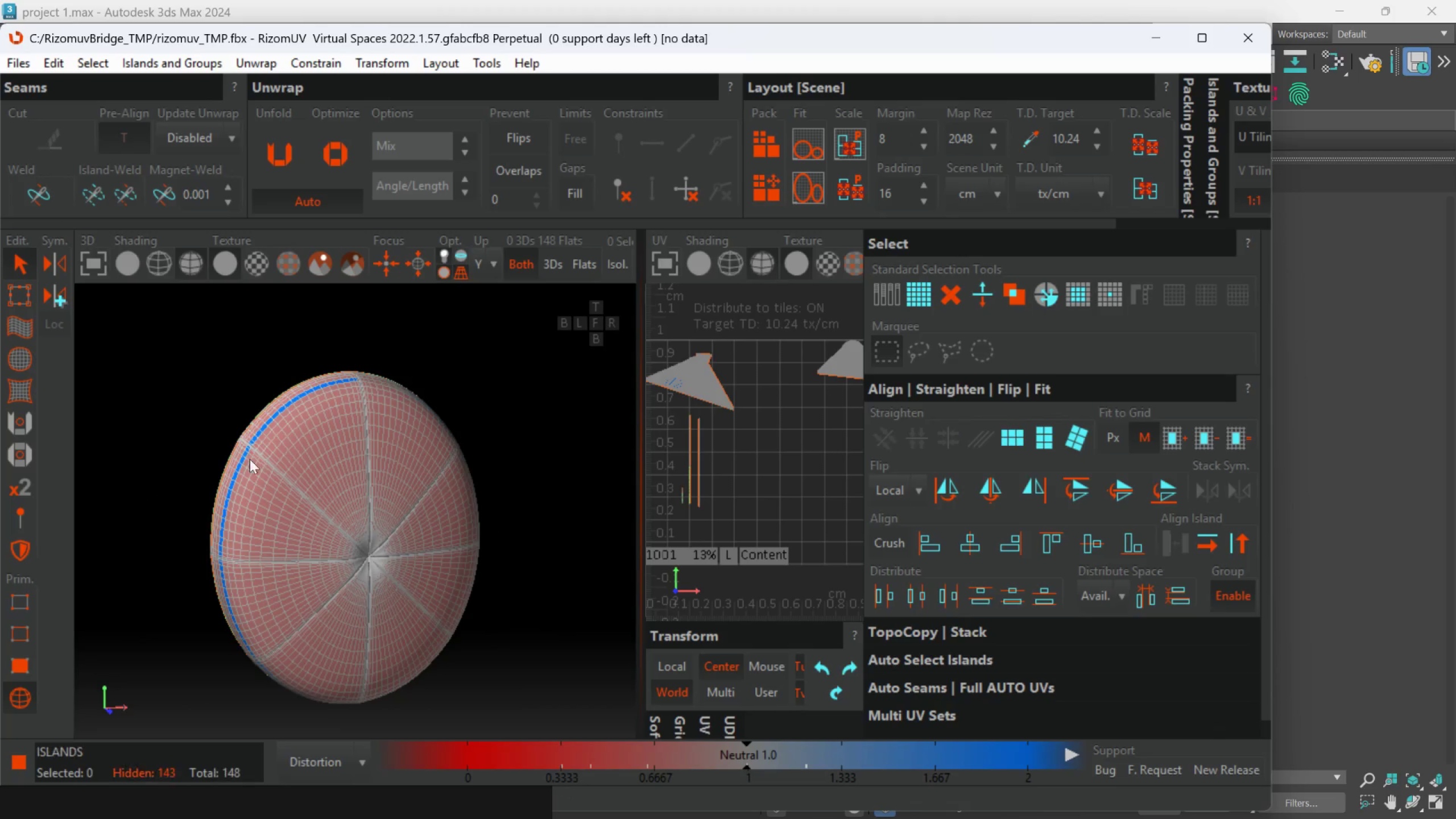 
left_click_drag(start_coordinate=[188, 357], to_coordinate=[627, 771])
 